 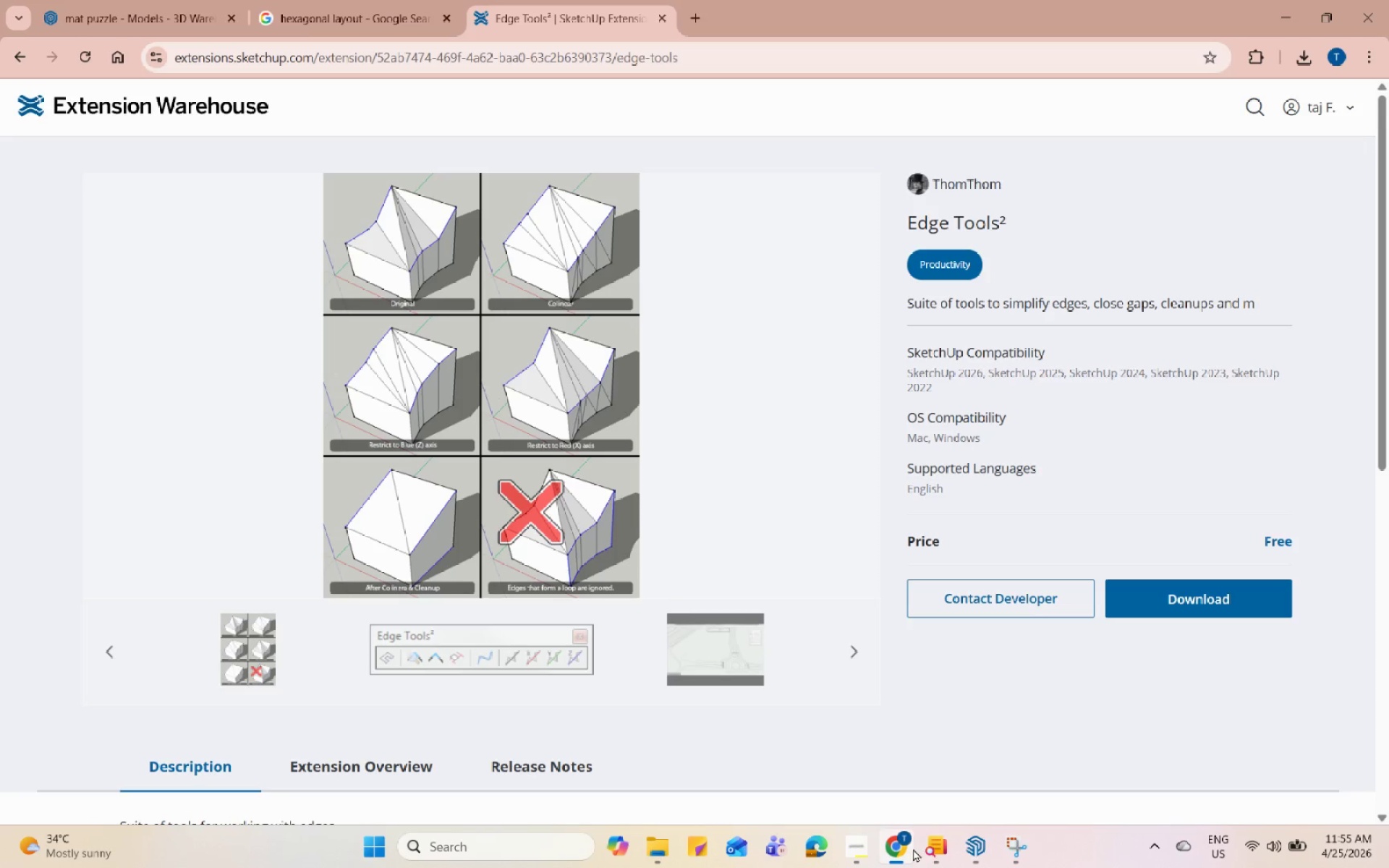 
left_click([1301, 8])
 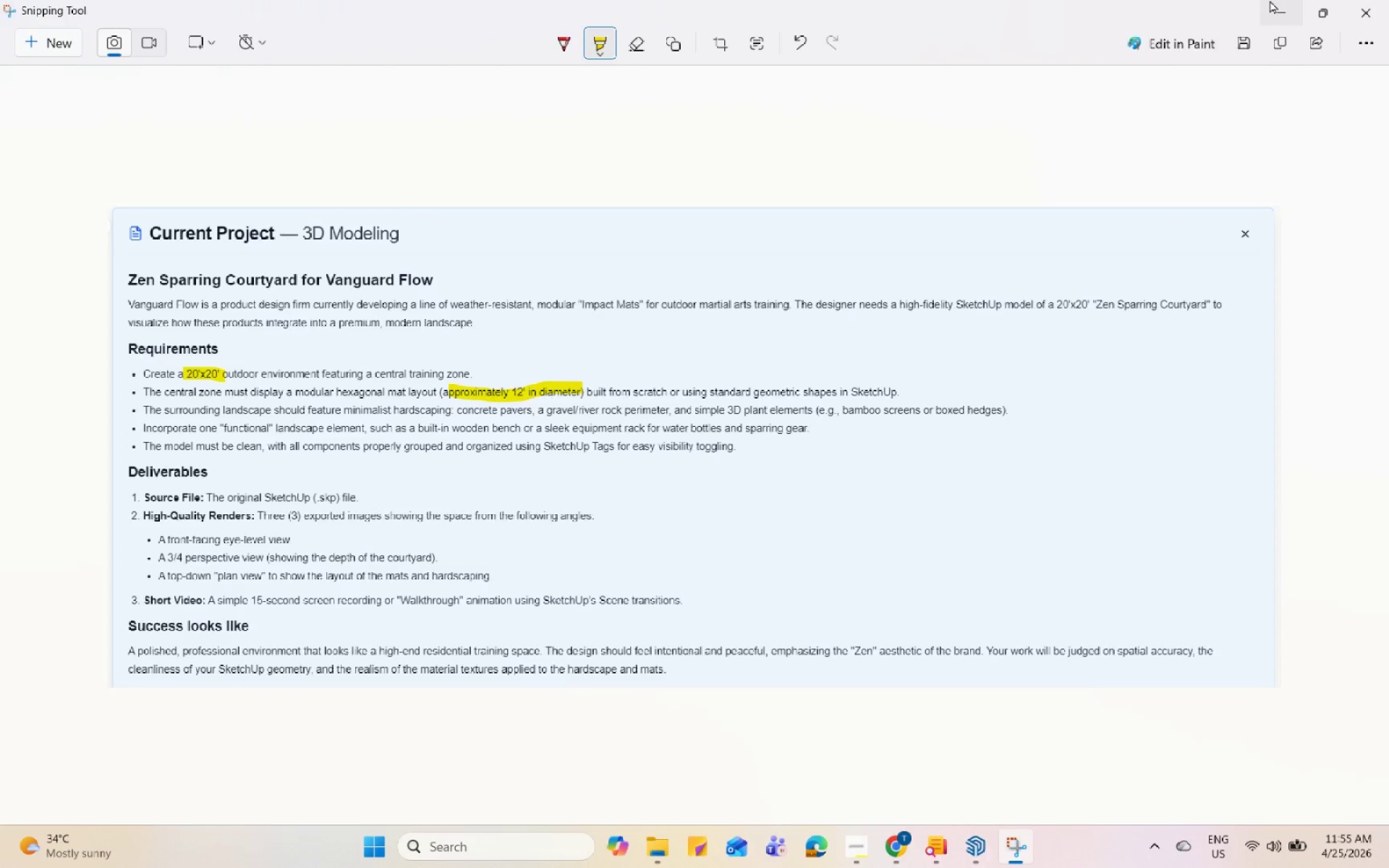 
left_click([1279, 4])
 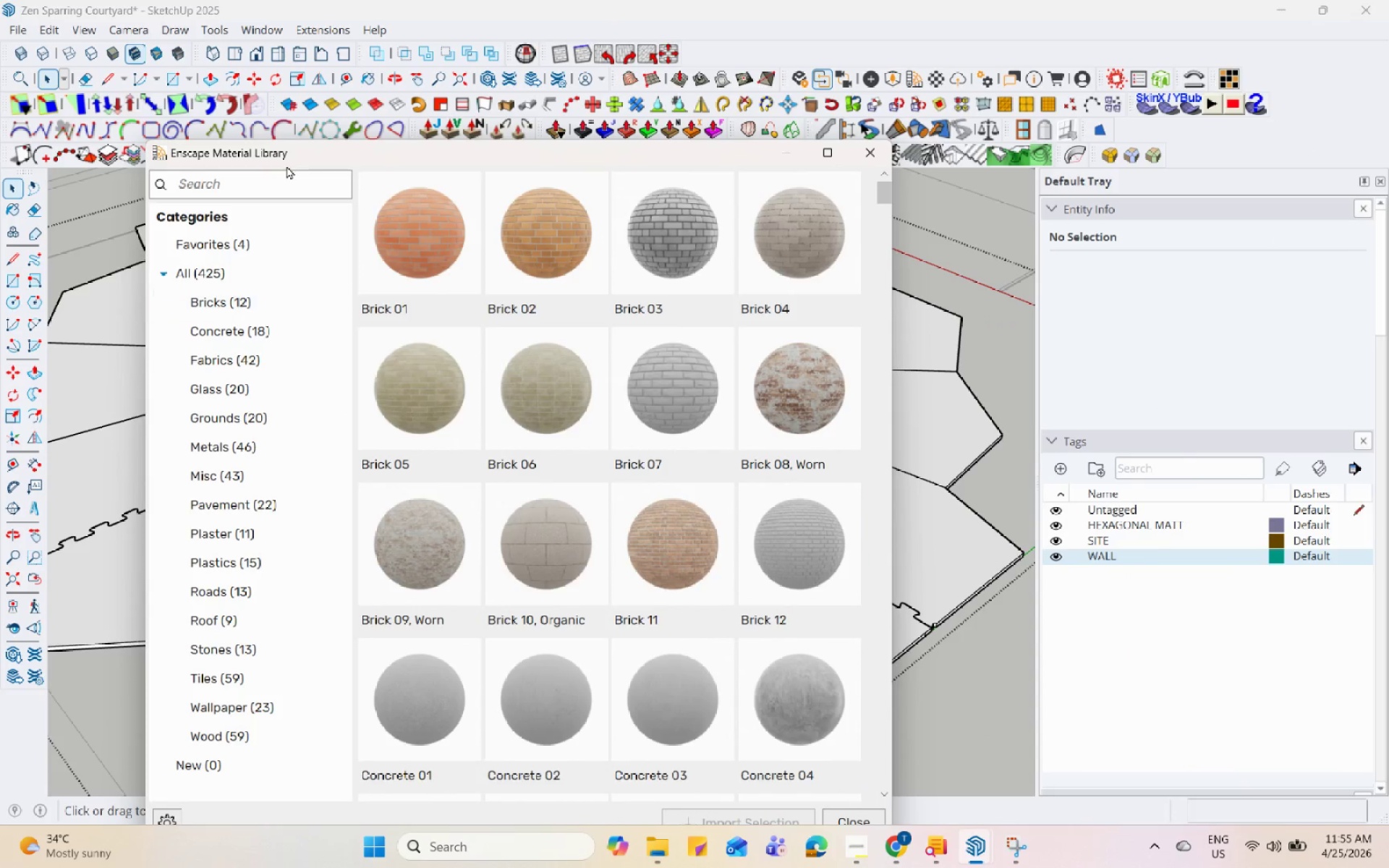 
double_click([287, 187])
 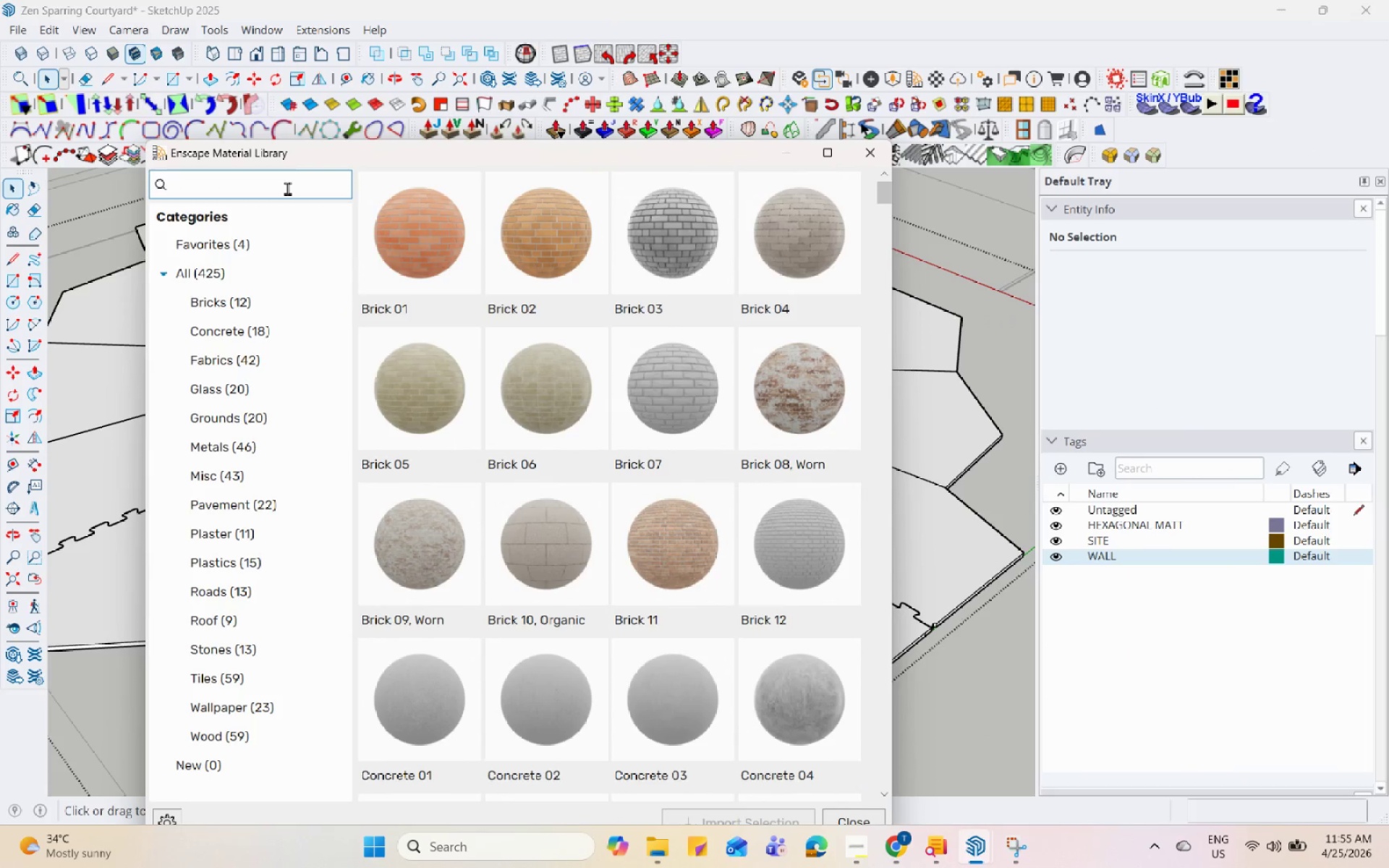 
type(RUBBER)
 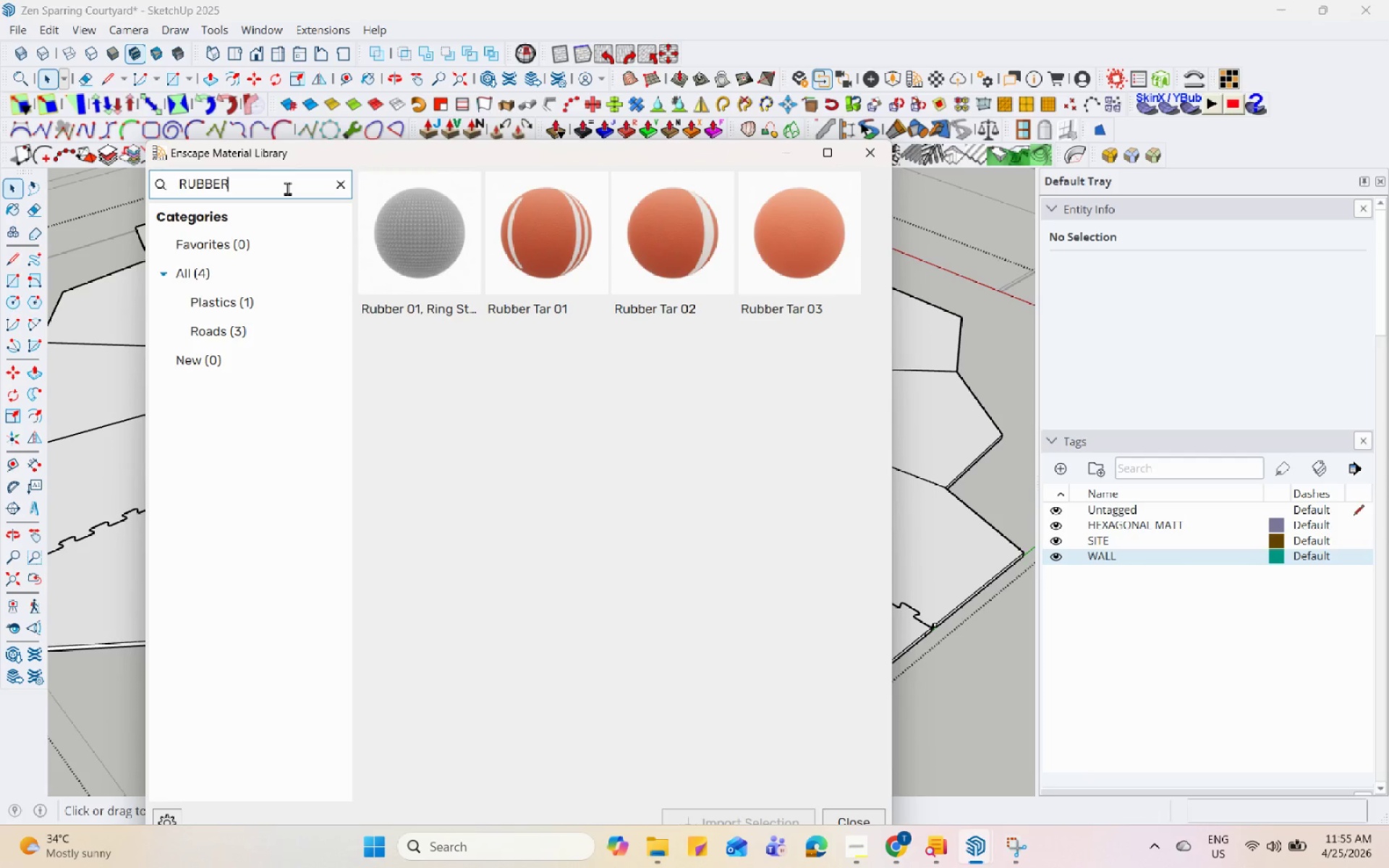 
wait(5.66)
 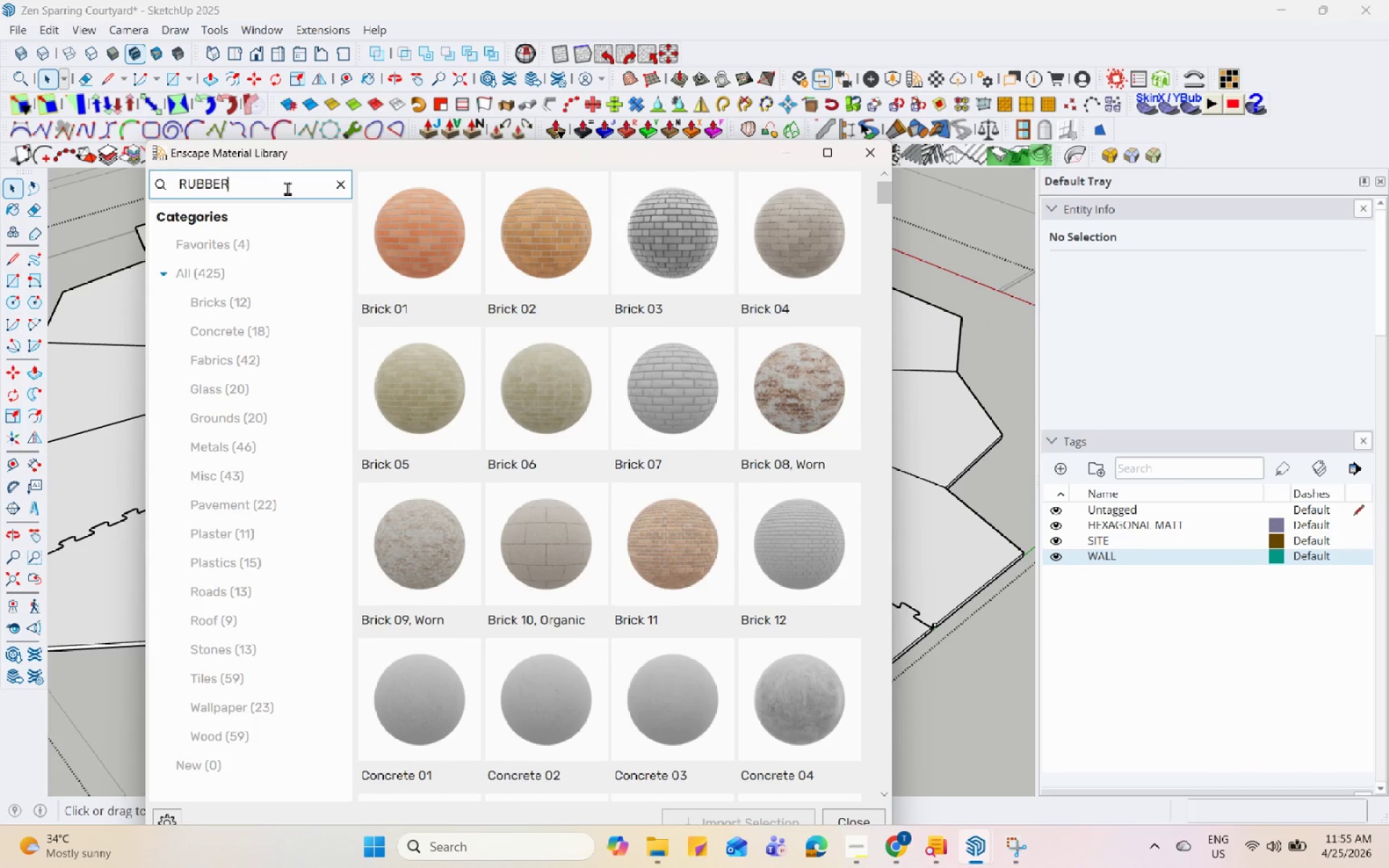 
left_click([816, 228])
 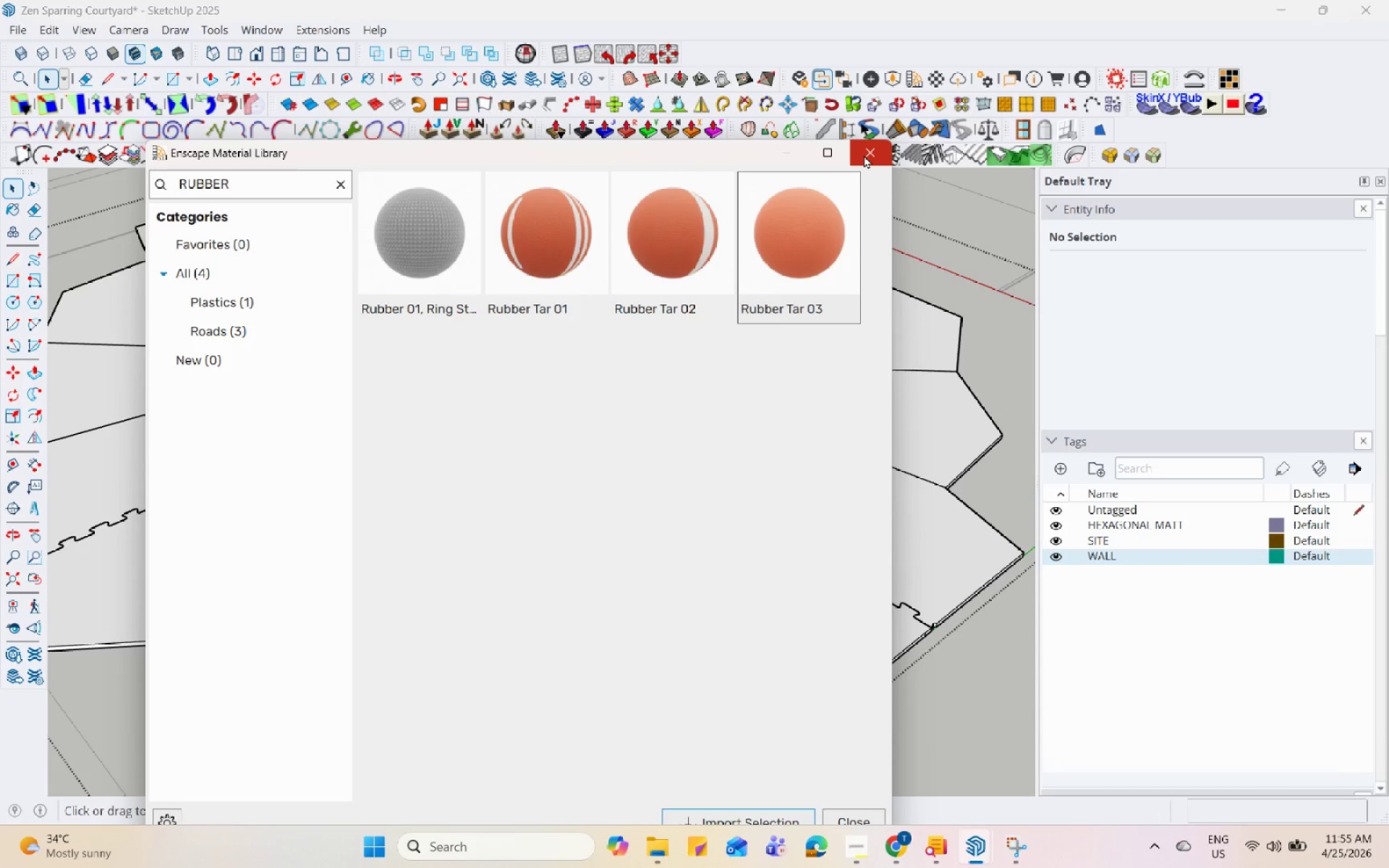 
left_click([834, 218])
 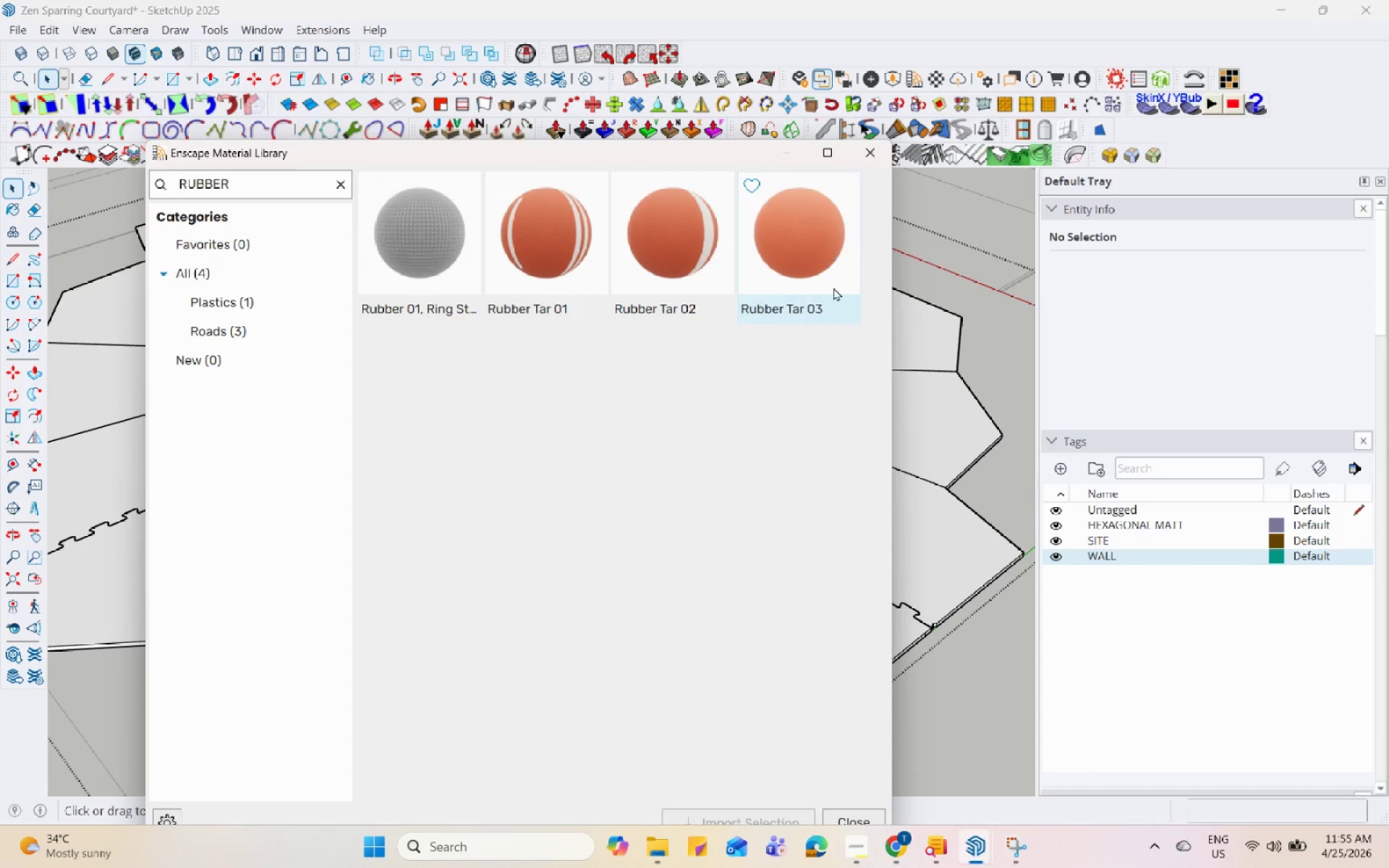 
left_click([832, 287])
 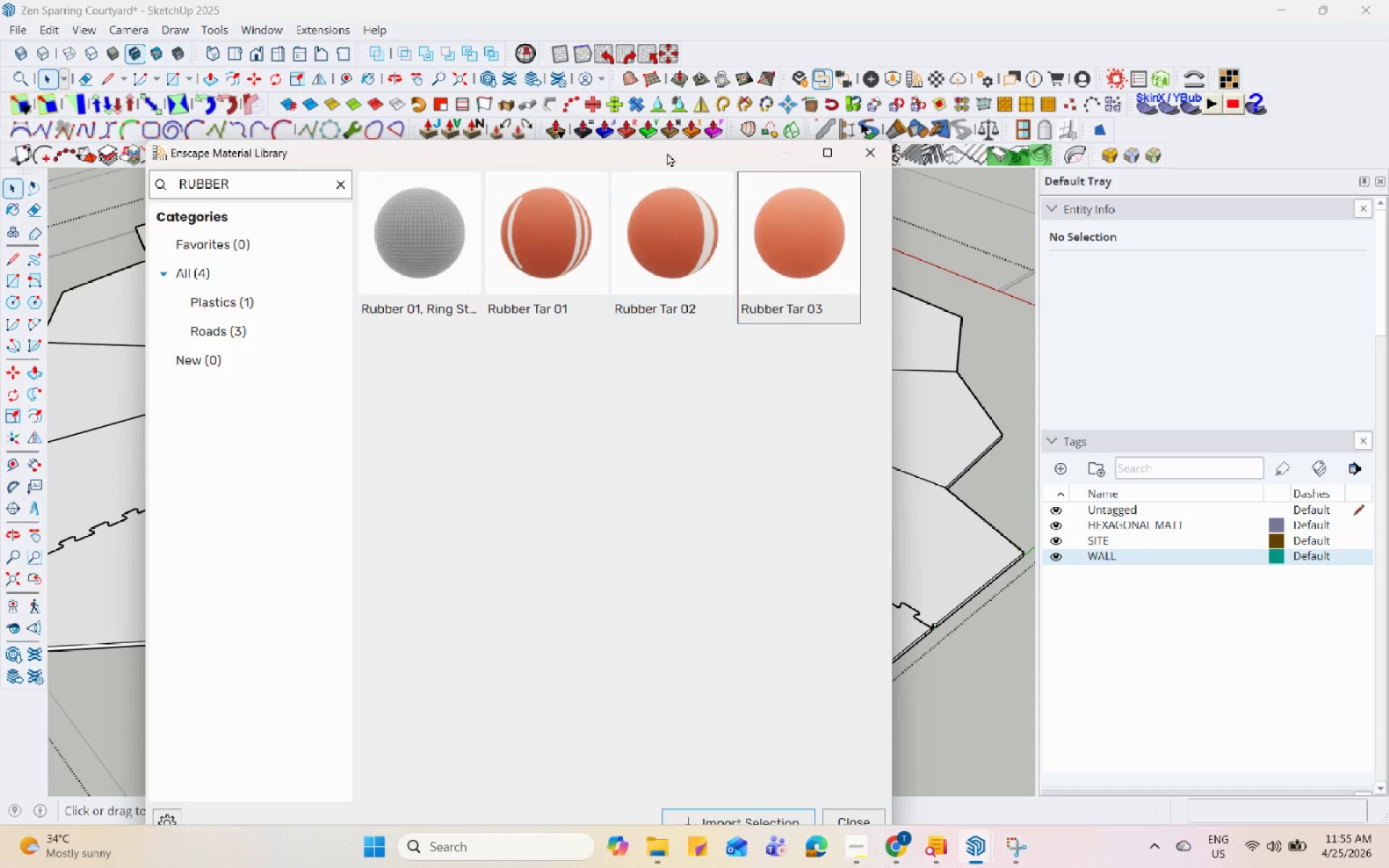 
left_click_drag(start_coordinate=[678, 150], to_coordinate=[632, 106])
 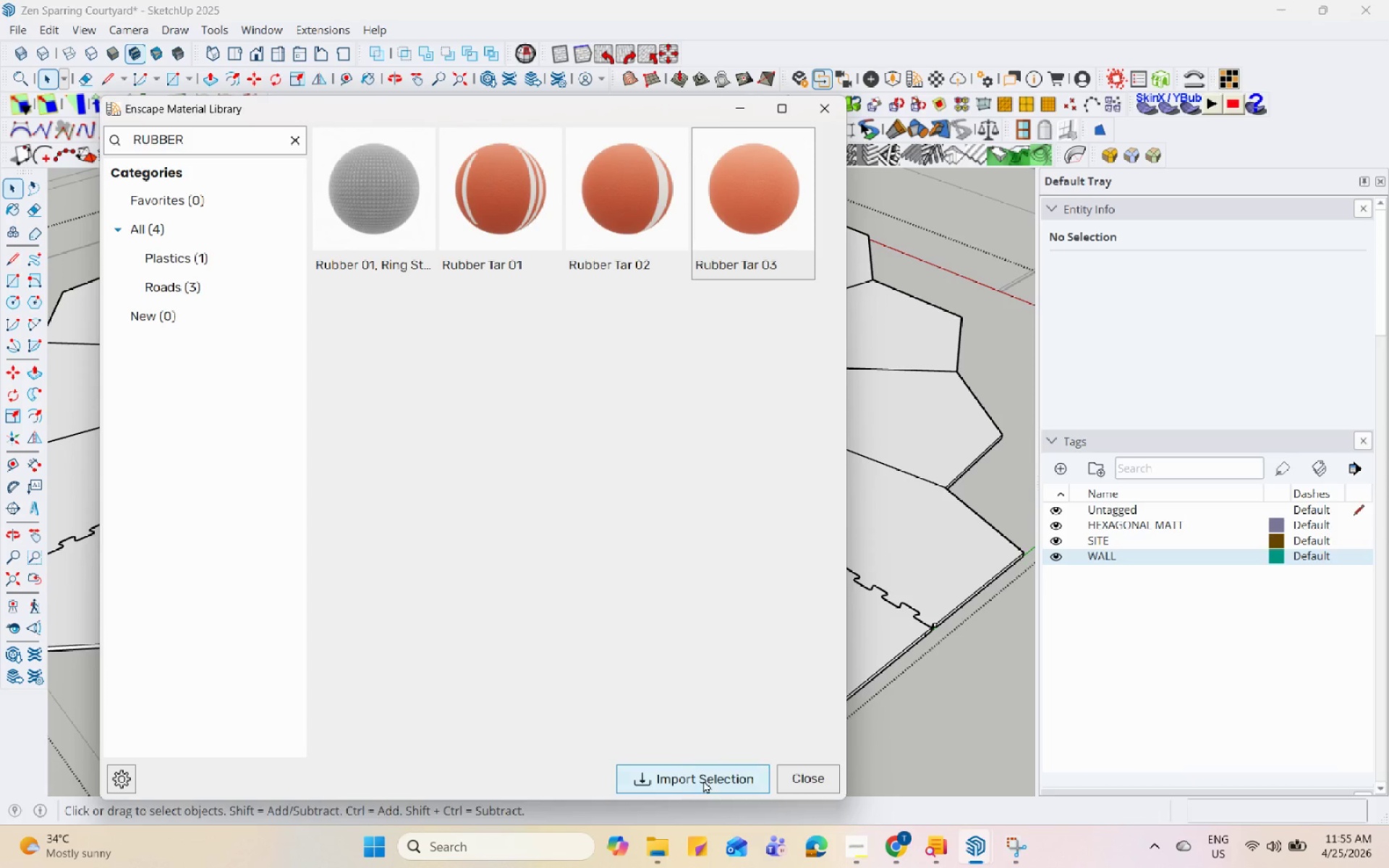 
left_click([705, 784])
 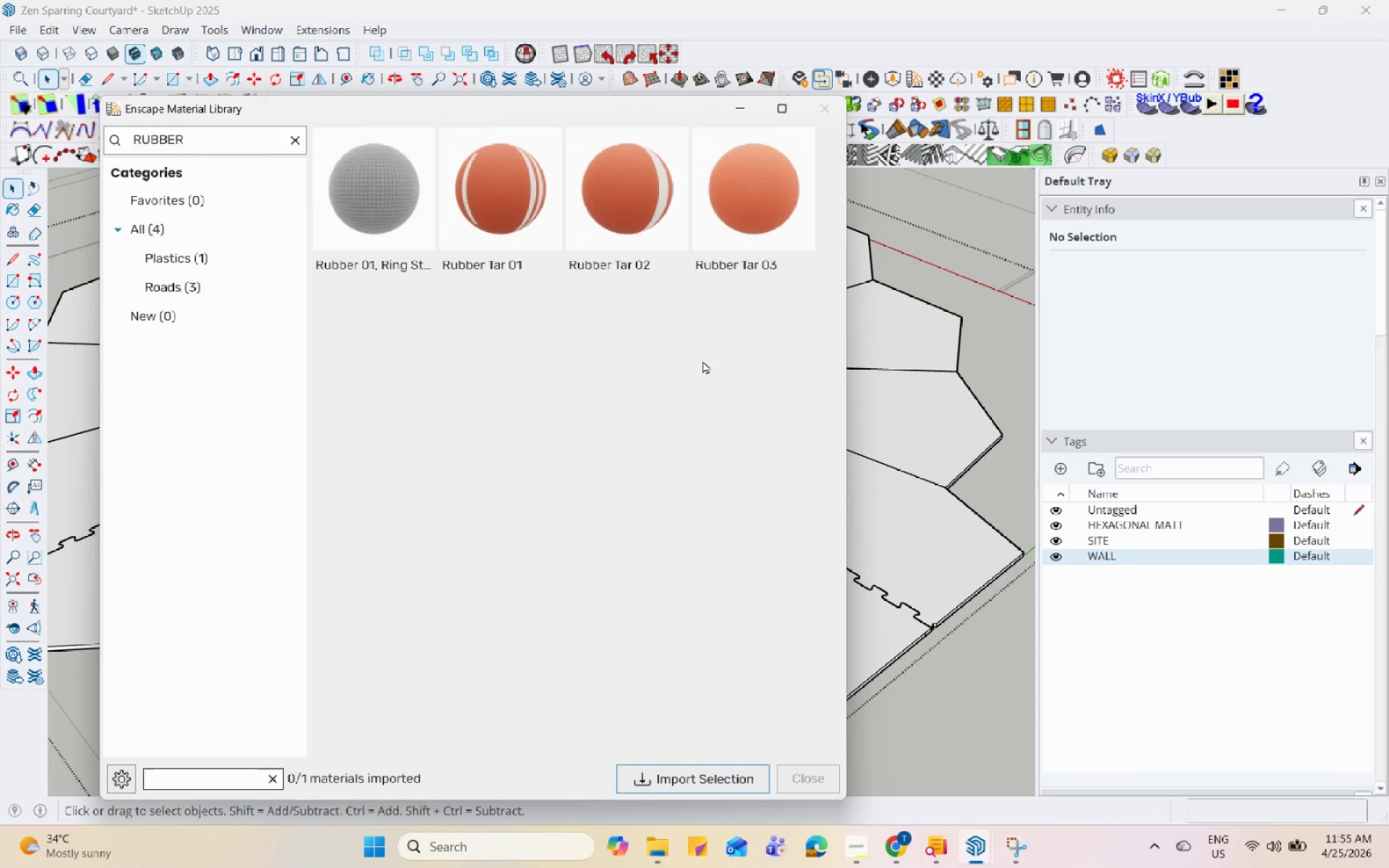 
wait(16.03)
 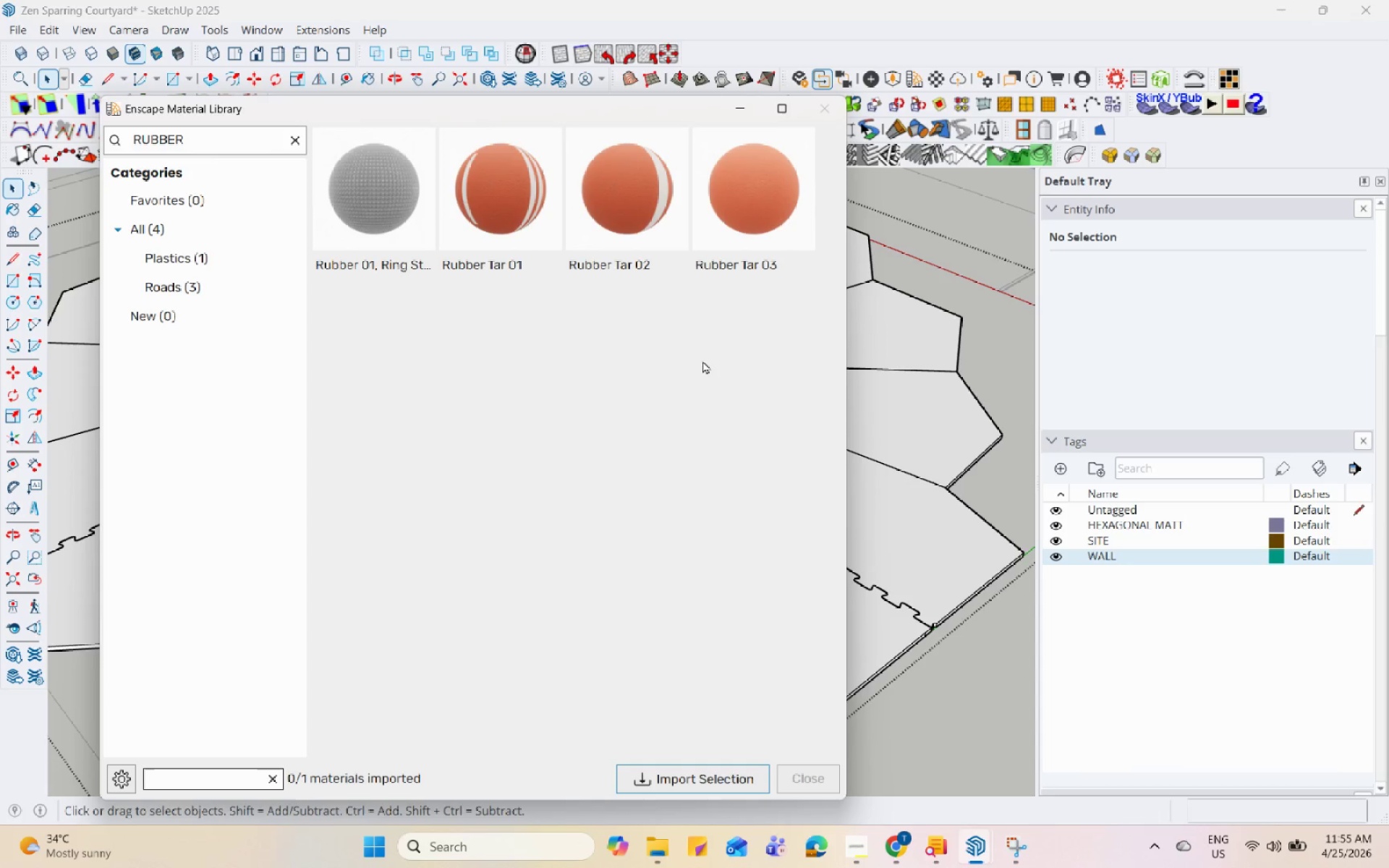 
left_click([821, 119])
 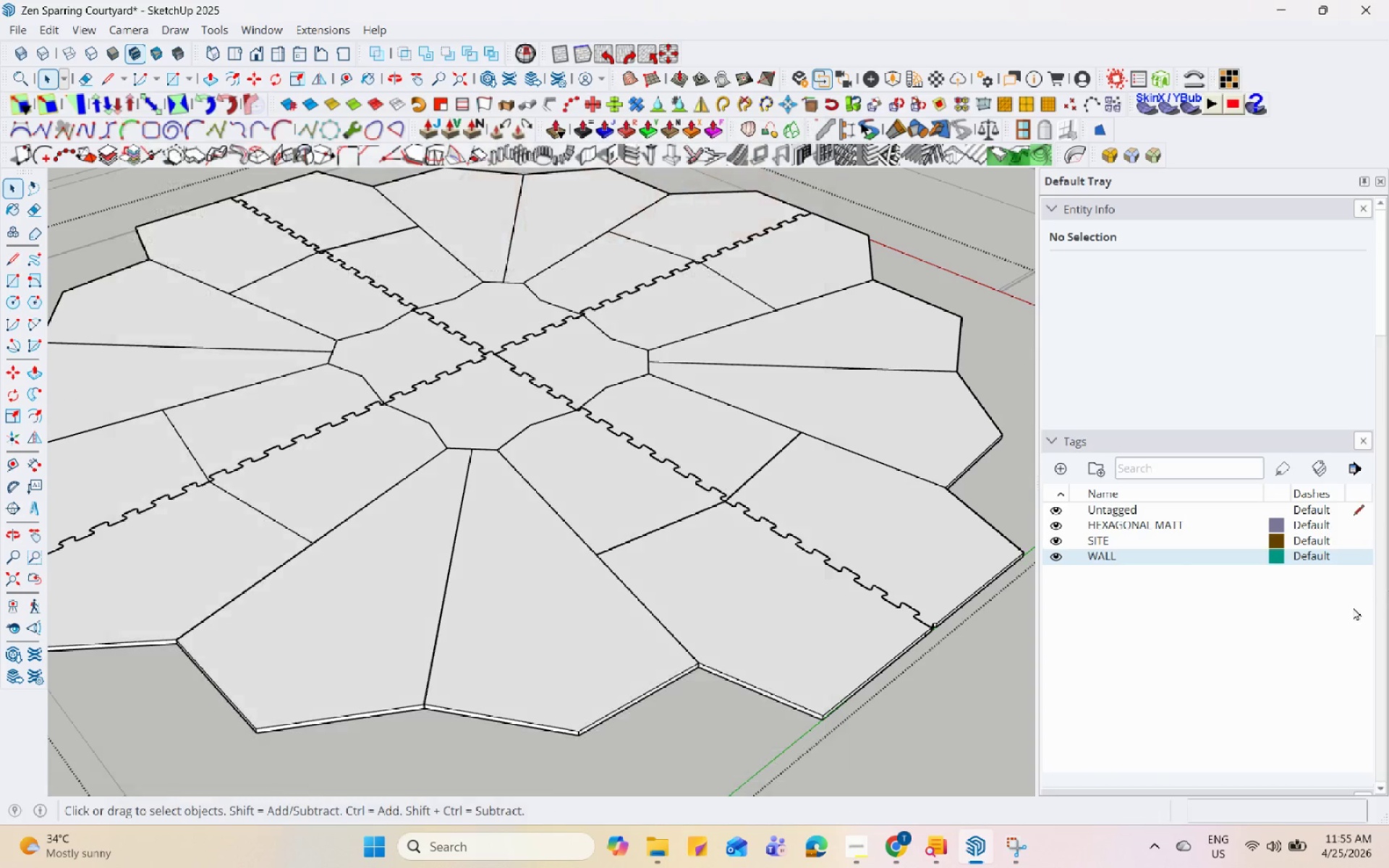 
scroll: coordinate [1280, 678], scroll_direction: down, amount: 8.0
 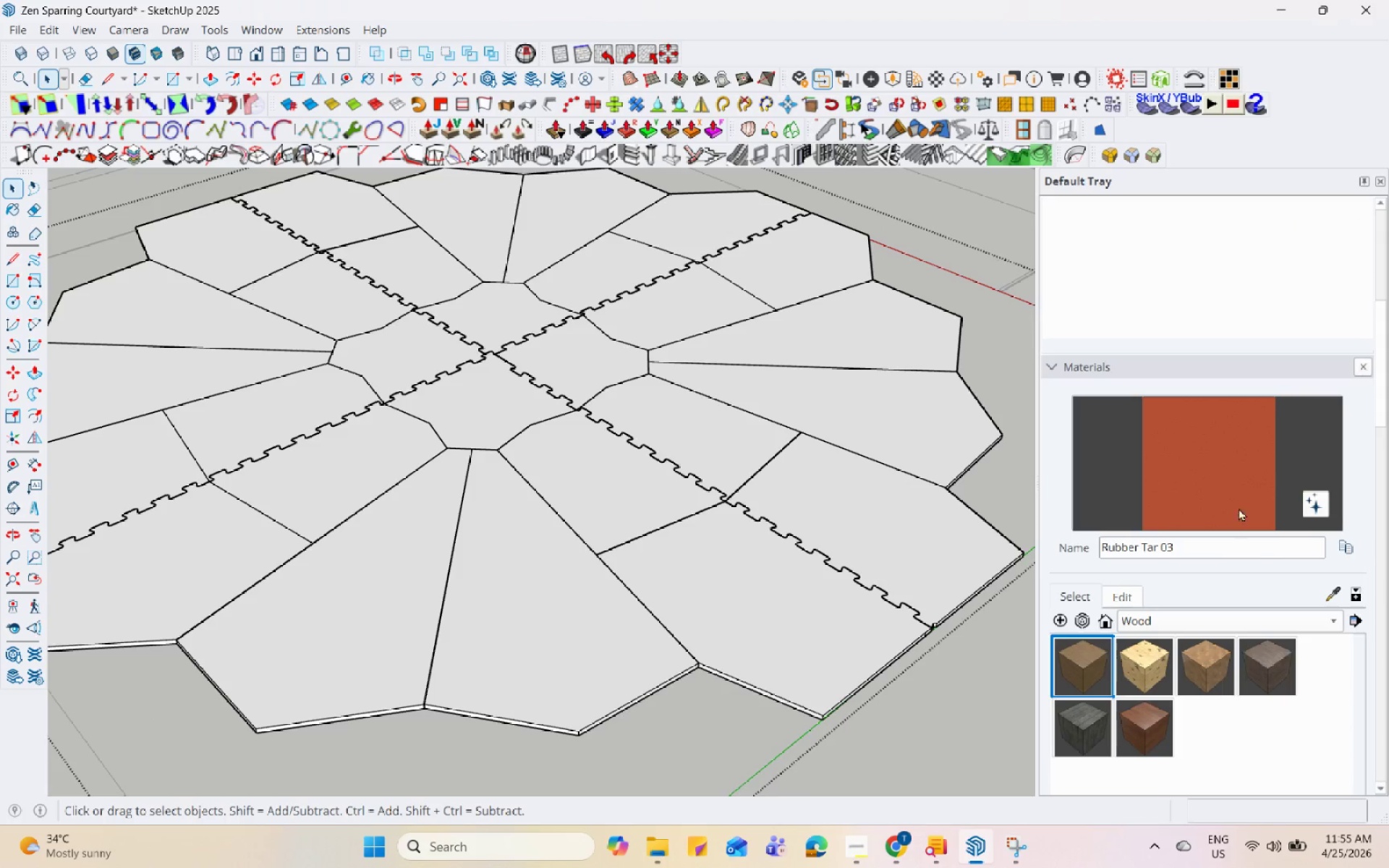 
left_click([1236, 495])
 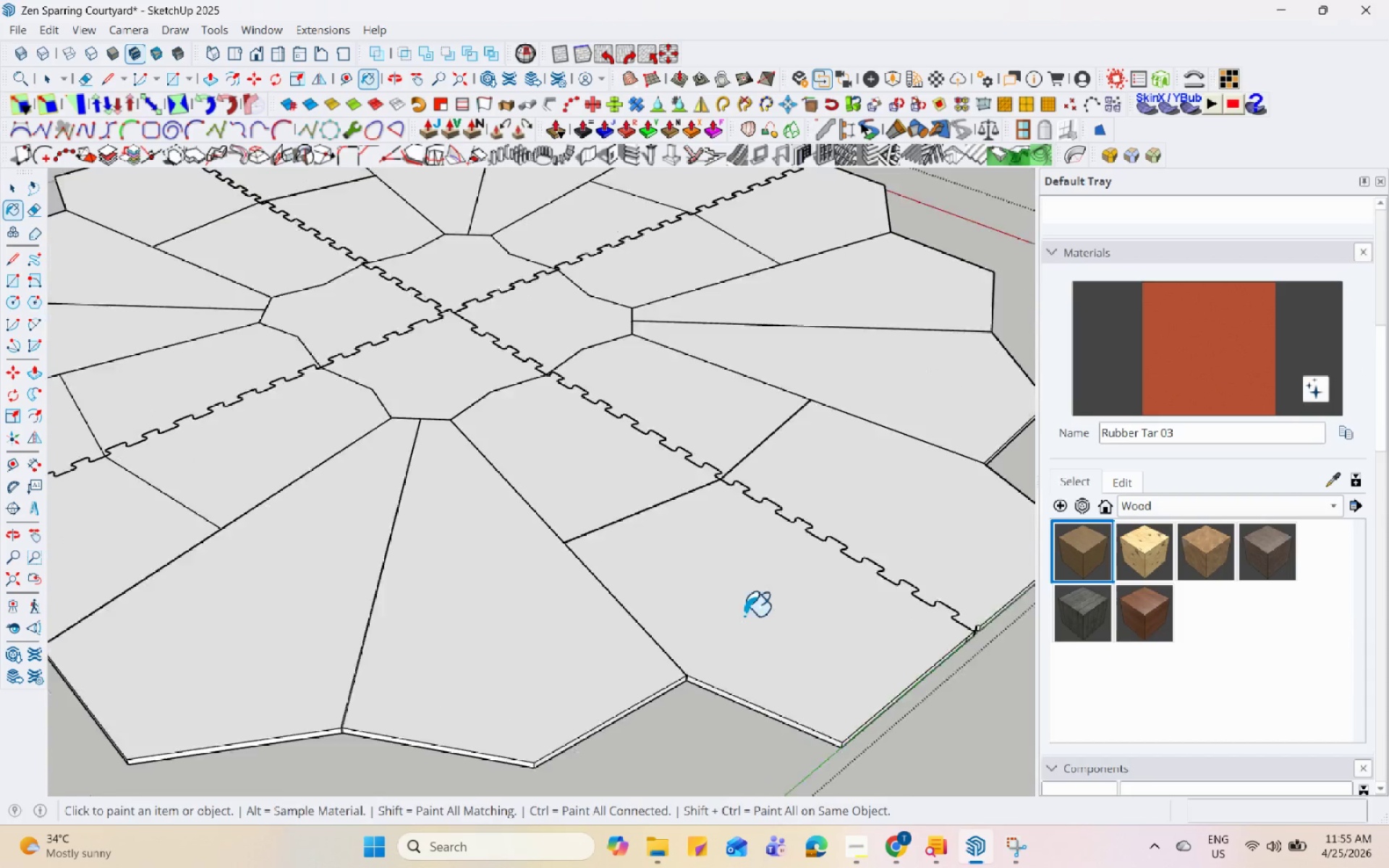 
key(Space)
 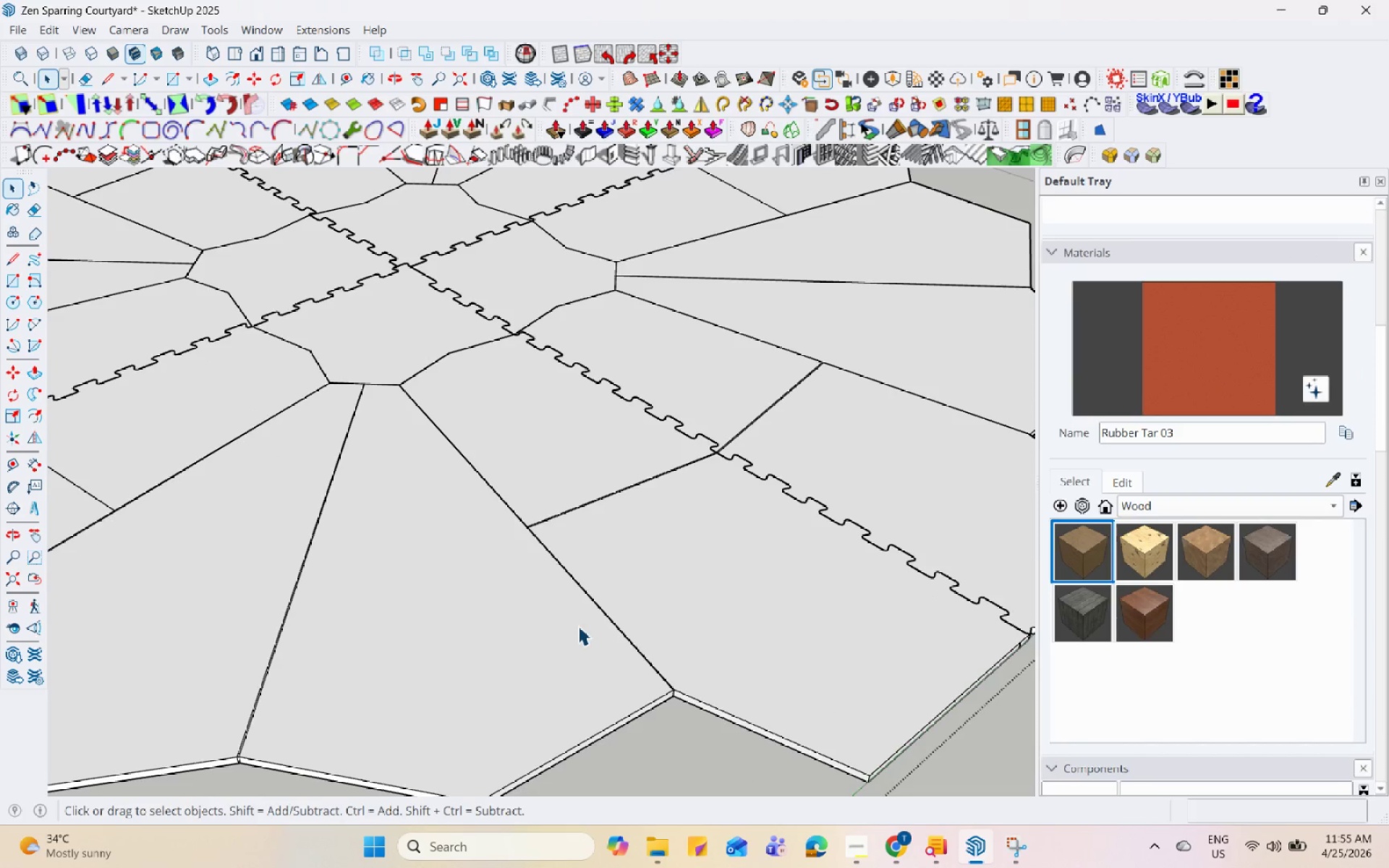 
left_click([578, 626])
 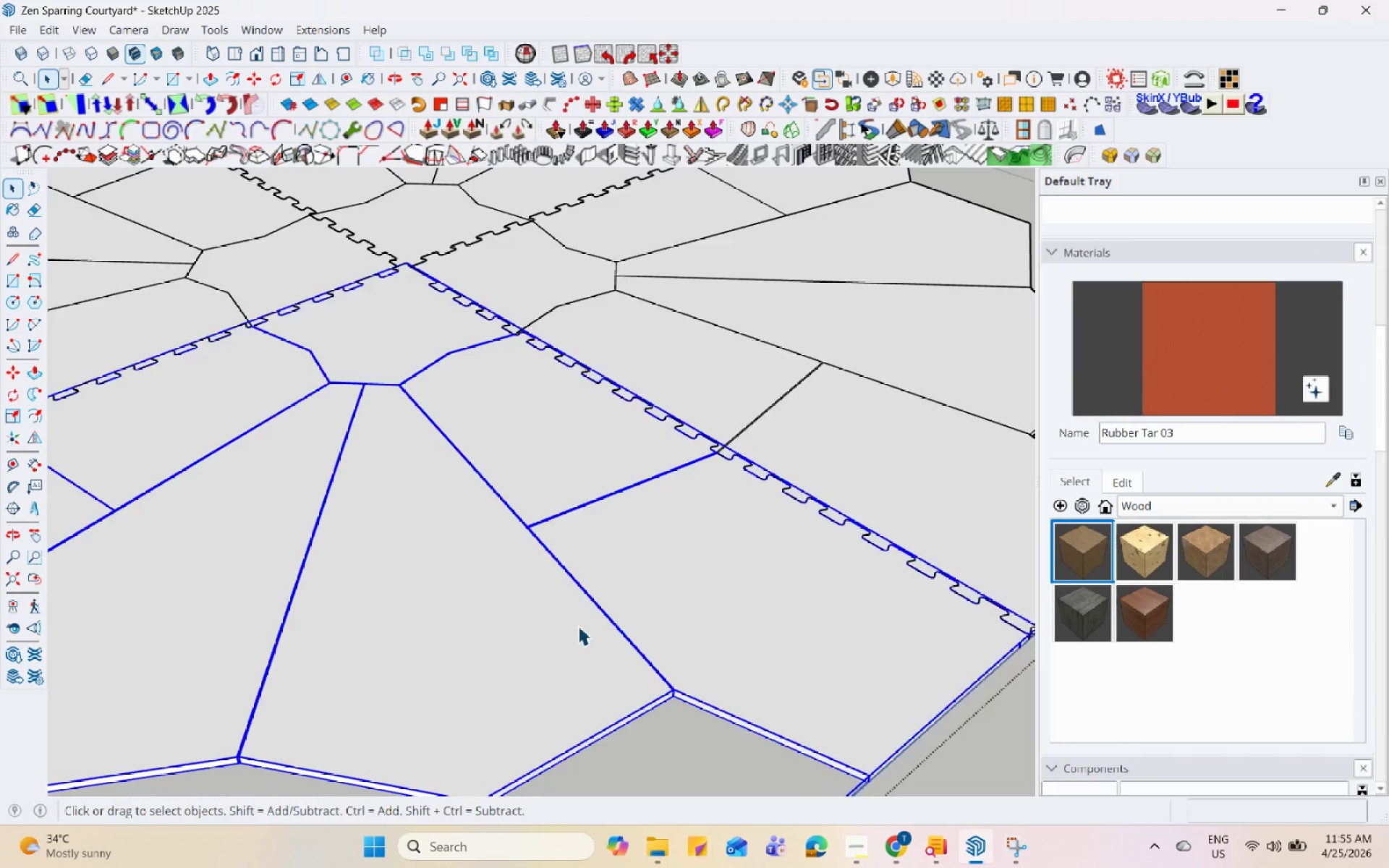 
scroll: coordinate [734, 618], scroll_direction: up, amount: 4.0
 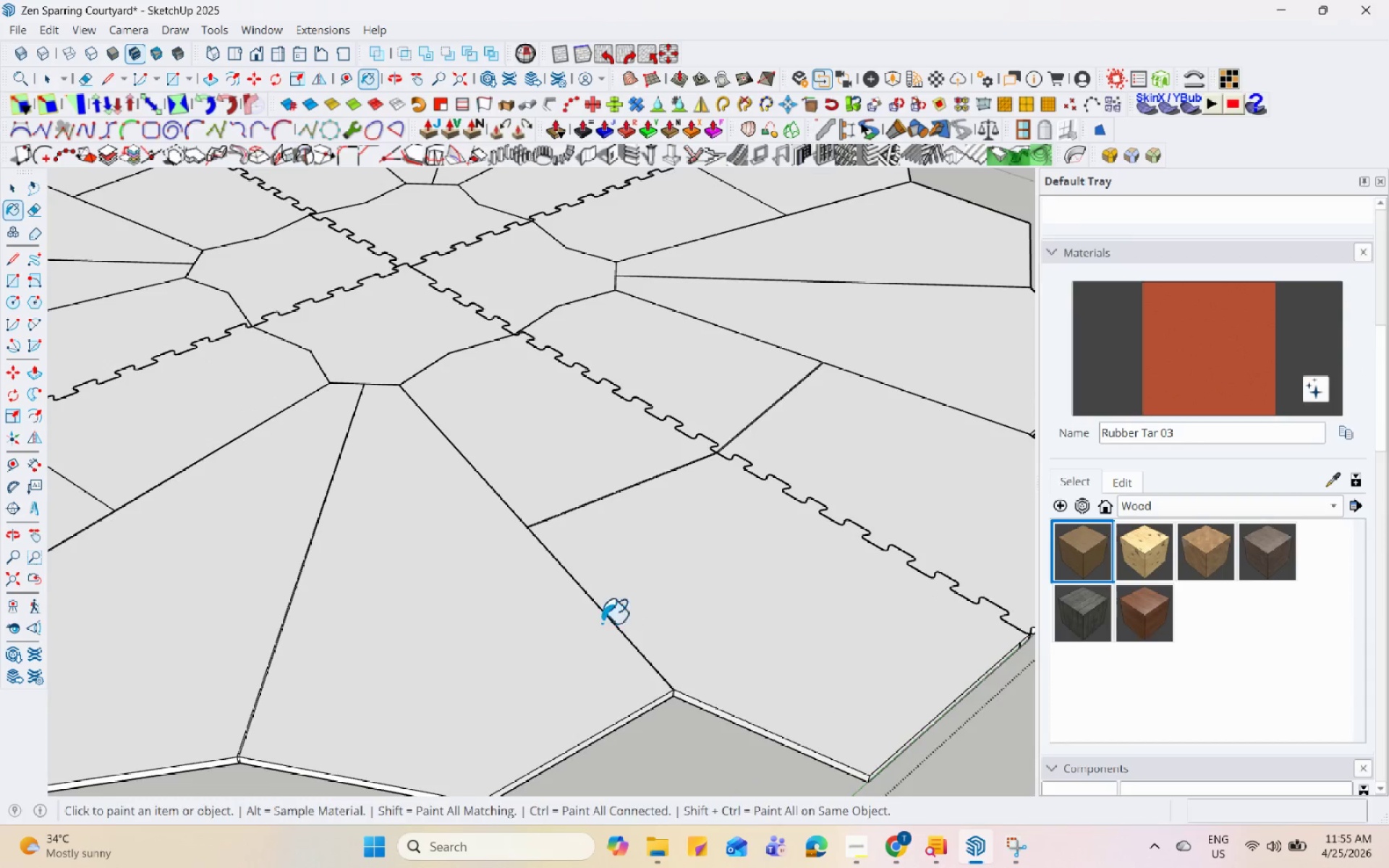 
double_click([578, 626])
 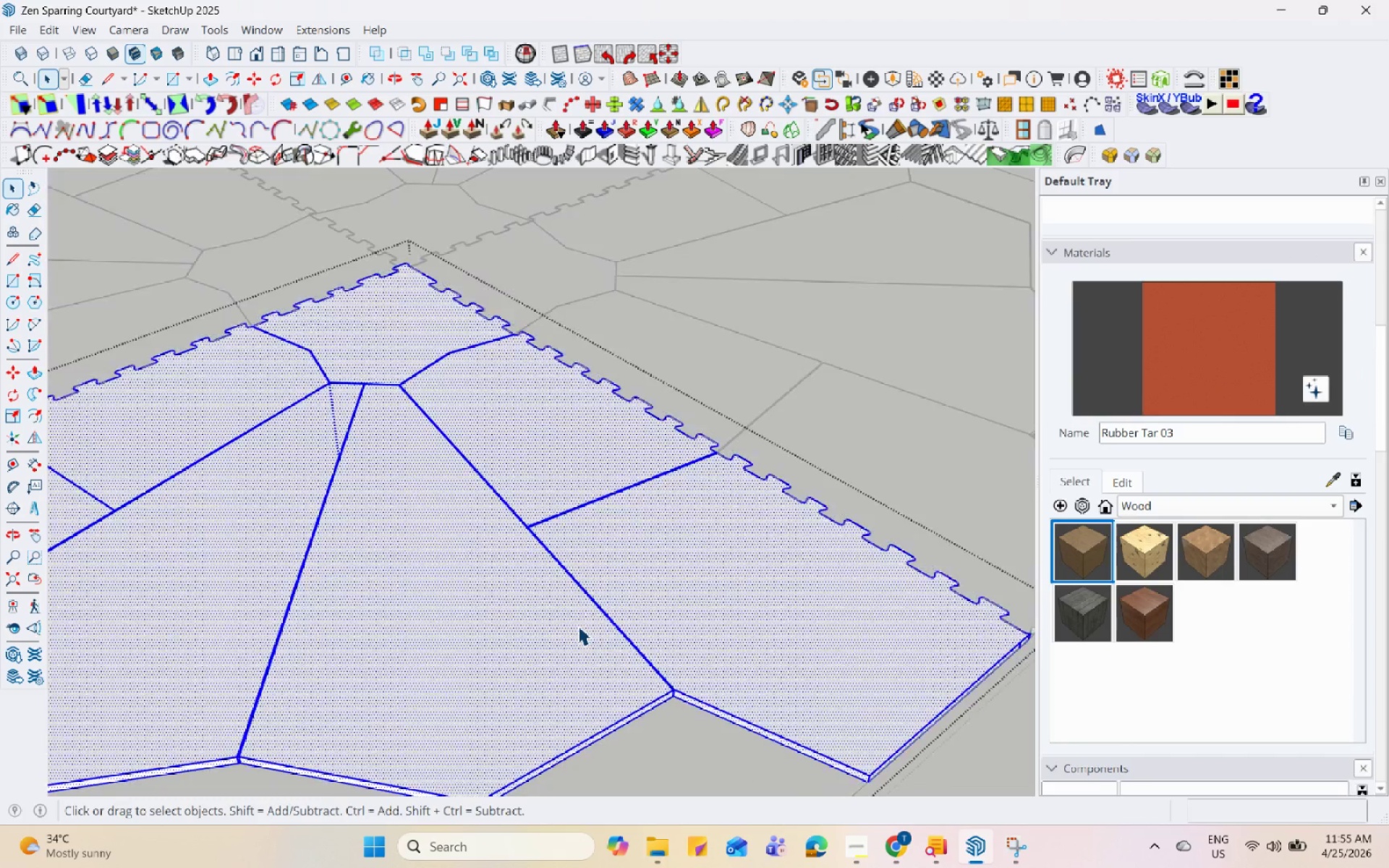 
triple_click([578, 626])
 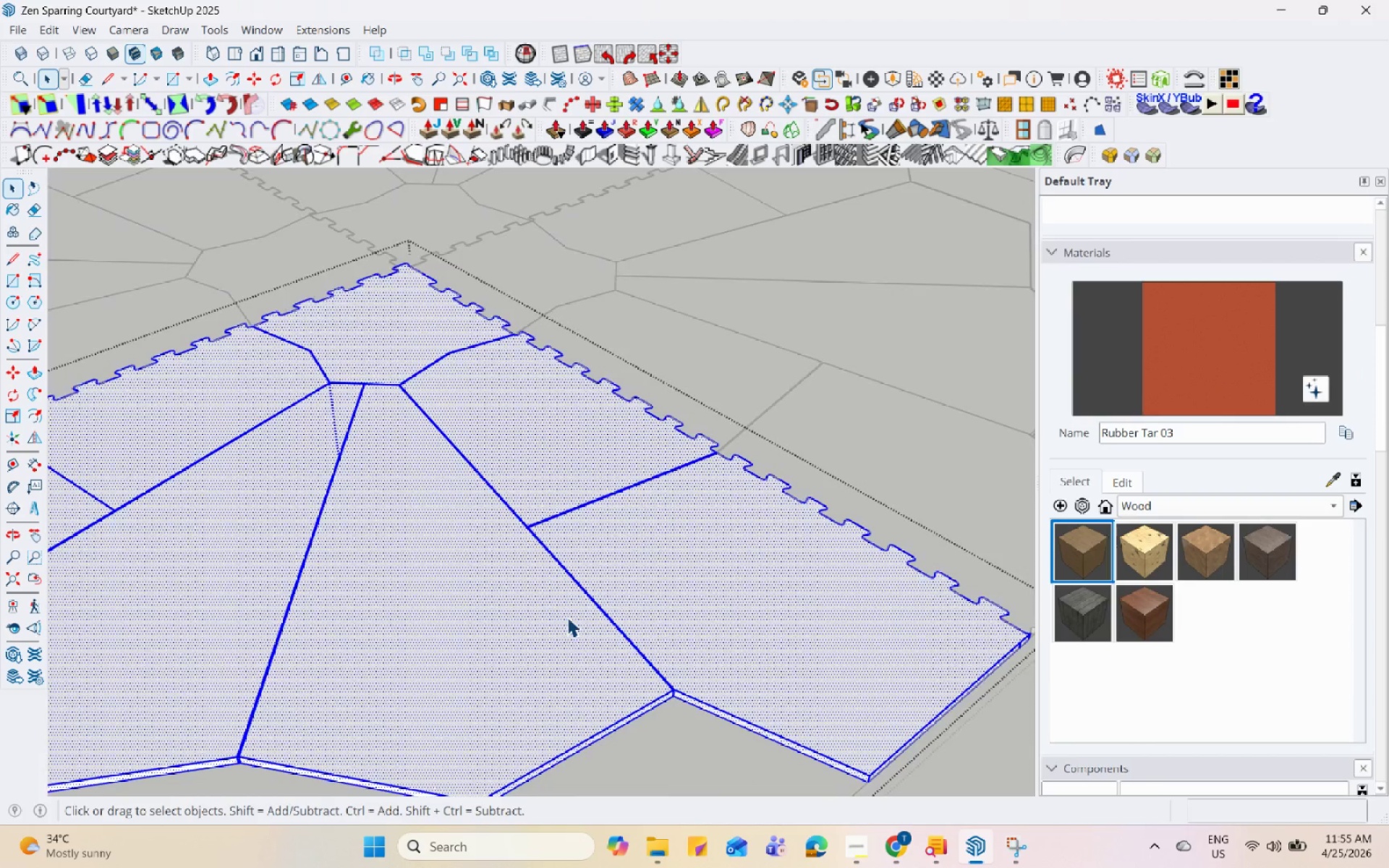 
triple_click([566, 617])
 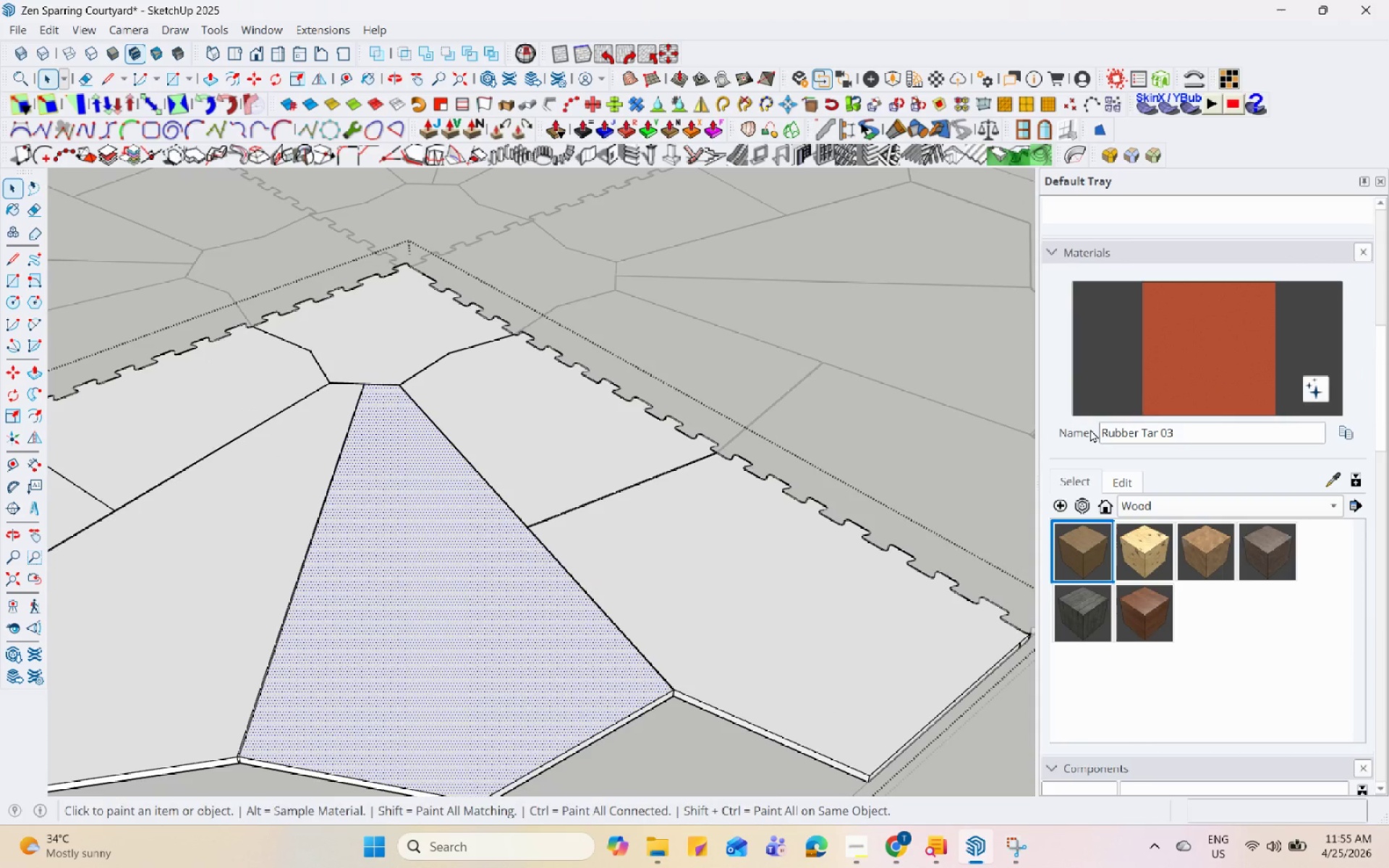 
double_click([390, 600])
 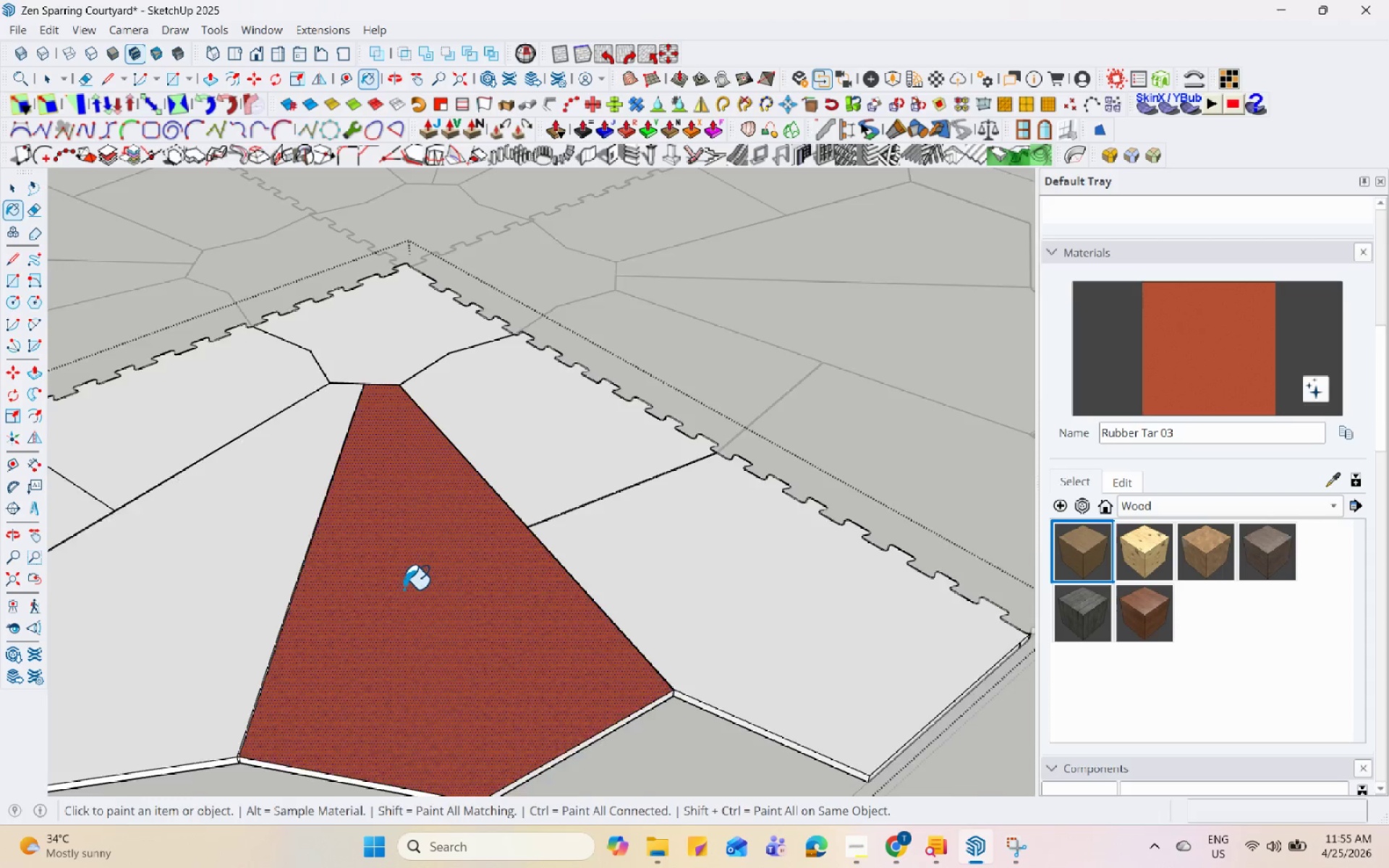 
key(Space)
 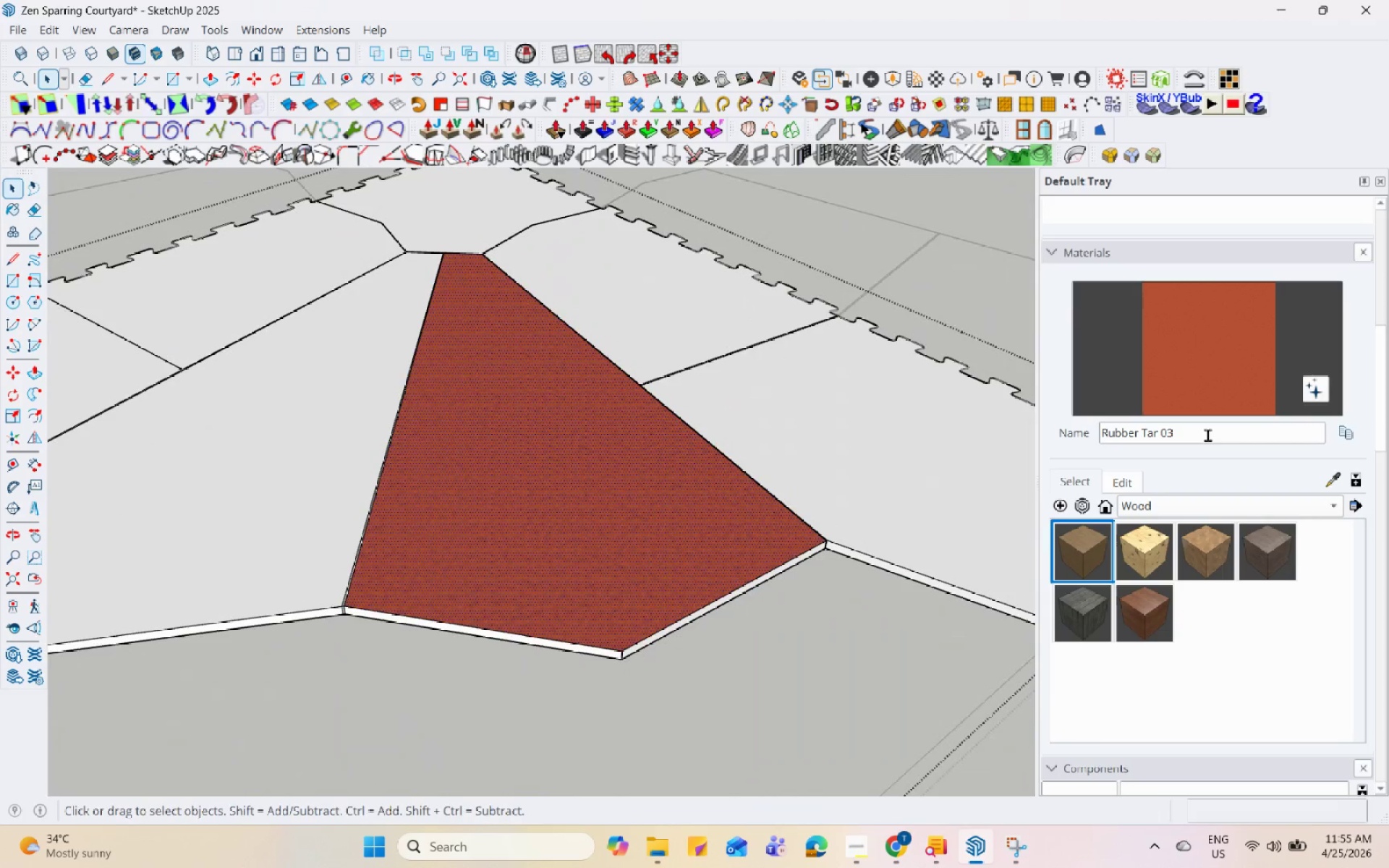 
scroll: coordinate [570, 518], scroll_direction: up, amount: 1.0
 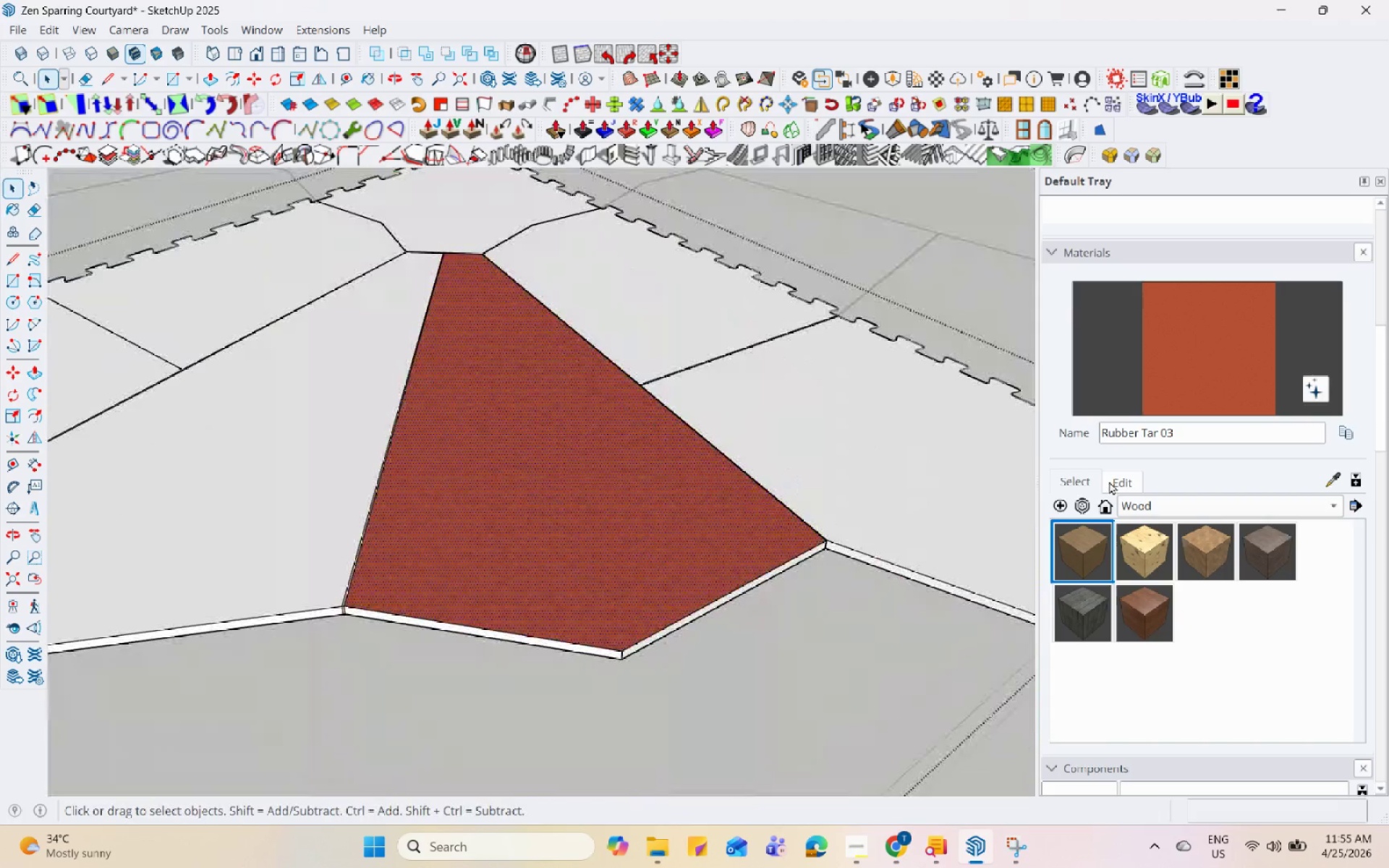 
left_click([1110, 503])
 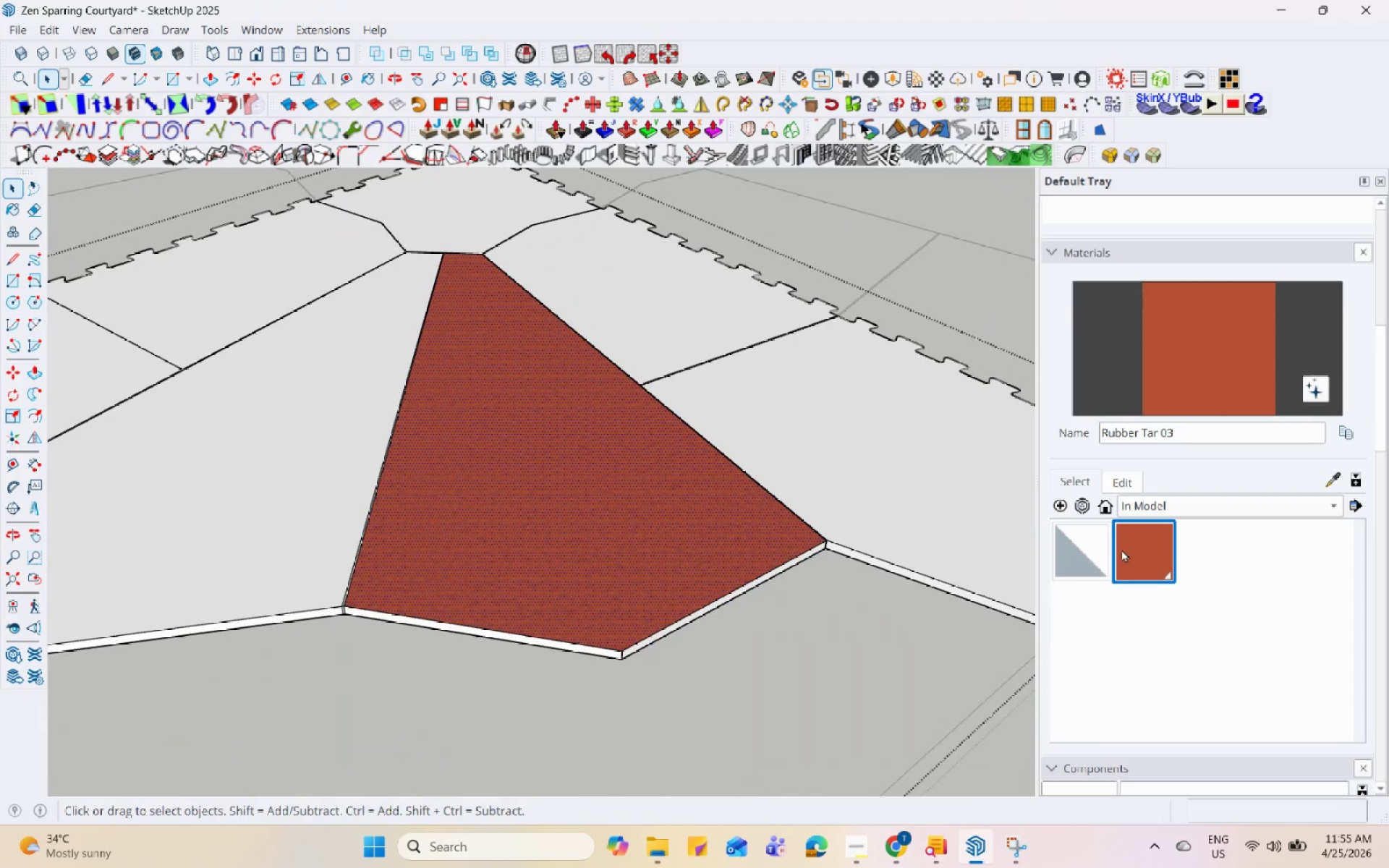 
right_click([1128, 556])
 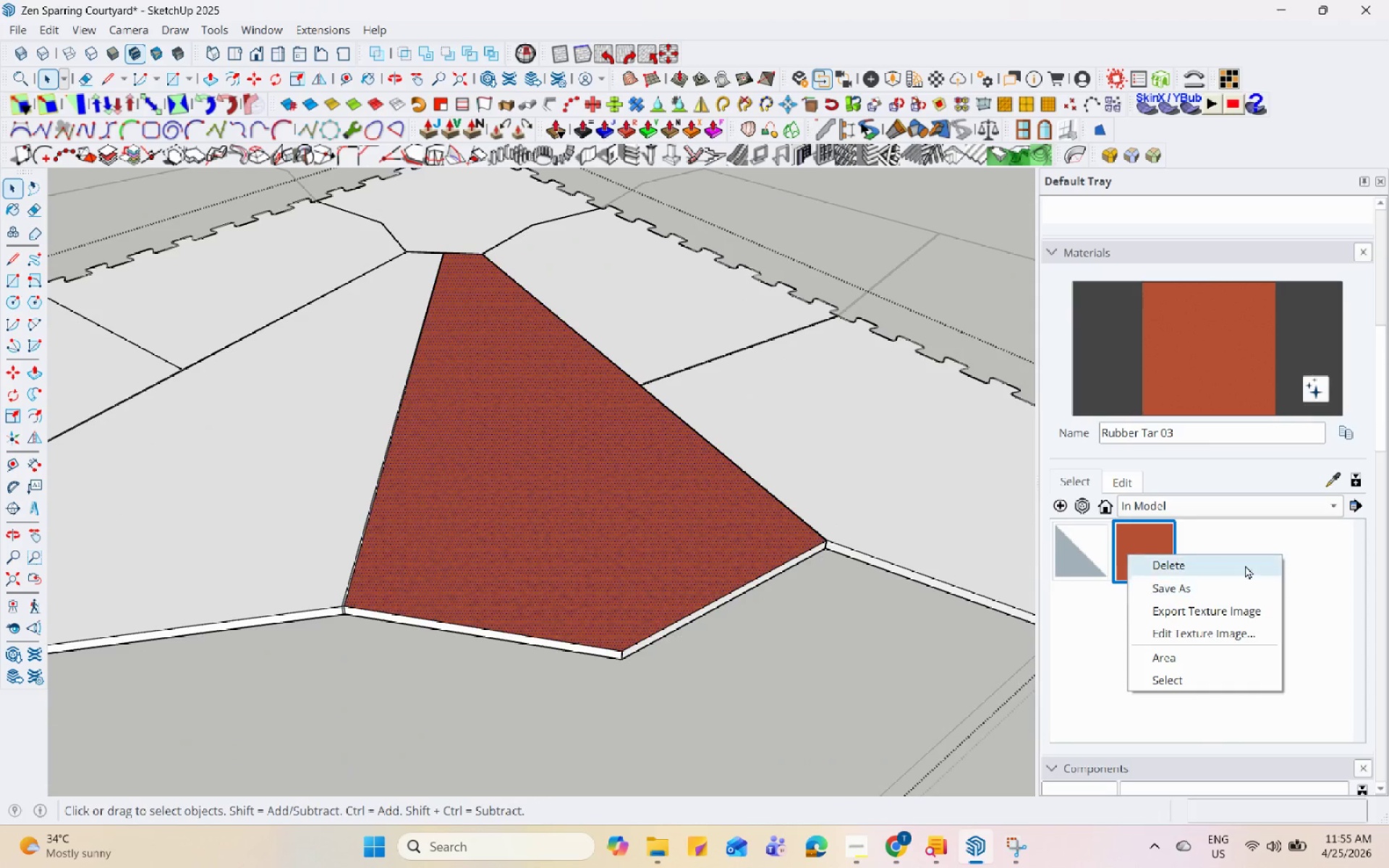 
double_click([1160, 543])
 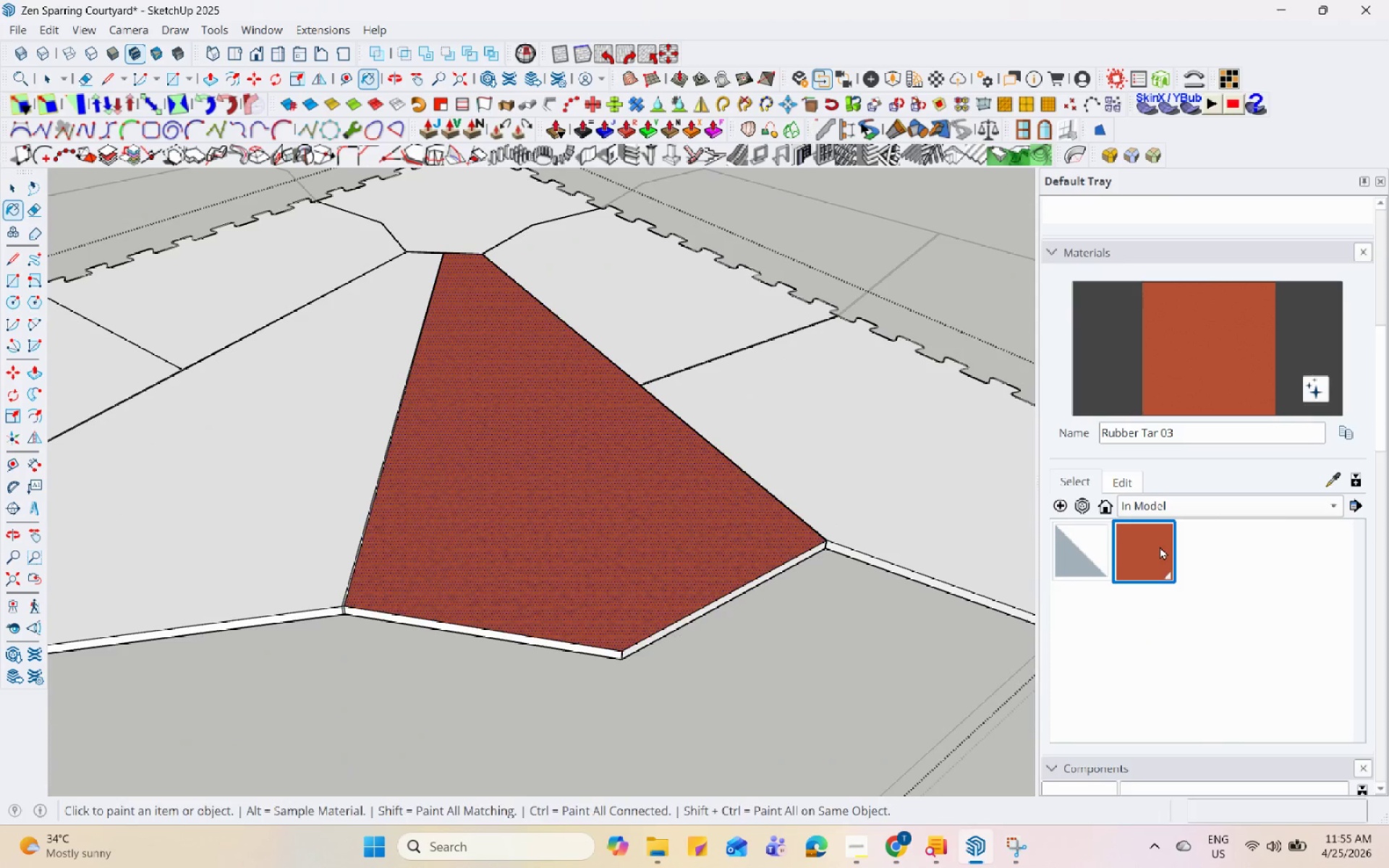 
key(Control+V)
 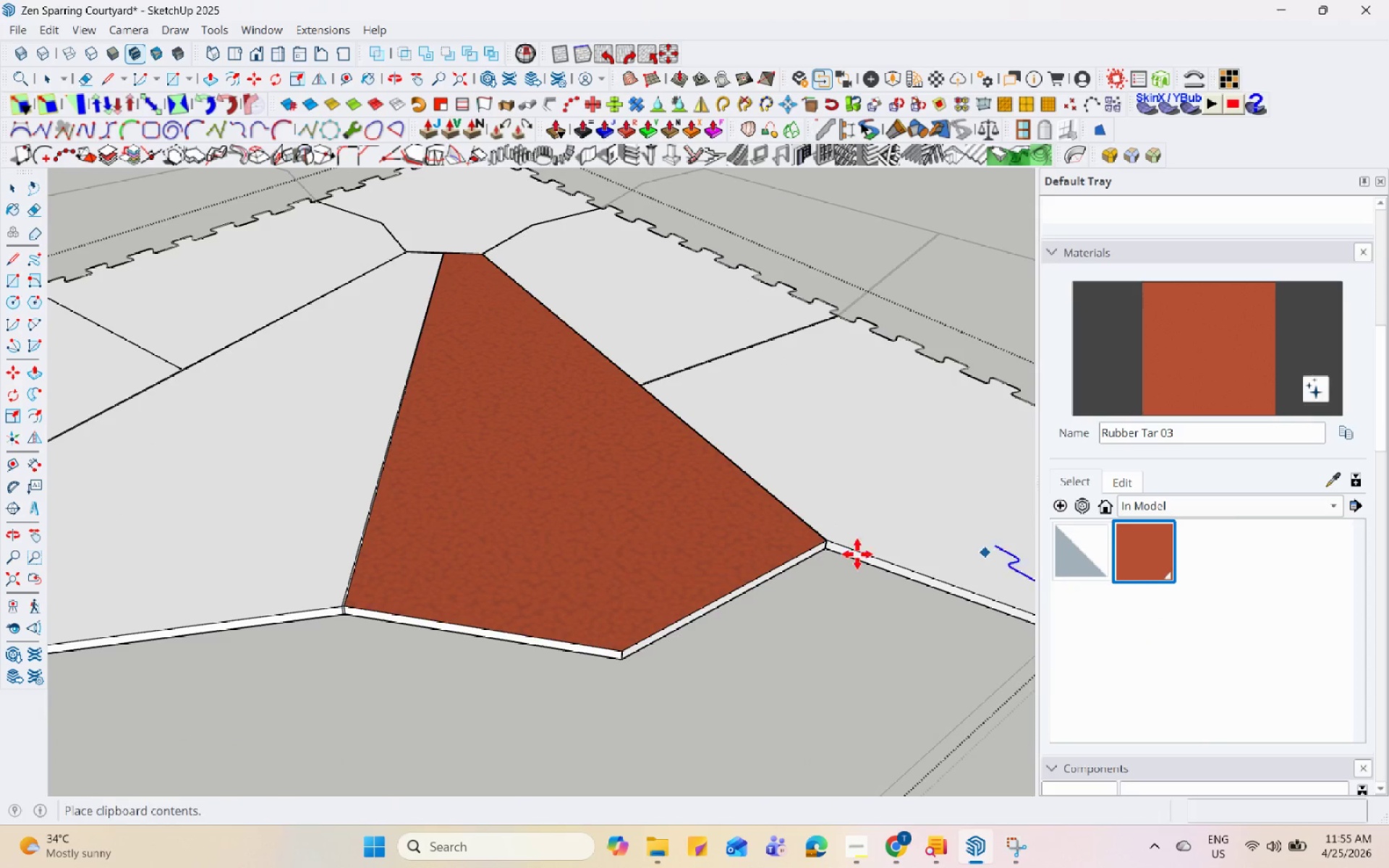 
double_click([612, 552])
 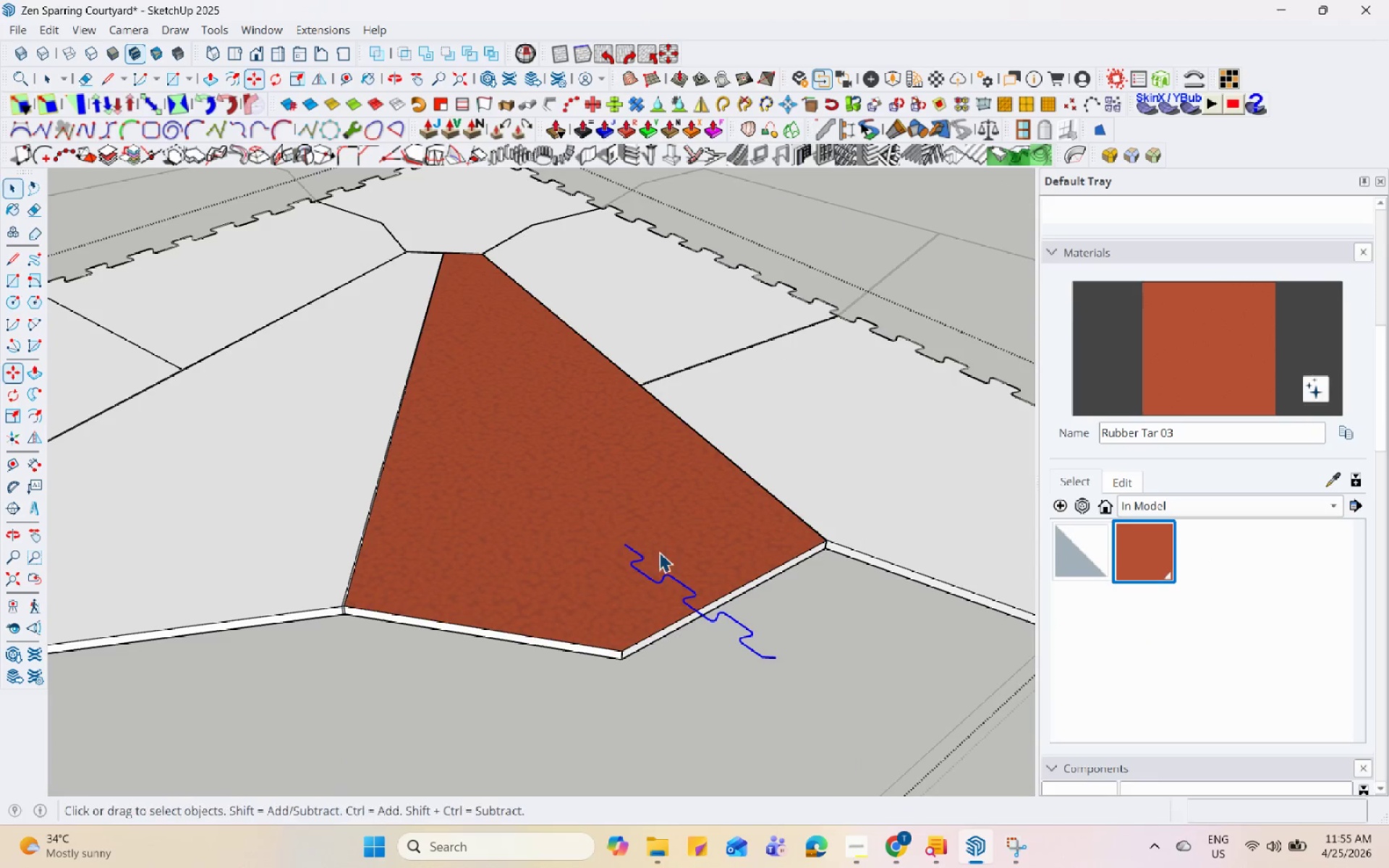 
key(Space)
 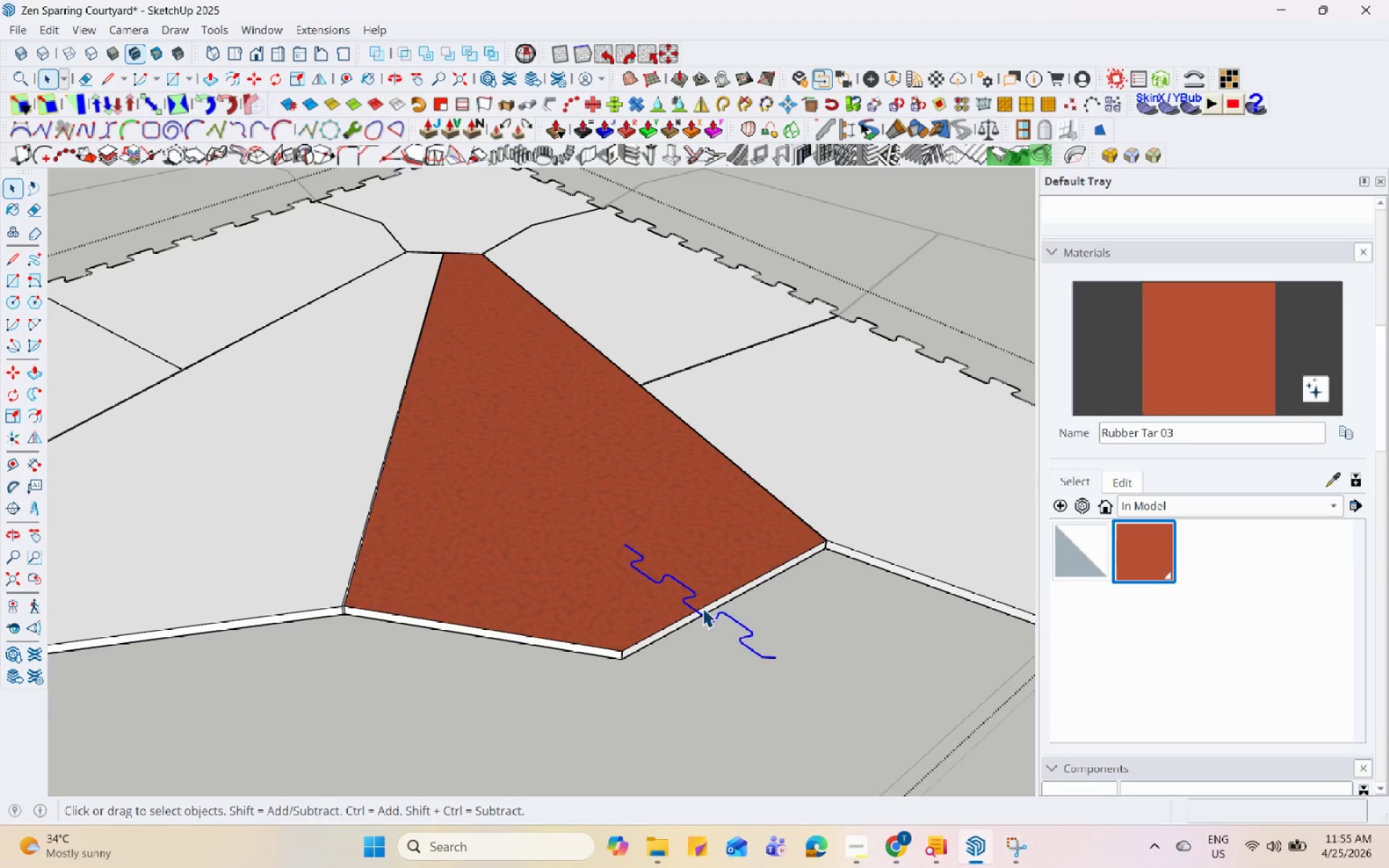 
key(Control+Z)
 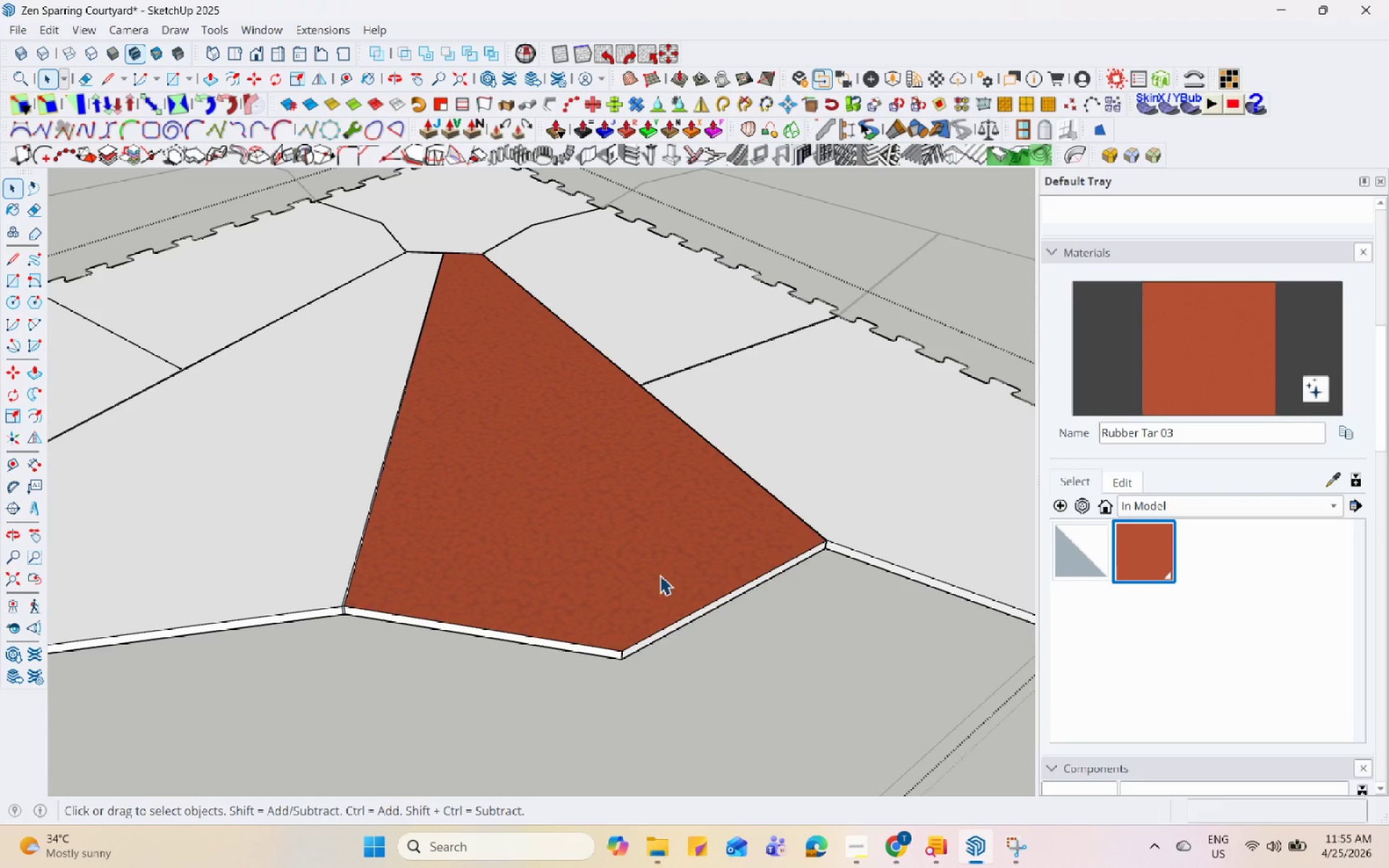 
double_click([660, 575])
 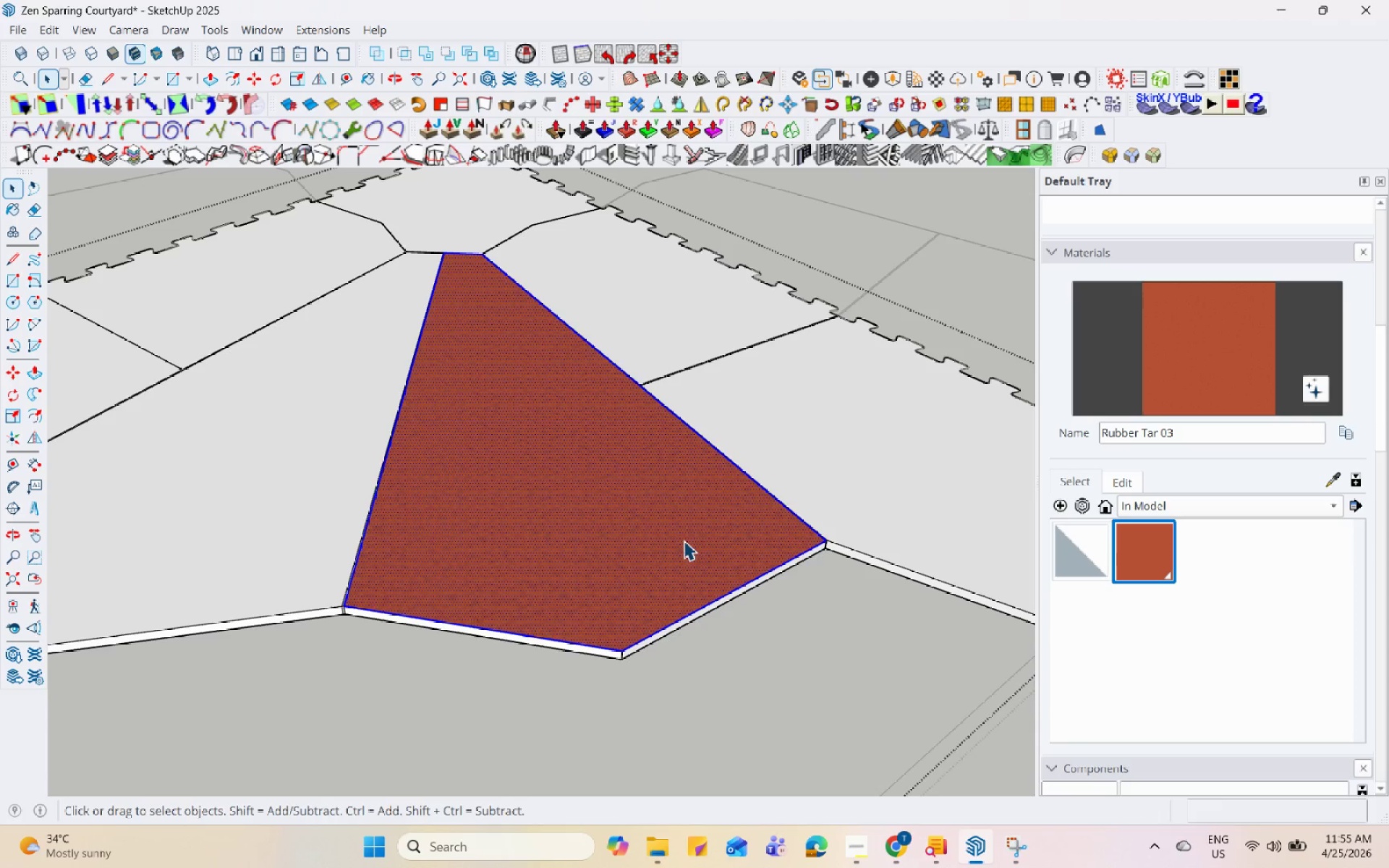 
triple_click([684, 538])
 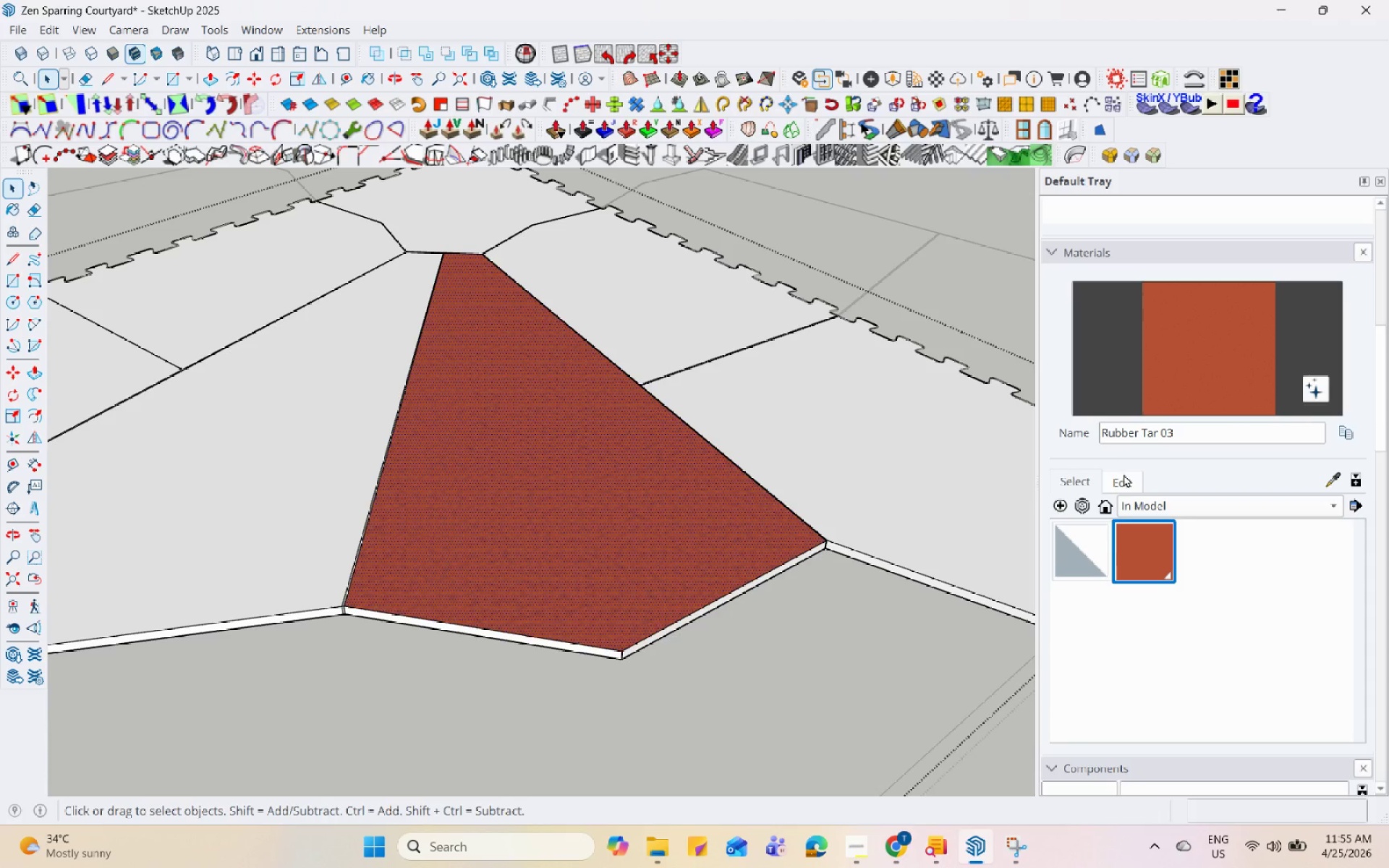 
left_click([1124, 477])
 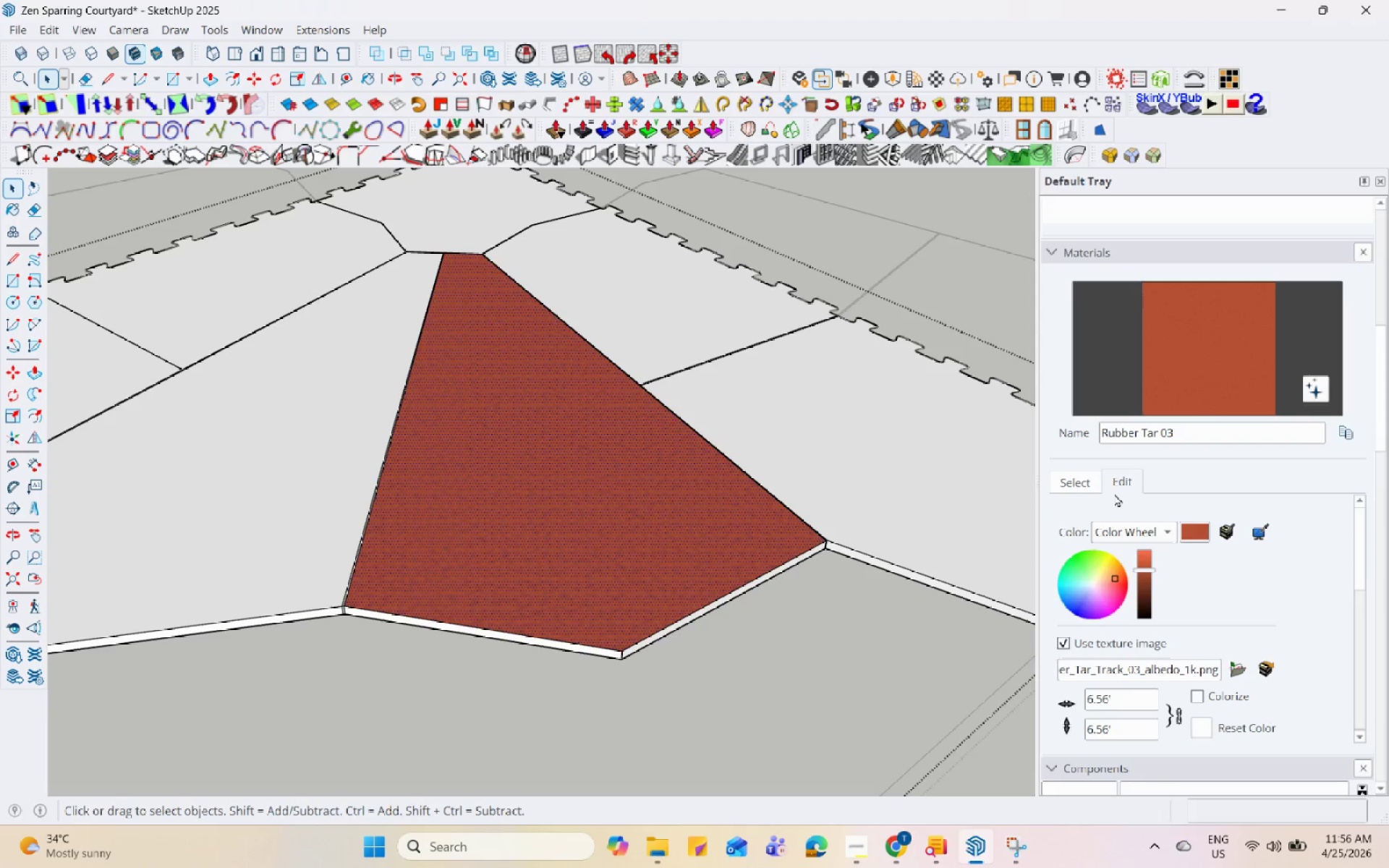 
left_click([1064, 489])
 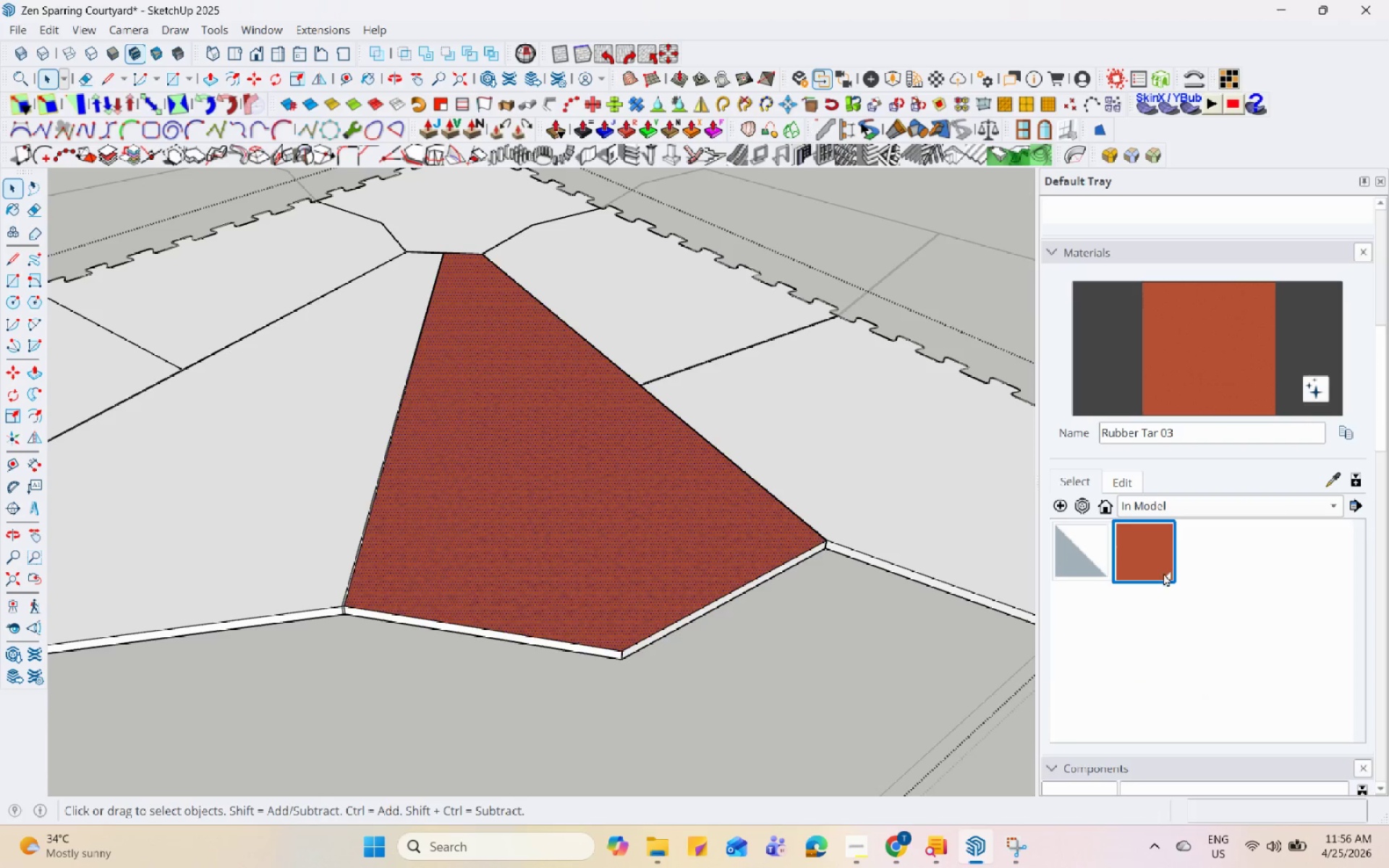 
left_click([1166, 574])
 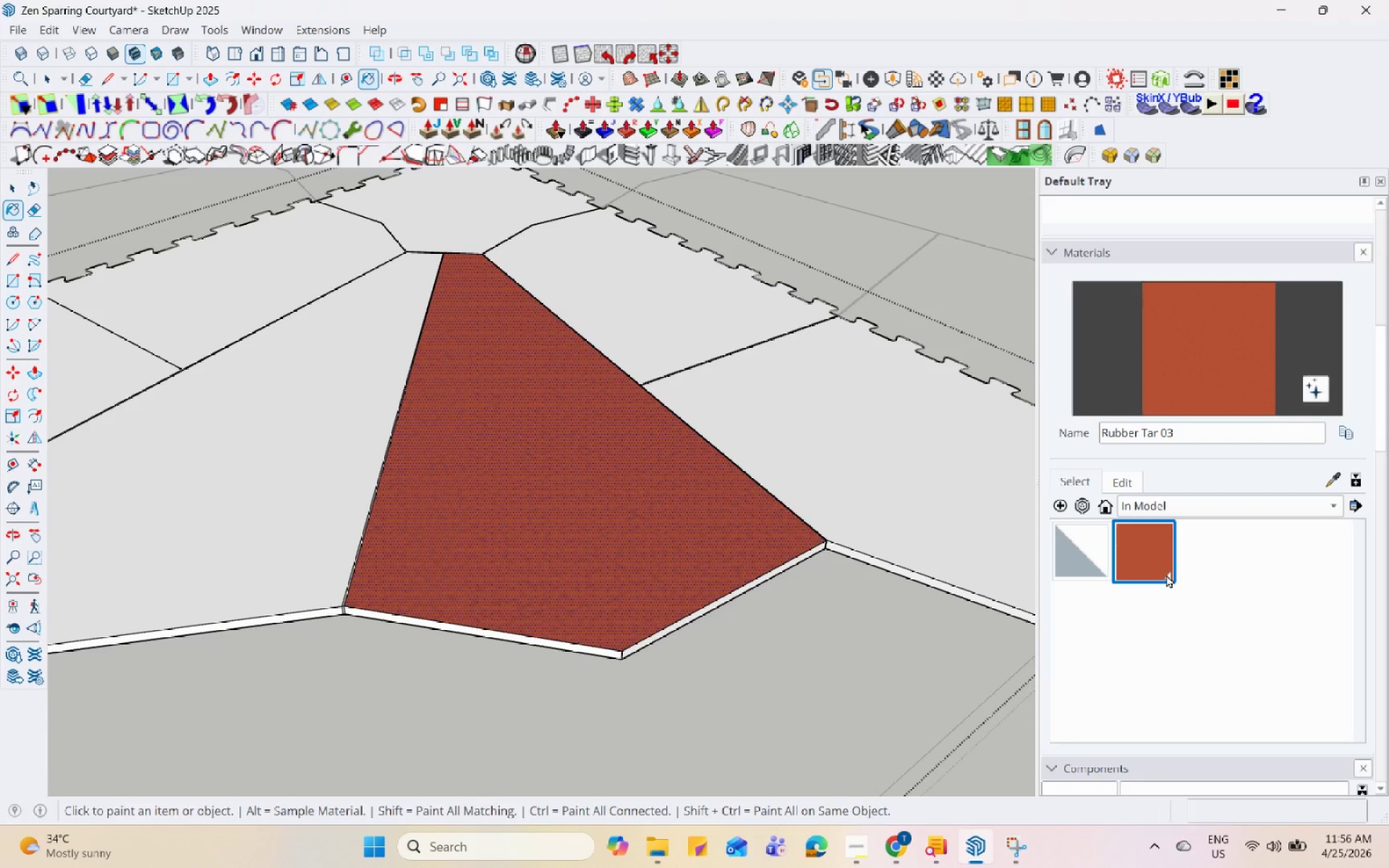 
right_click([1166, 574])
 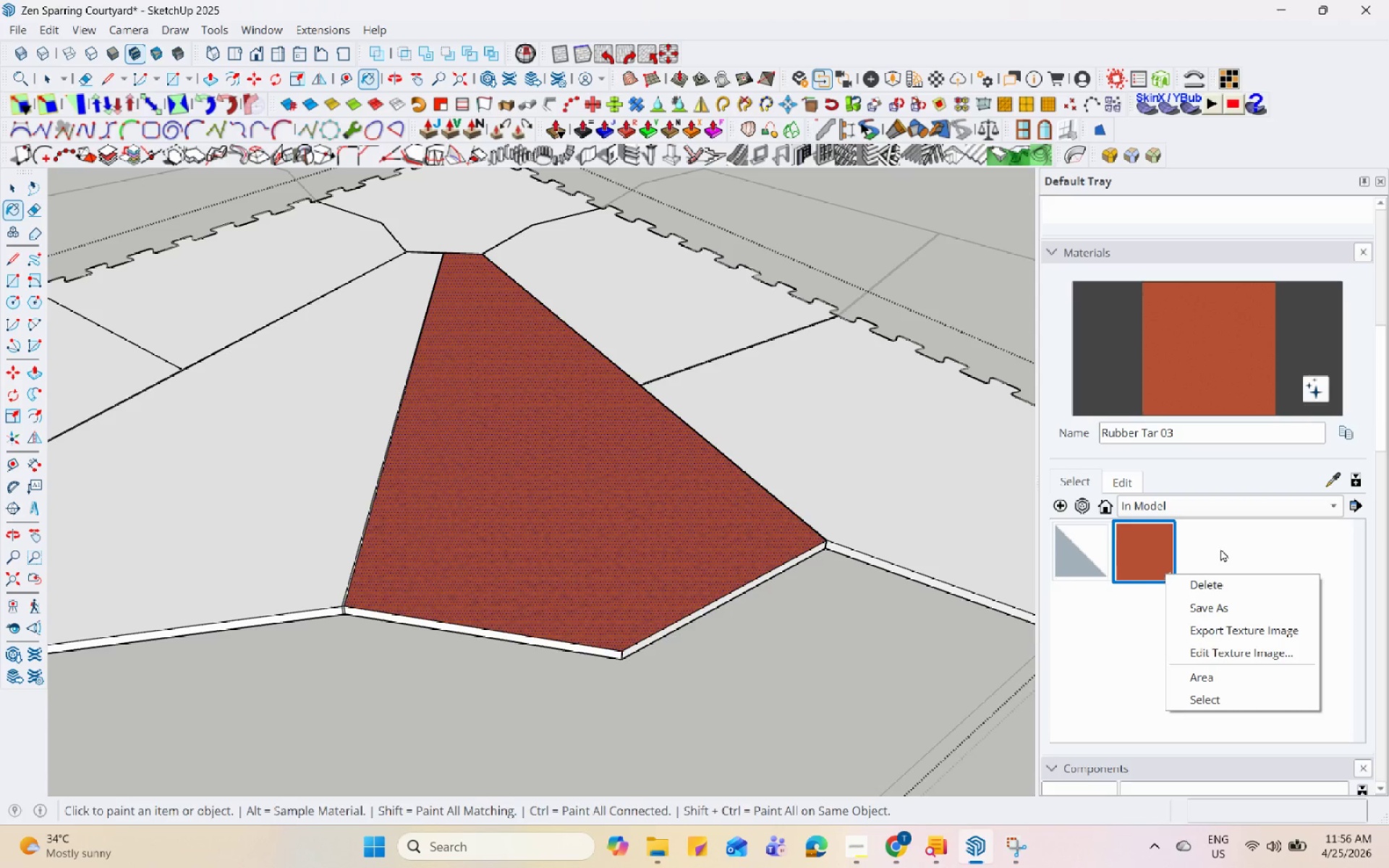 
left_click([1348, 438])
 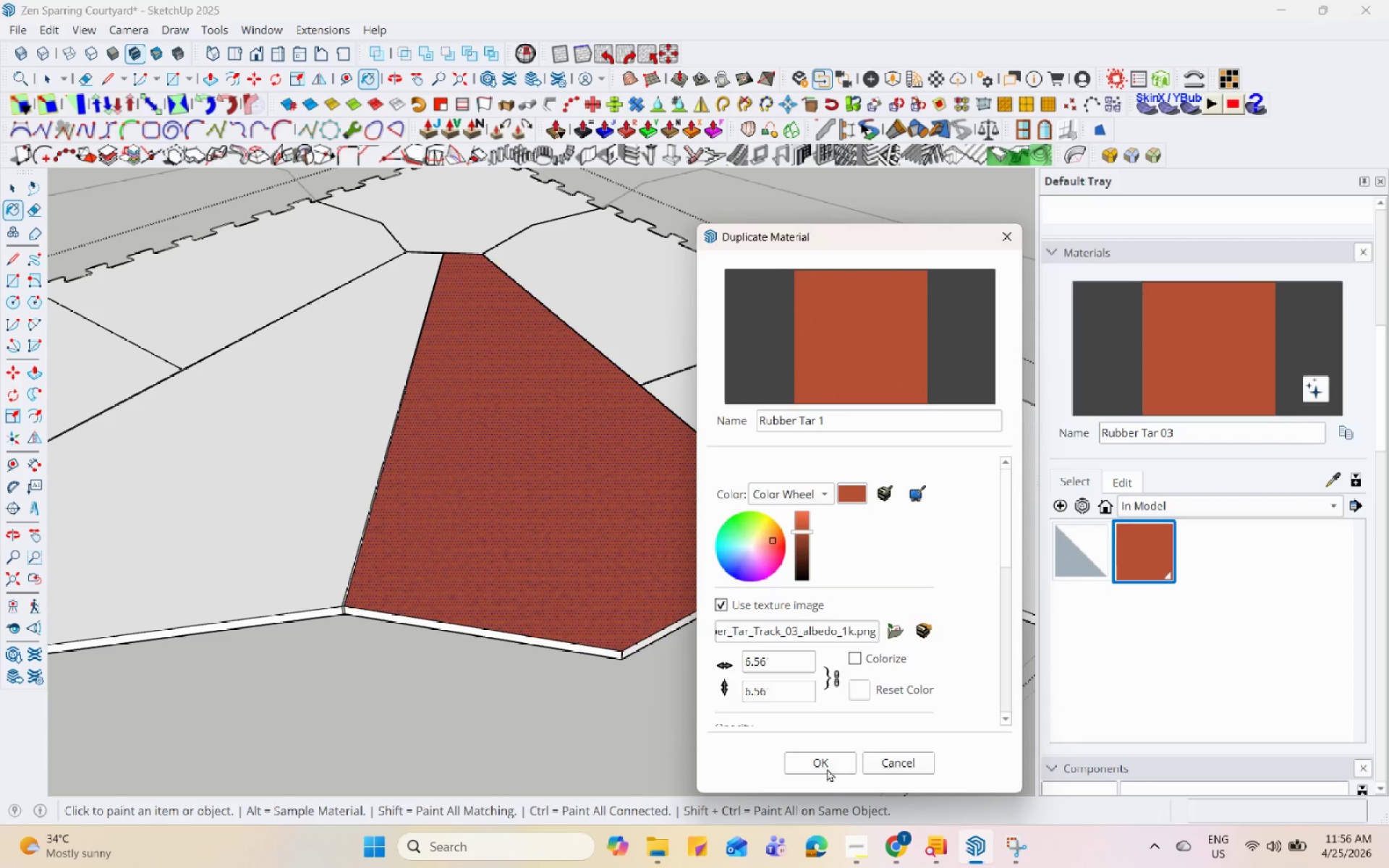 
left_click([869, 425])
 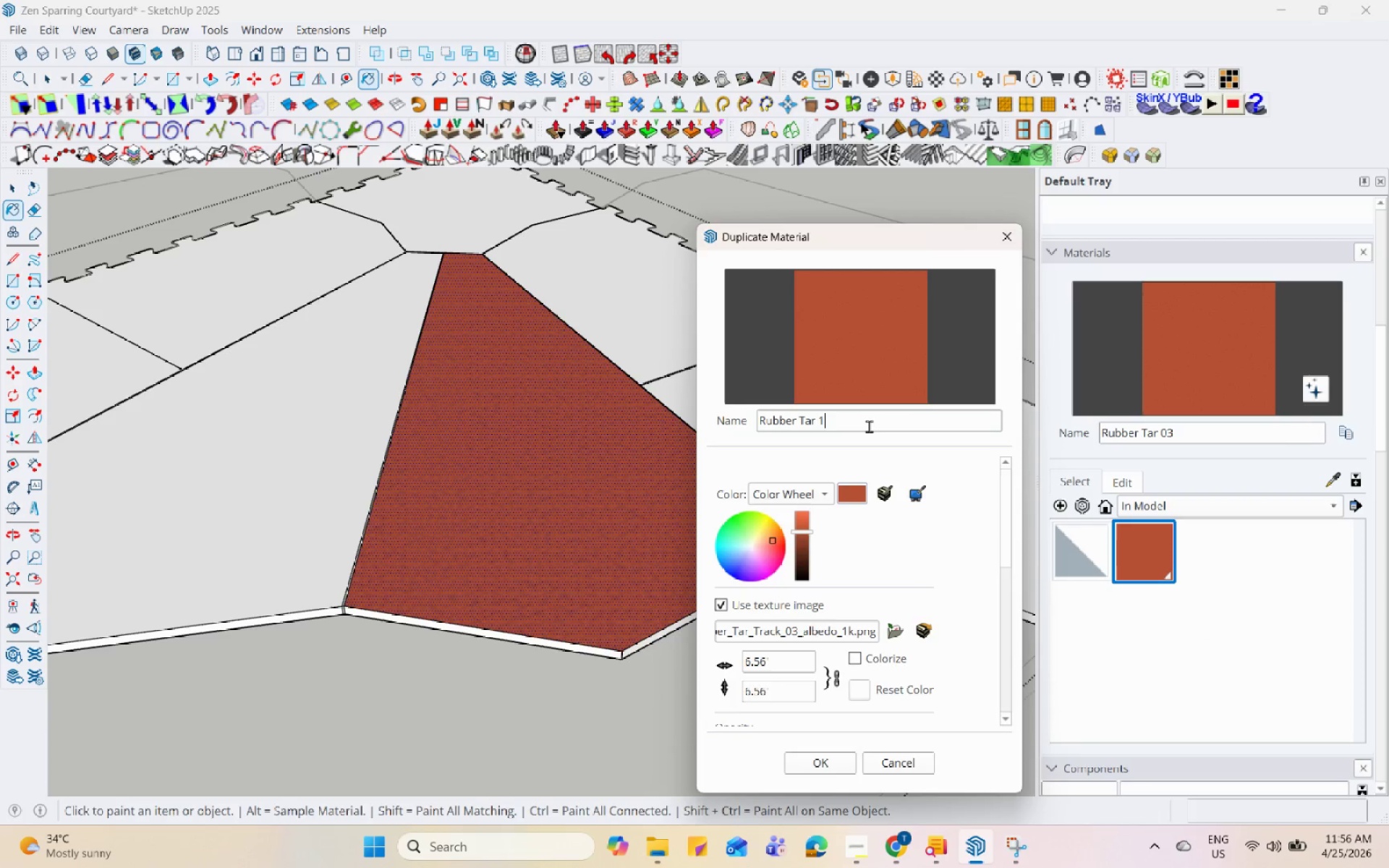 
key(Backspace)
key(Backspace)
key(Backspace)
key(Backspace)
type((lIGHT )
key(Backspace)
key(Backspace)
key(Backspace)
key(Backspace)
key(Backspace)
key(Backspace)
type(Light Gray))
 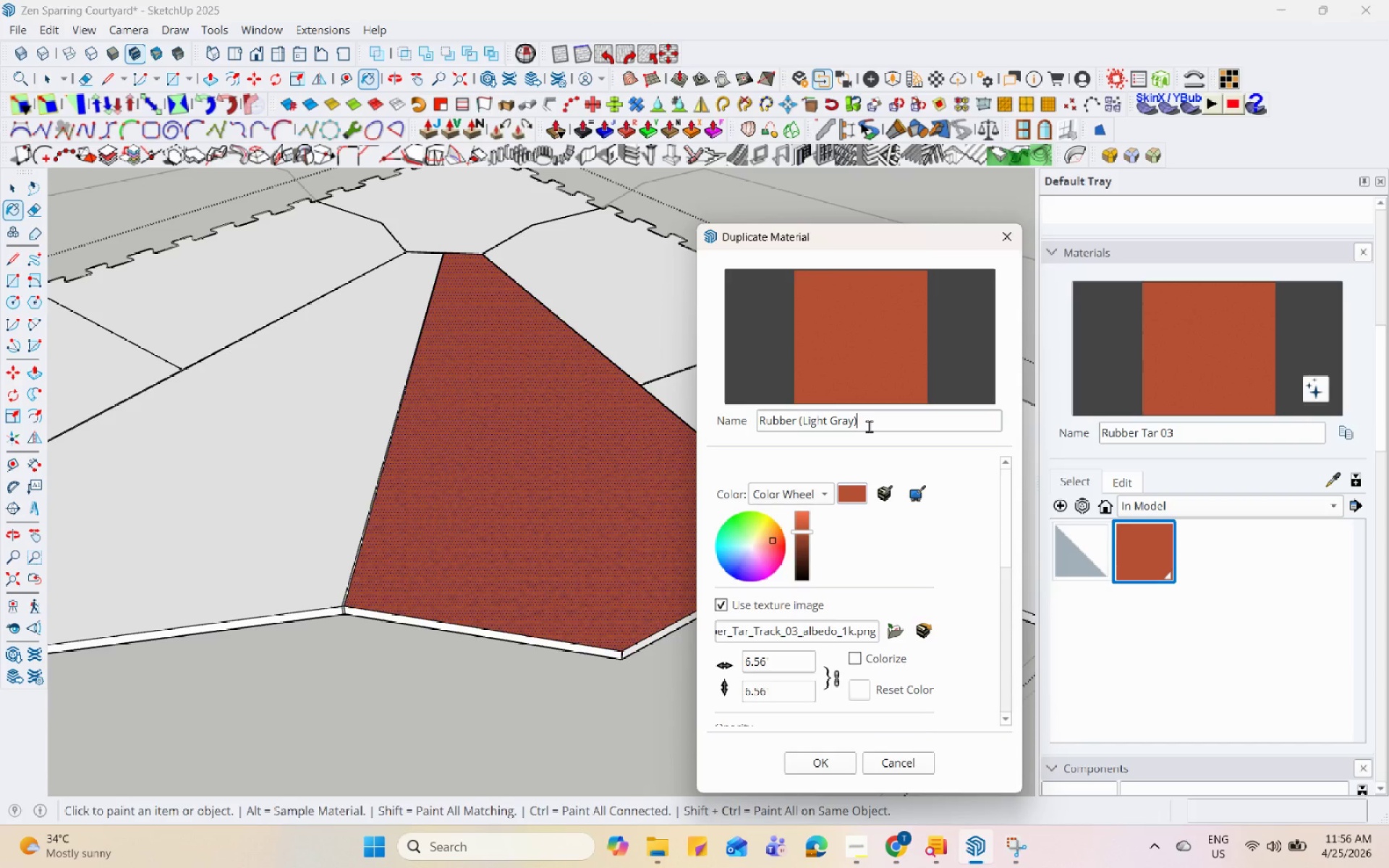 
left_click([833, 765])
 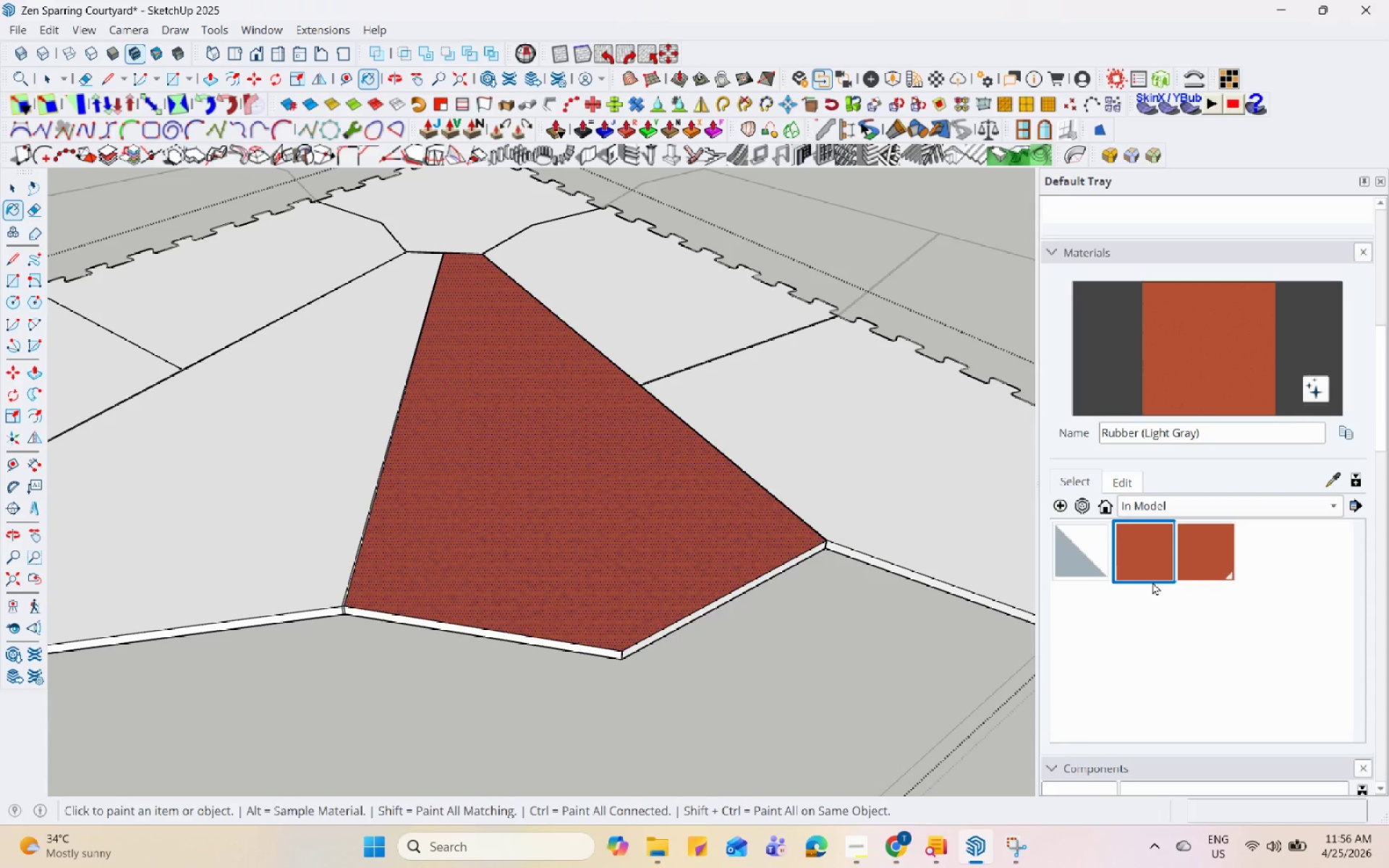 
left_click([1197, 553])
 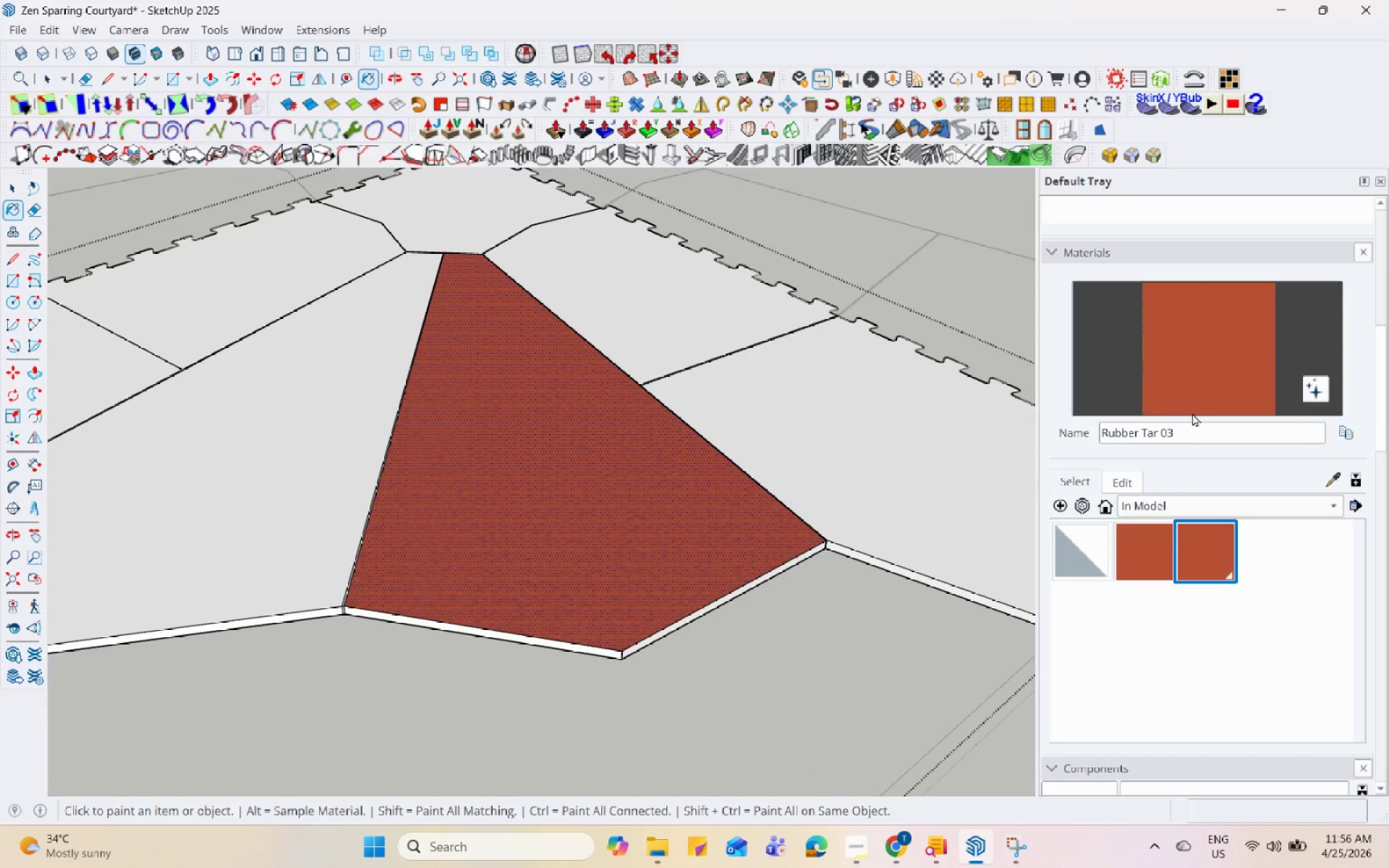 
double_click([1192, 439])
 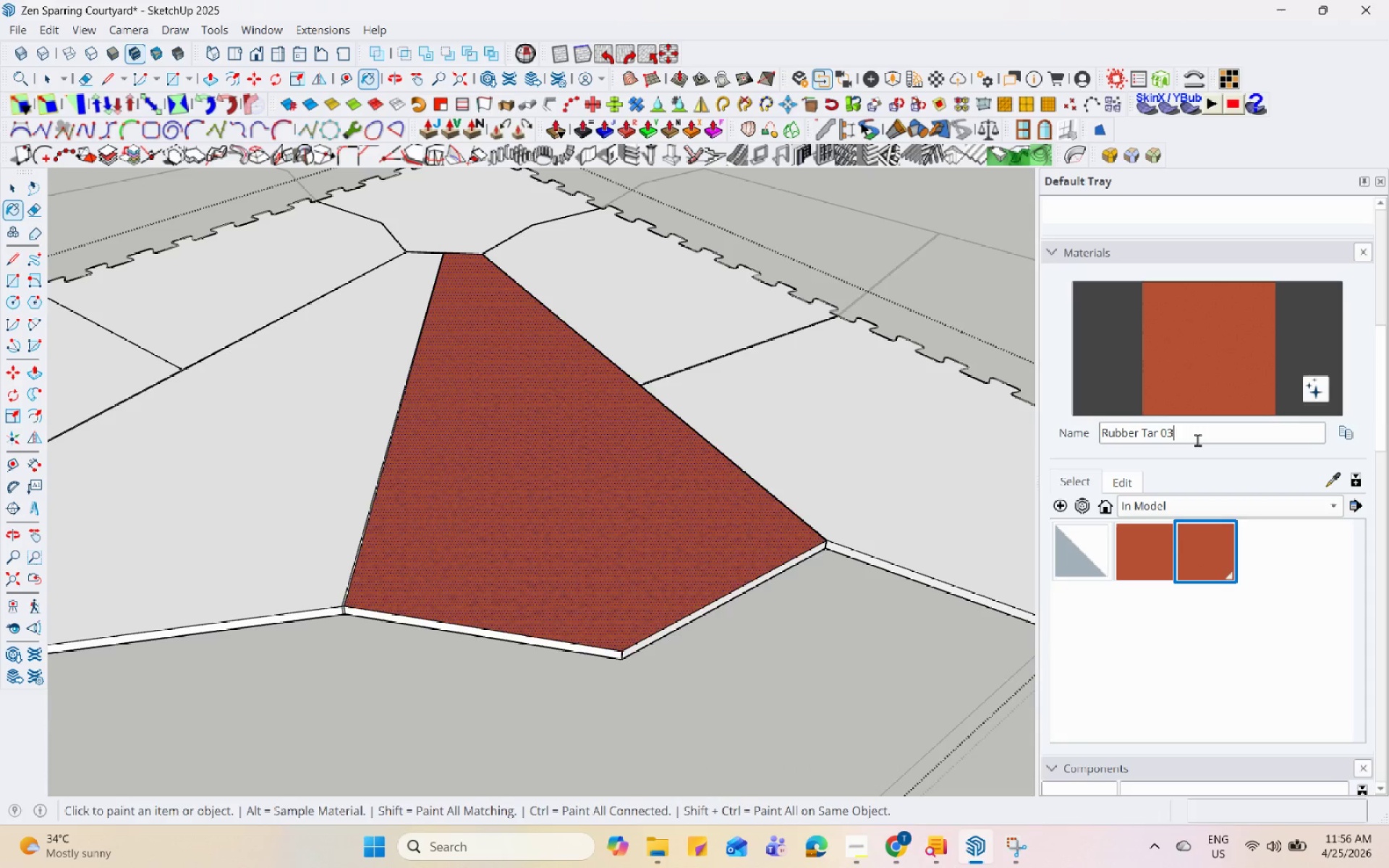 
key(Backspace)
key(Backspace)
type((Dark Grey) )
 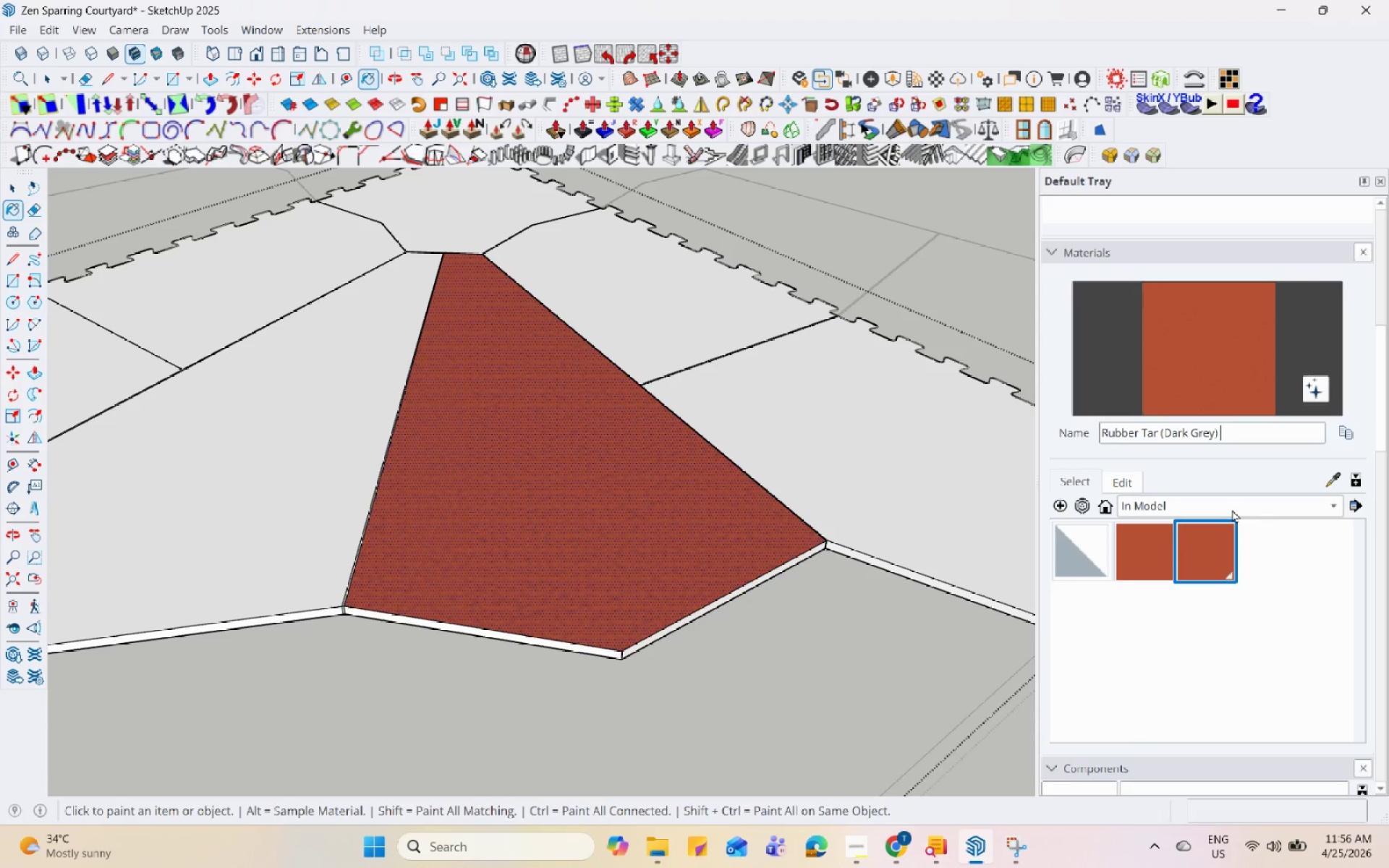 
left_click([1225, 596])
 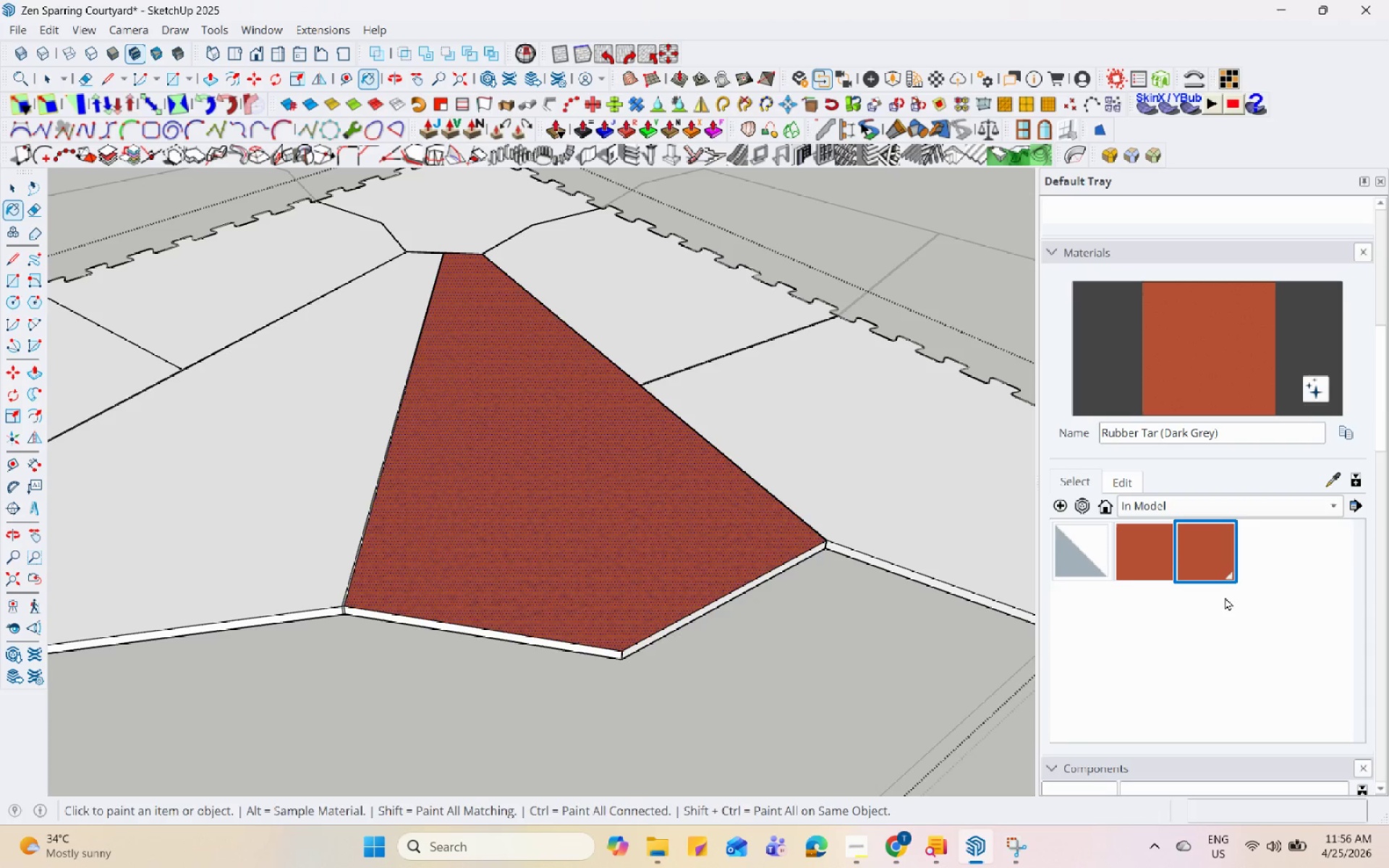 
left_click([1127, 472])
 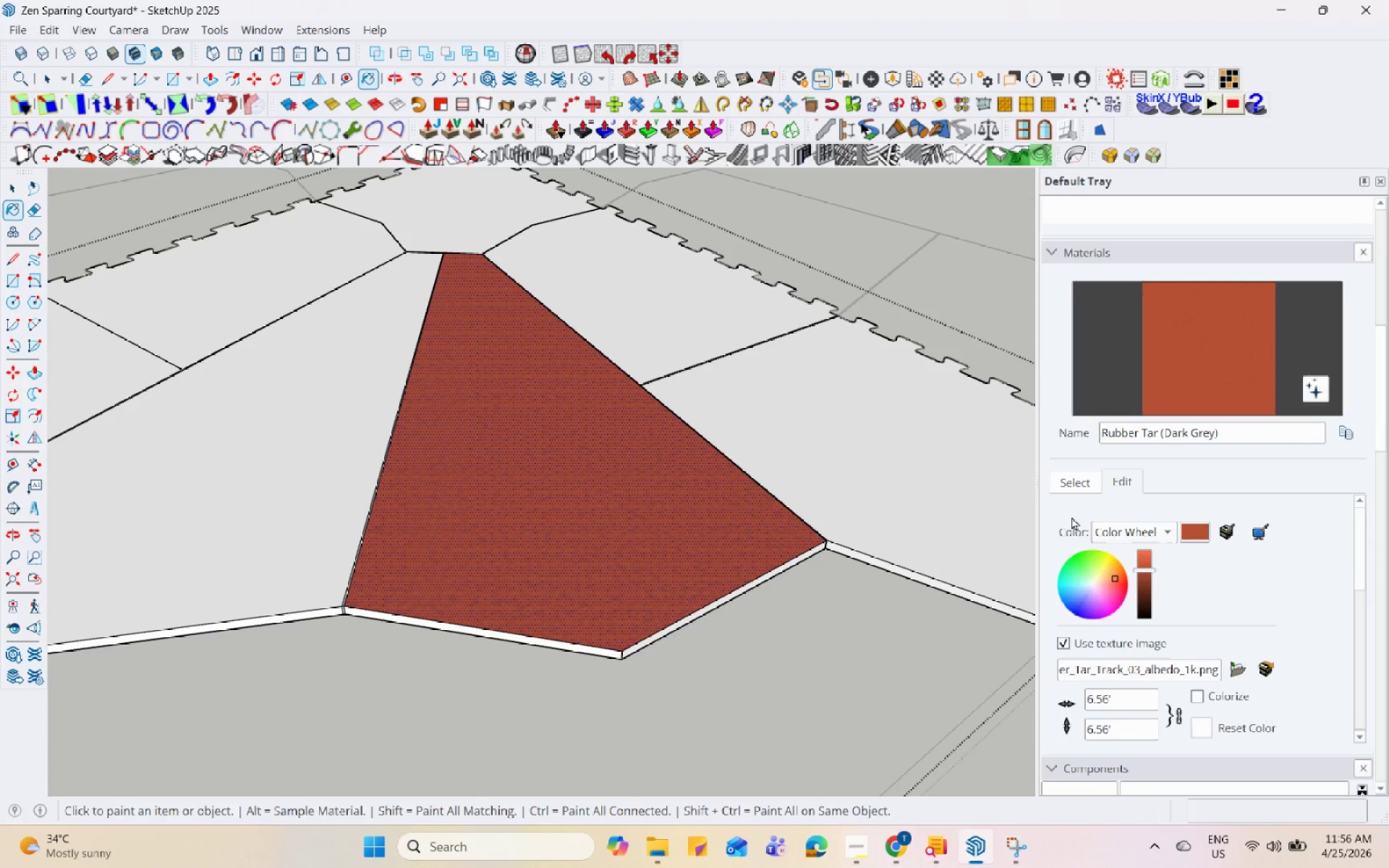 
left_click([1079, 477])
 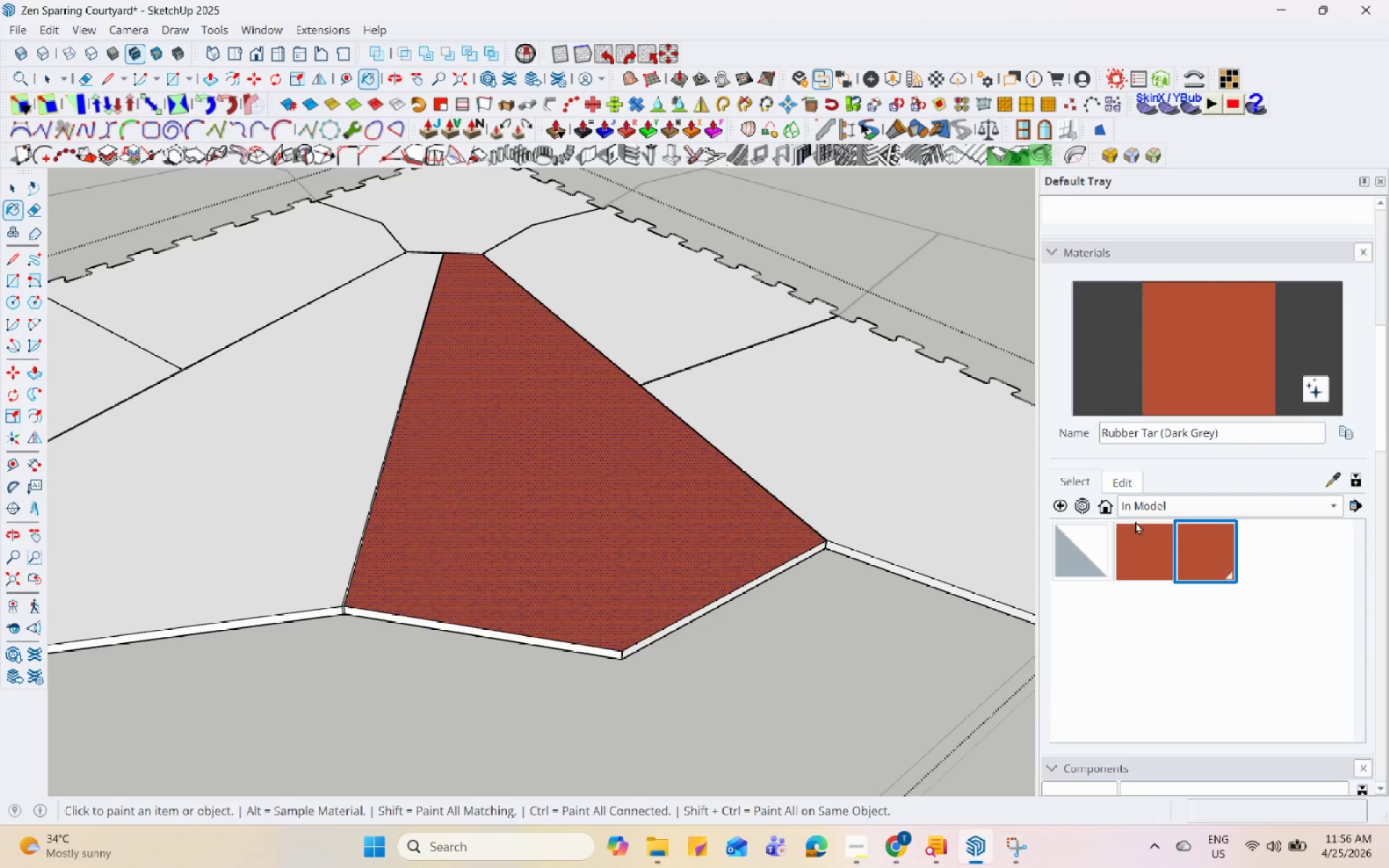 
double_click([1144, 536])
 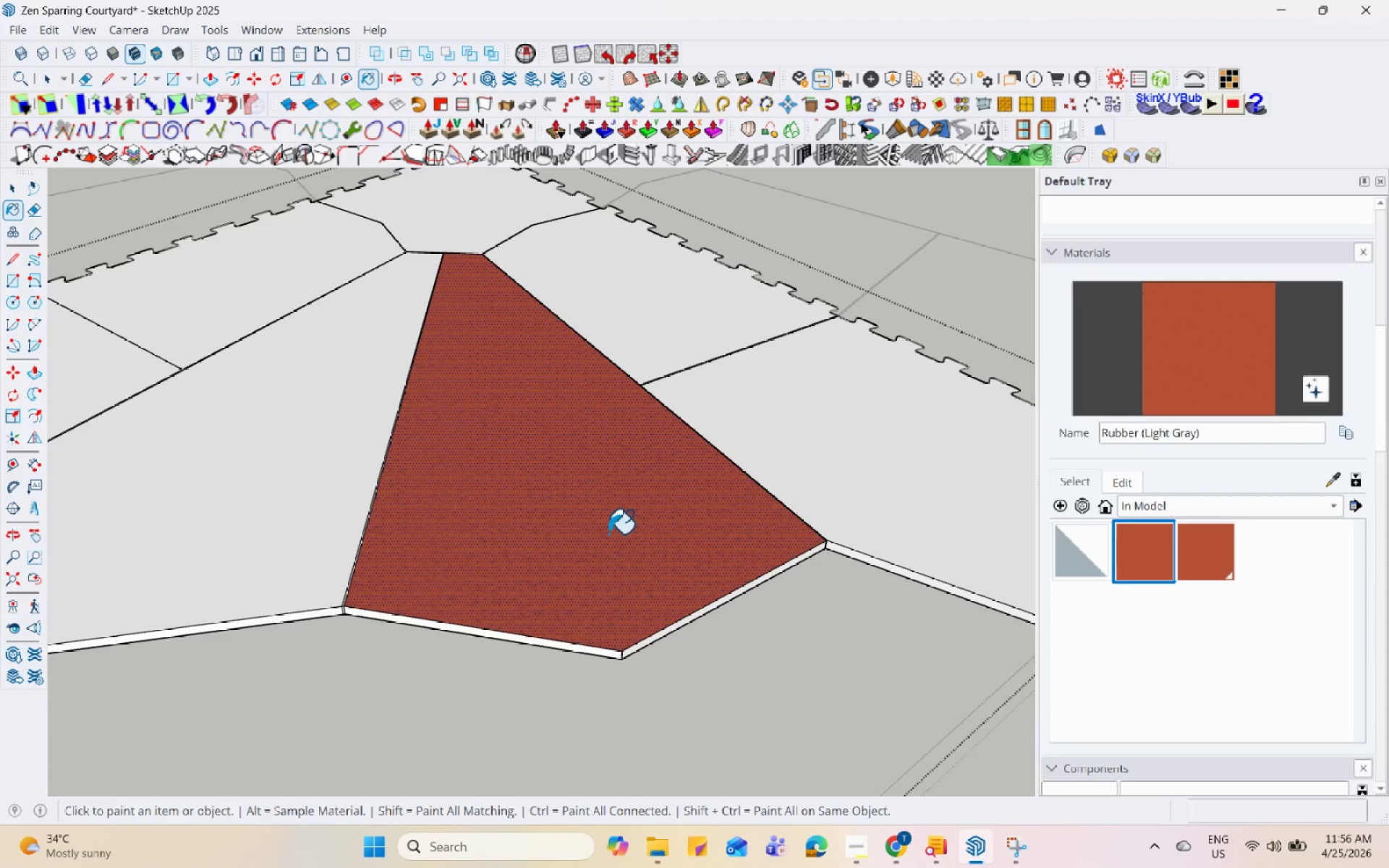 
key(Space)
 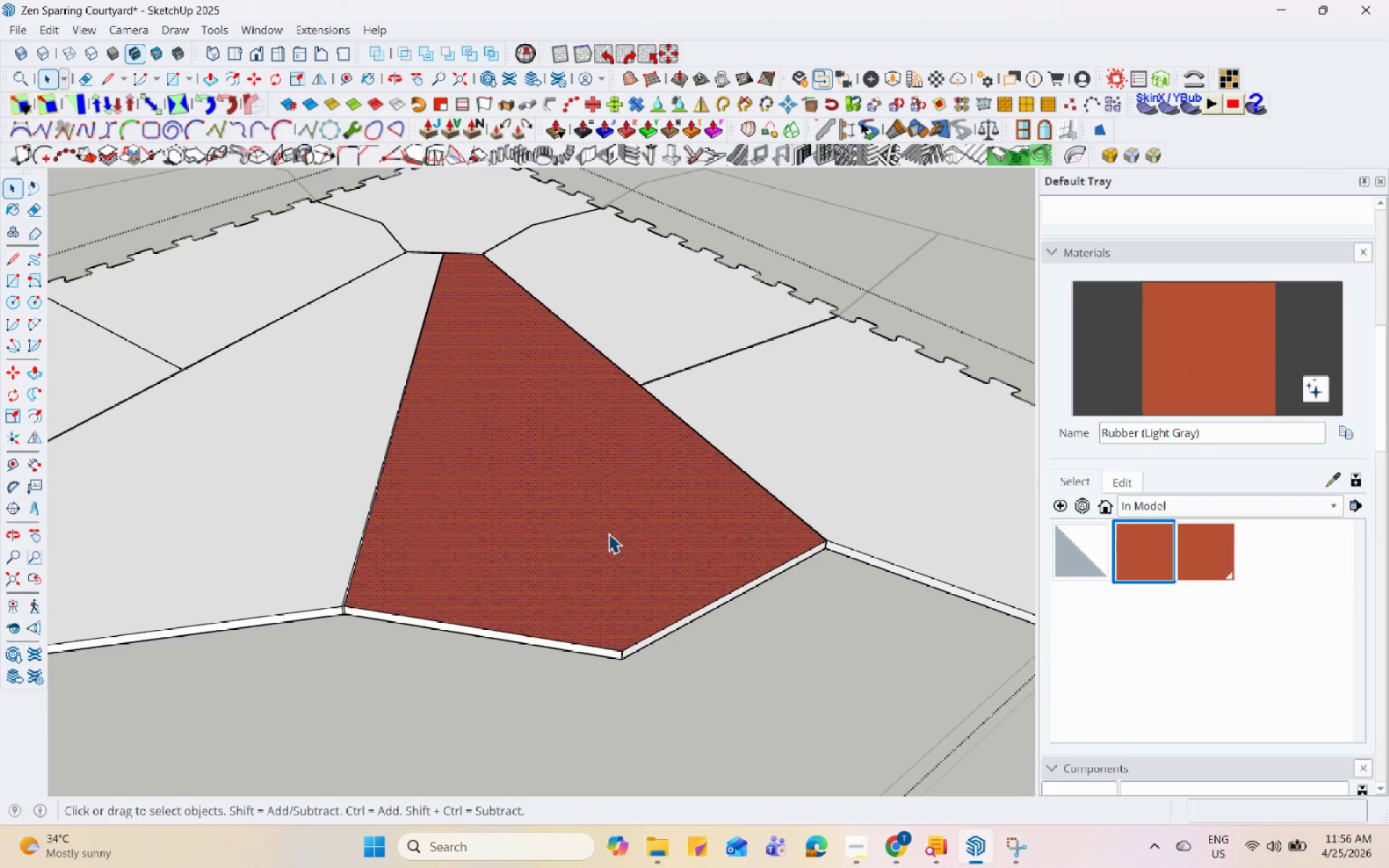 
key(Control+Z)
 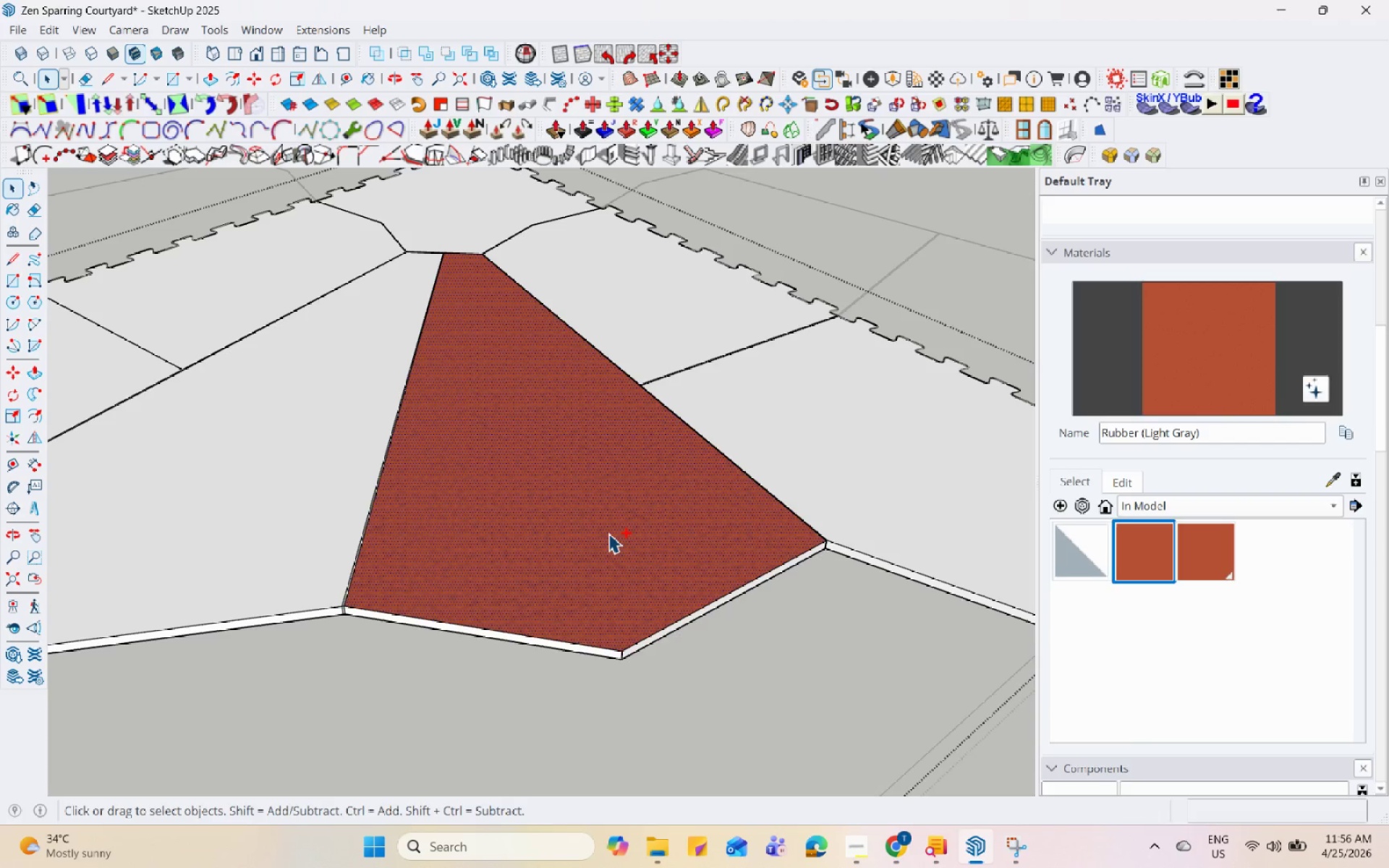 
key(Control+Z)
 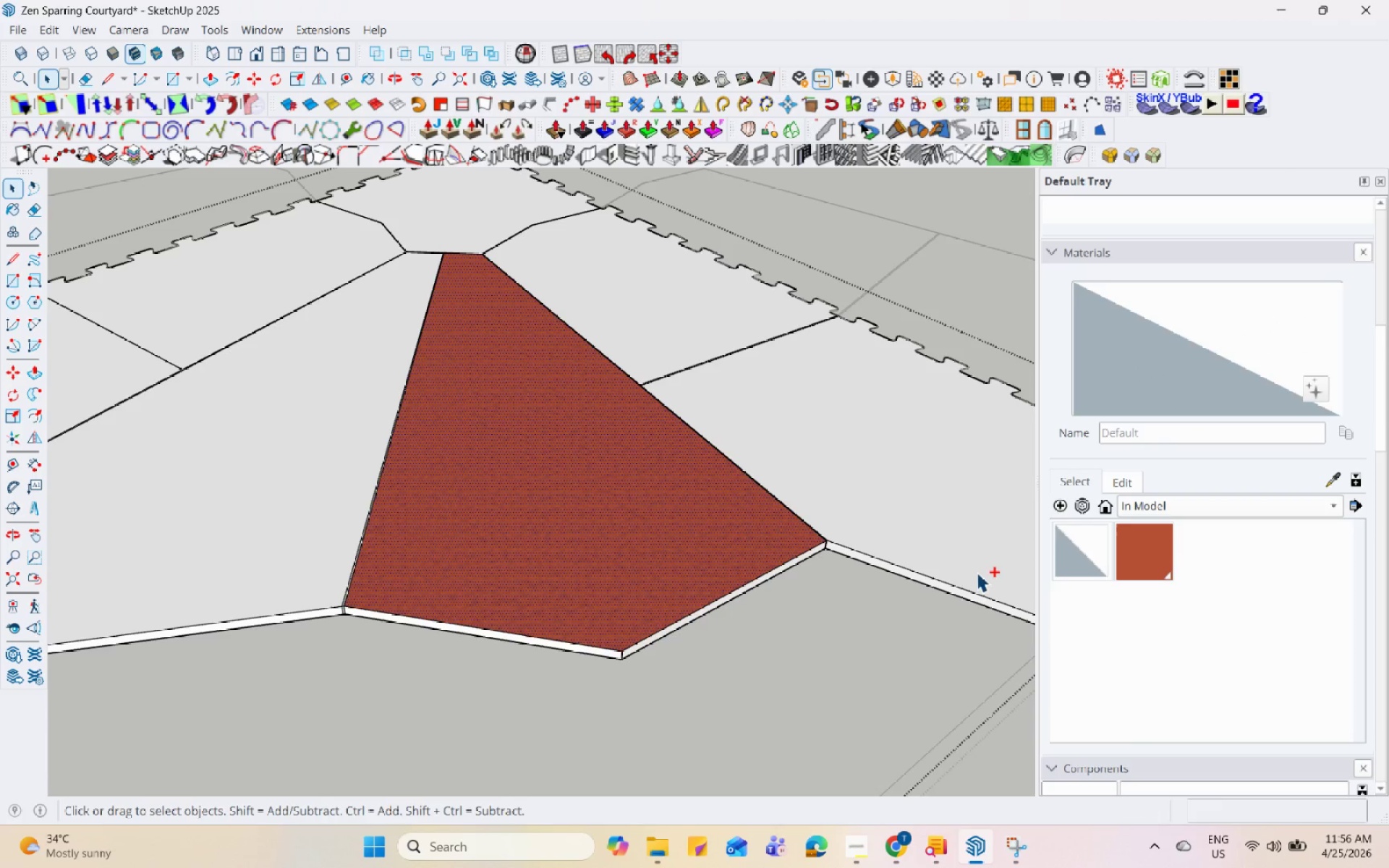 
key(Control+Z)
 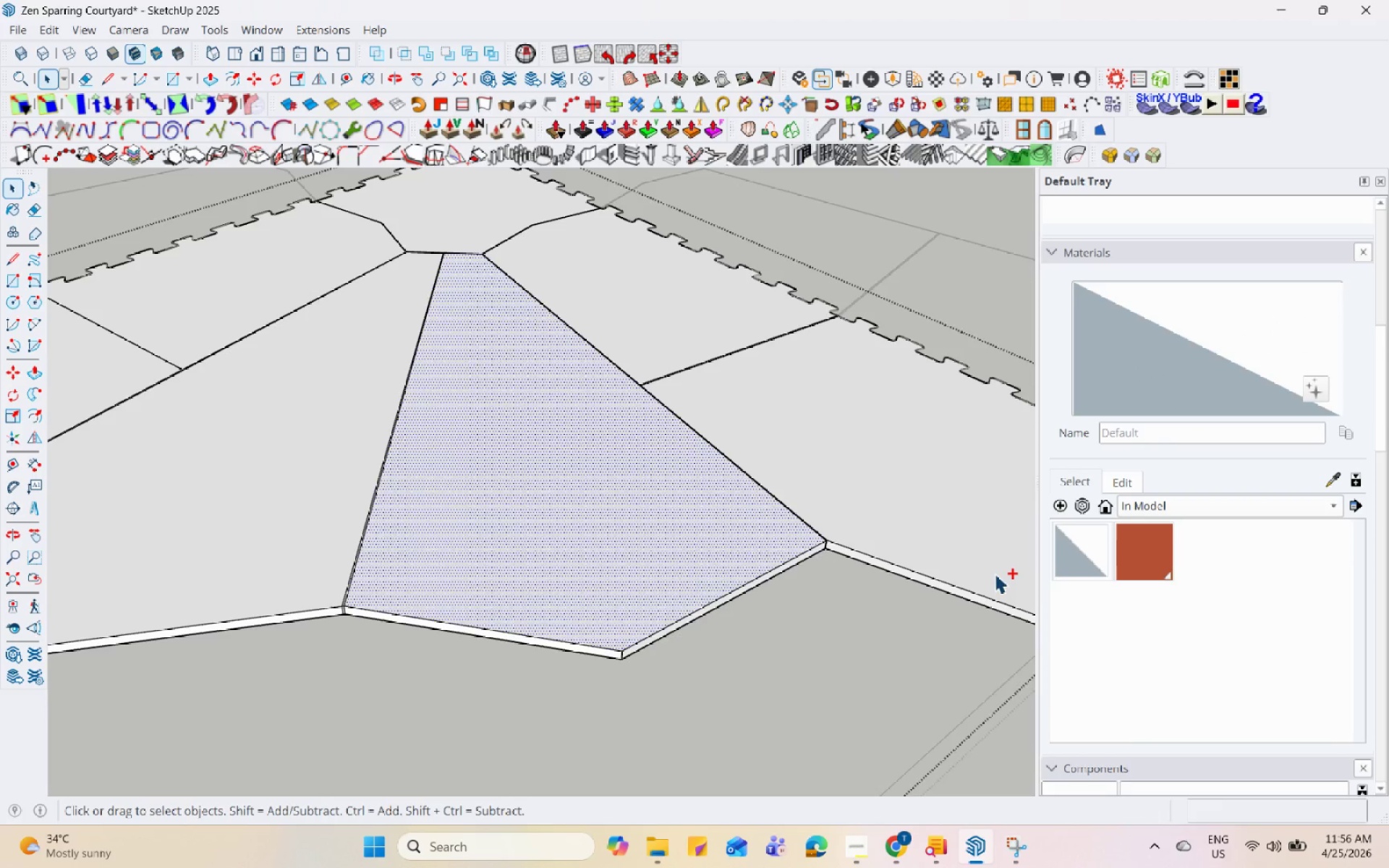 
key(Control+Z)
 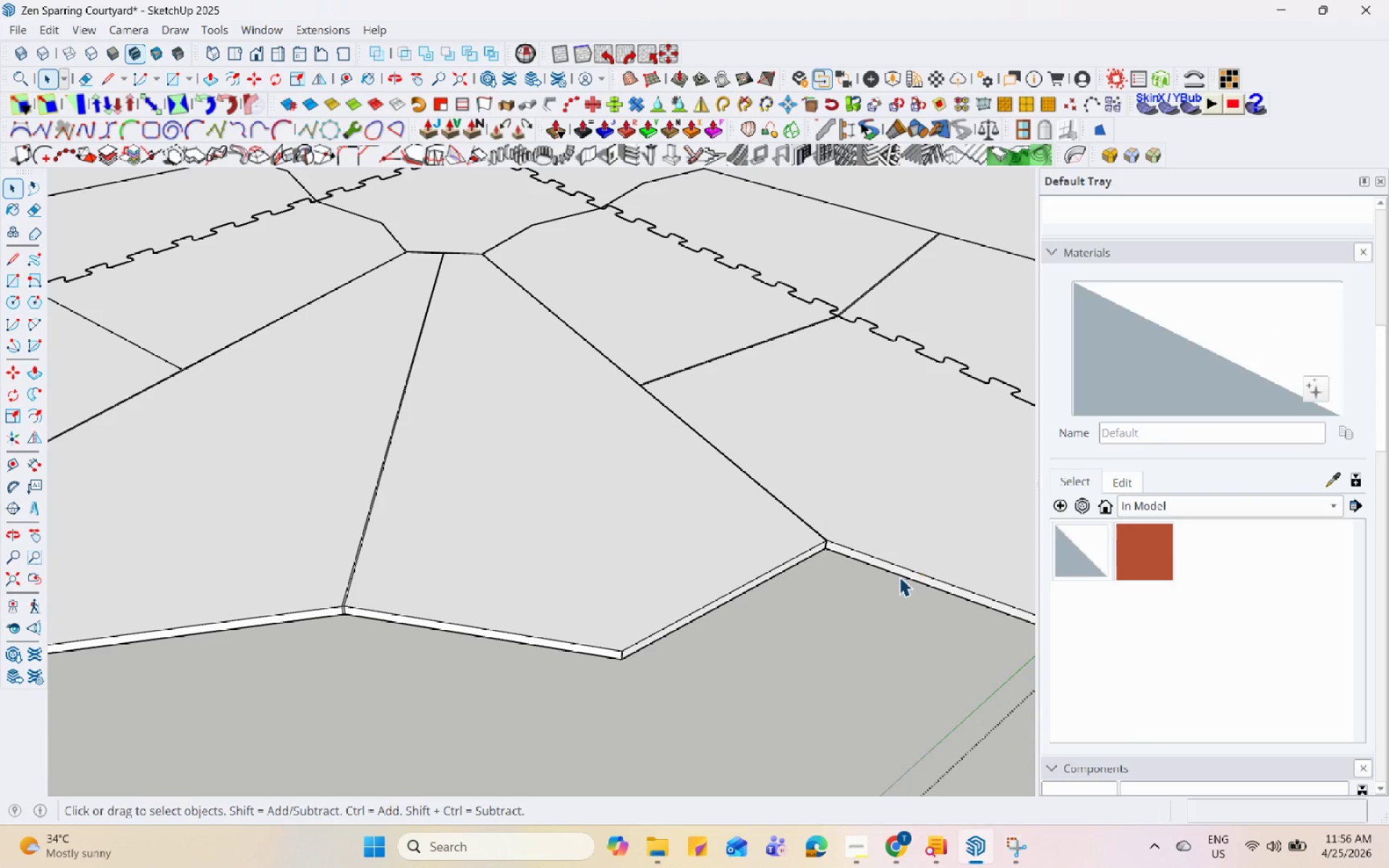 
key(Control+Z)
 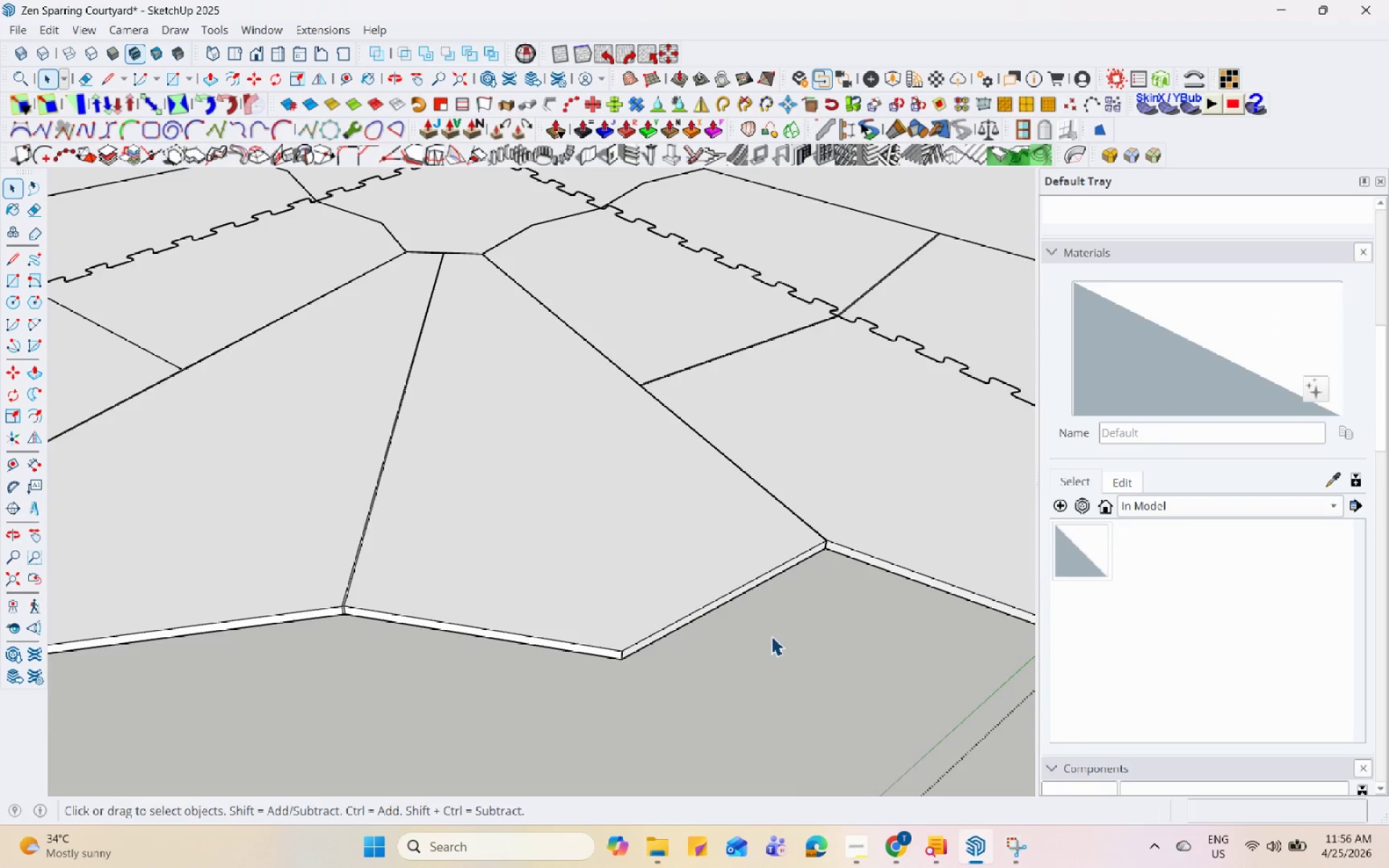 
left_click([769, 697])
 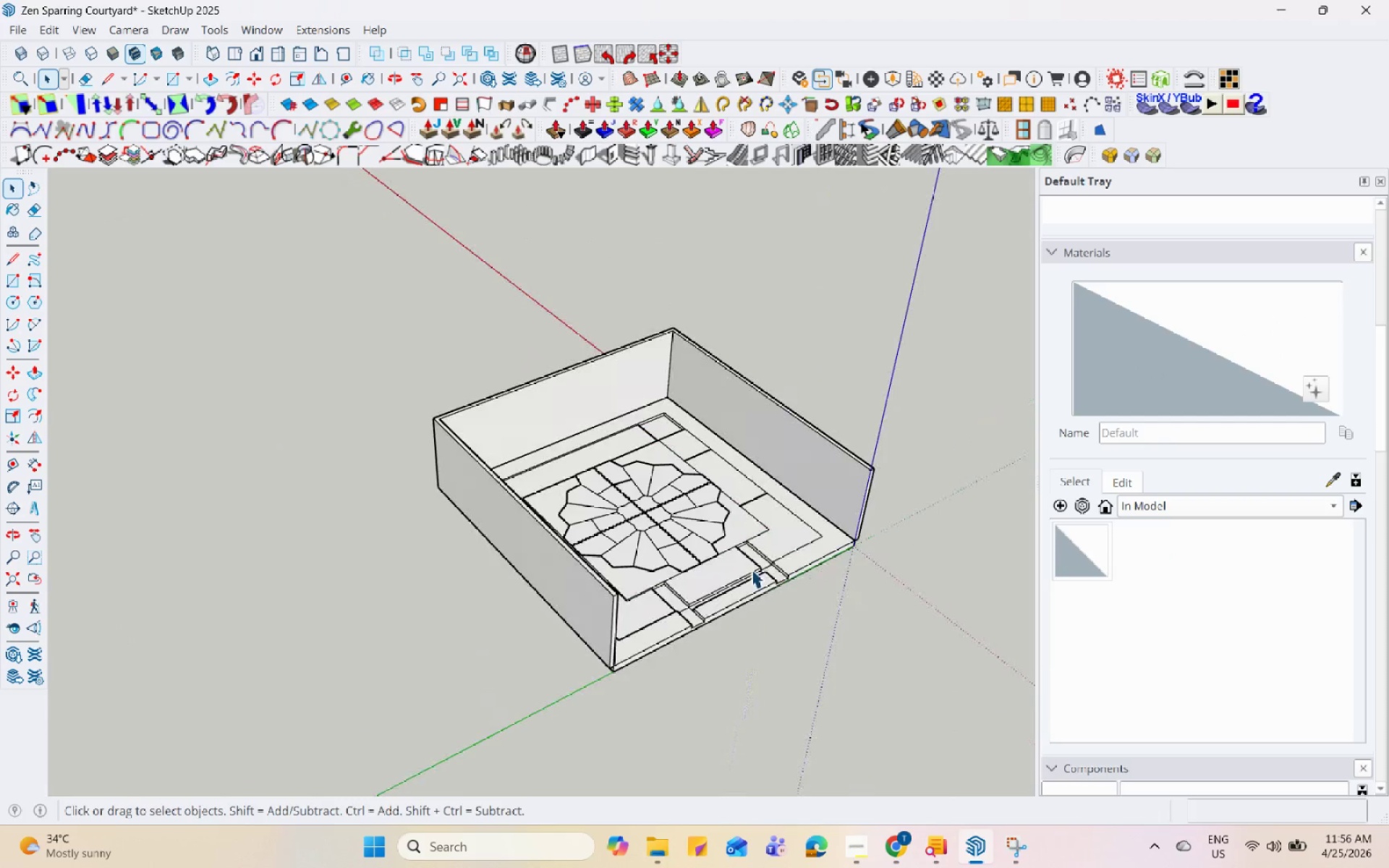 
scroll: coordinate [715, 544], scroll_direction: down, amount: 31.0
 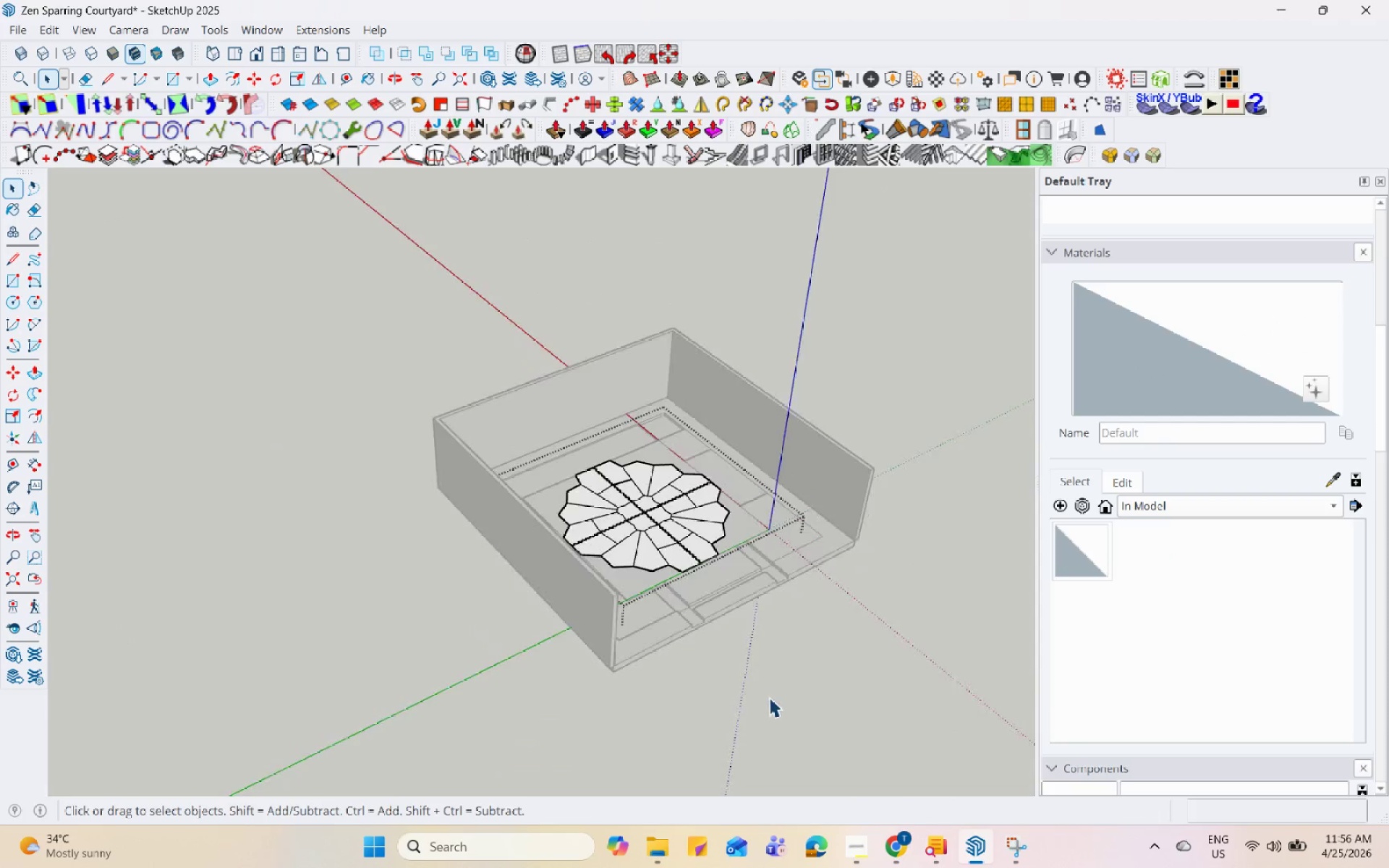 
scroll: coordinate [732, 545], scroll_direction: up, amount: 4.0
 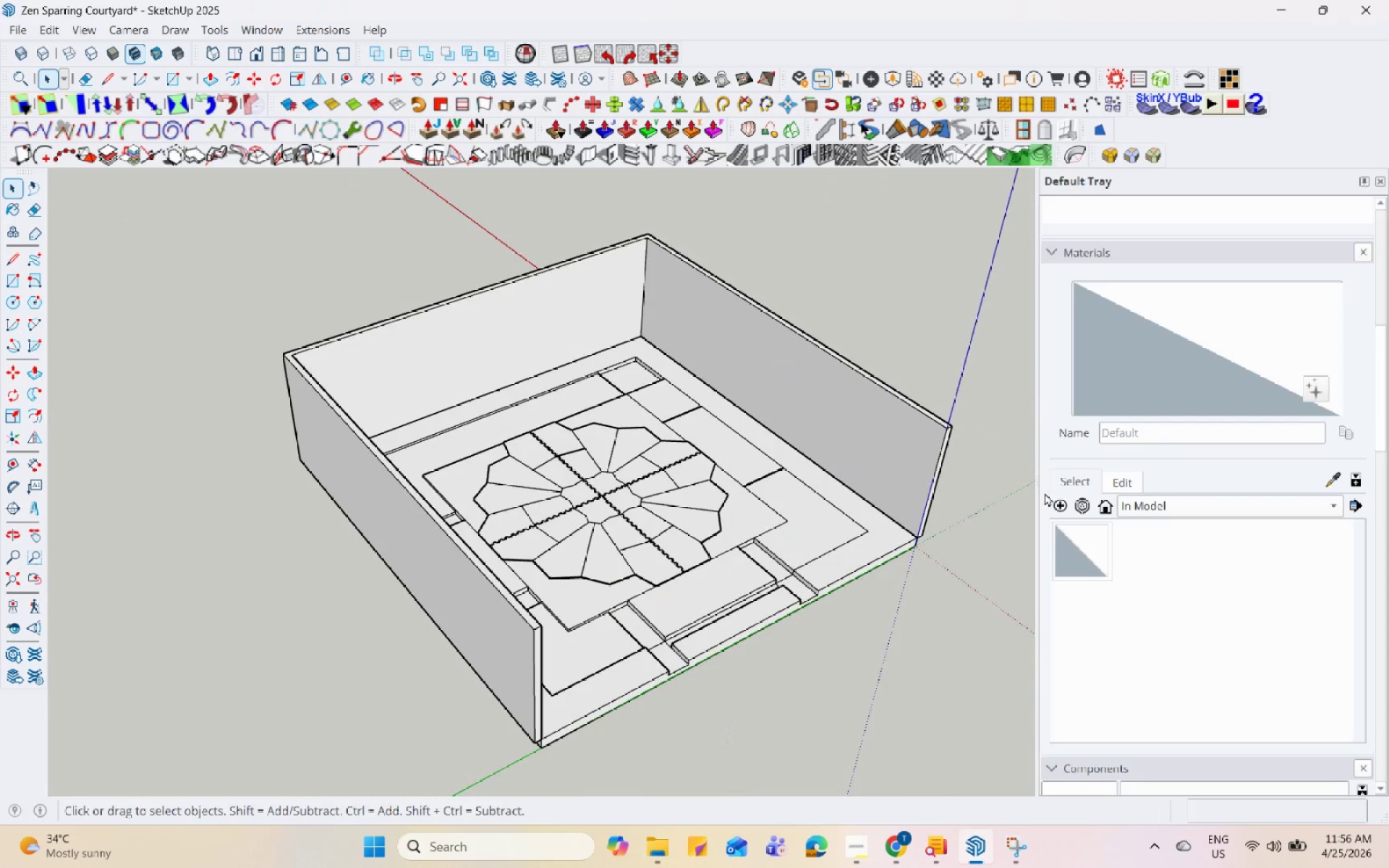 
left_click([1058, 499])
 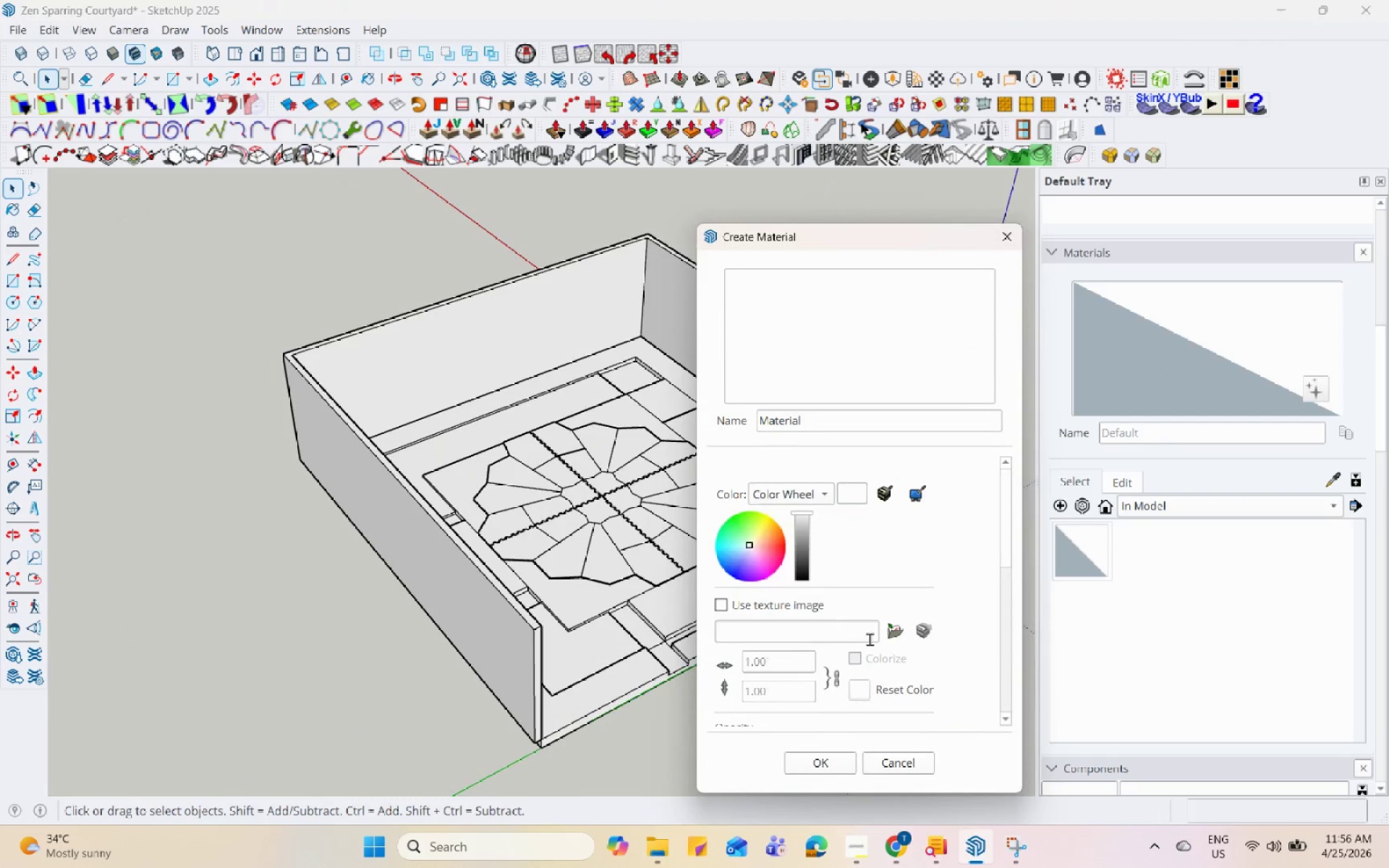 
left_click([887, 638])
 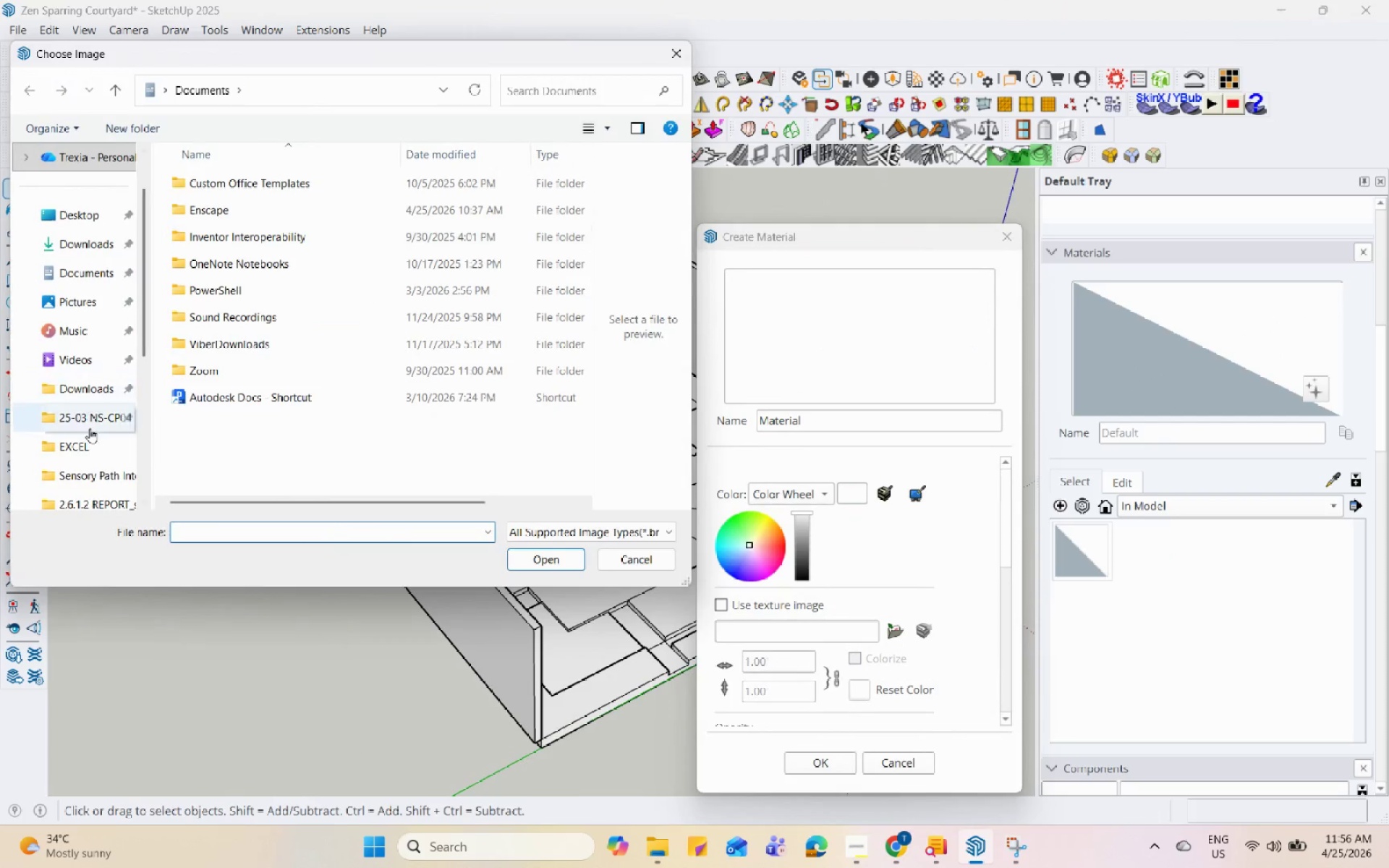 
scroll: coordinate [90, 455], scroll_direction: down, amount: 2.0
 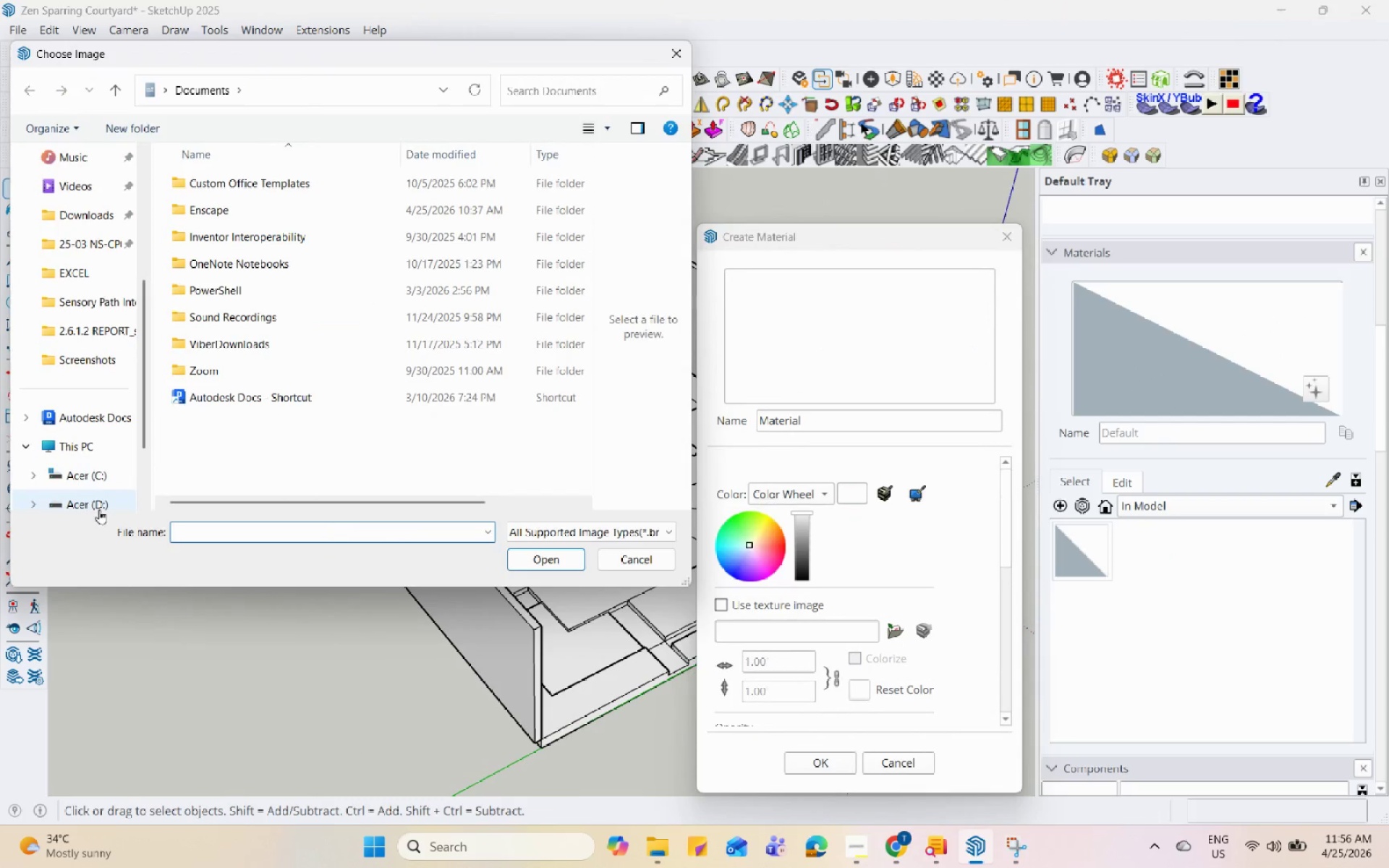 
left_click([99, 509])
 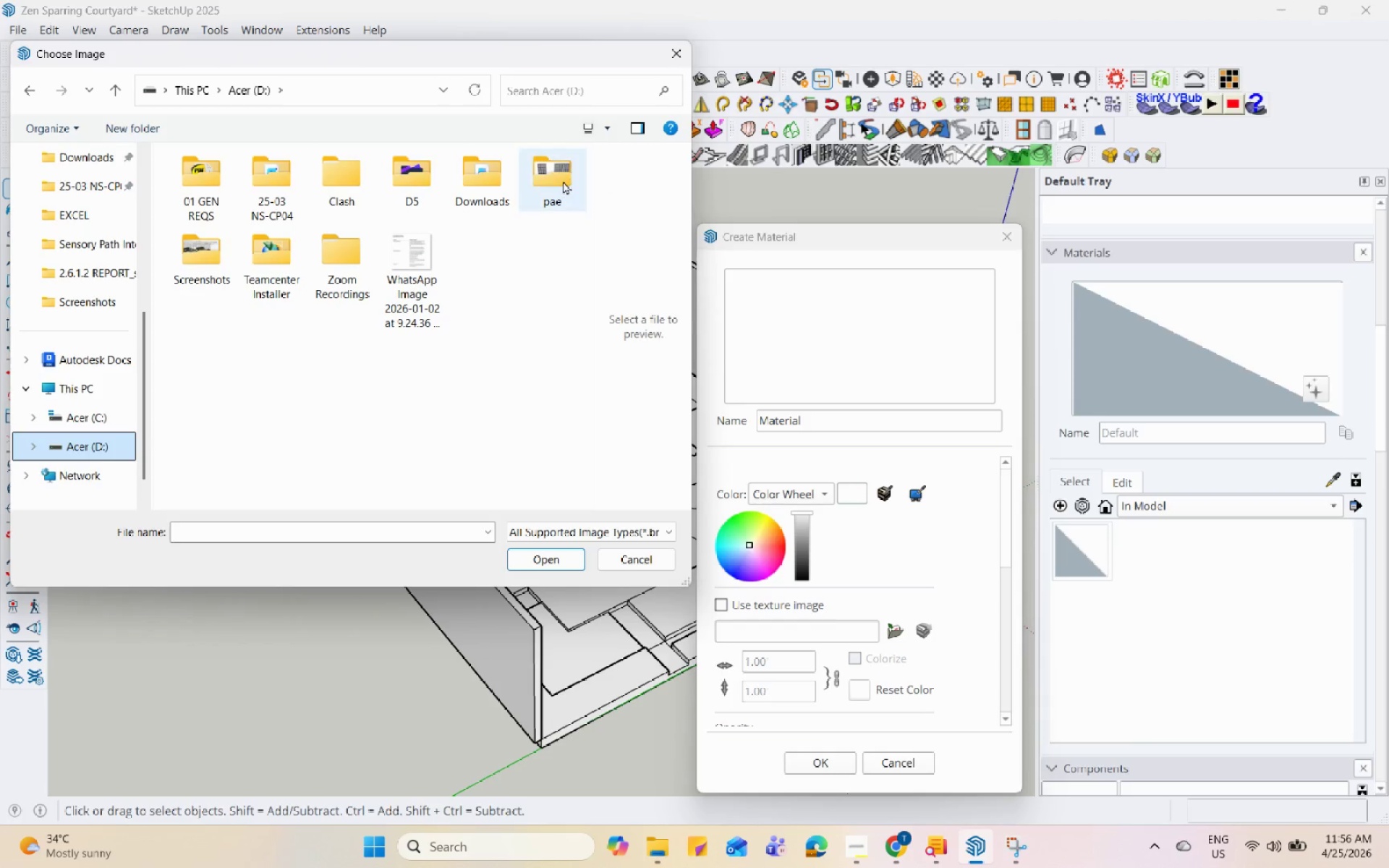 
double_click([561, 181])
 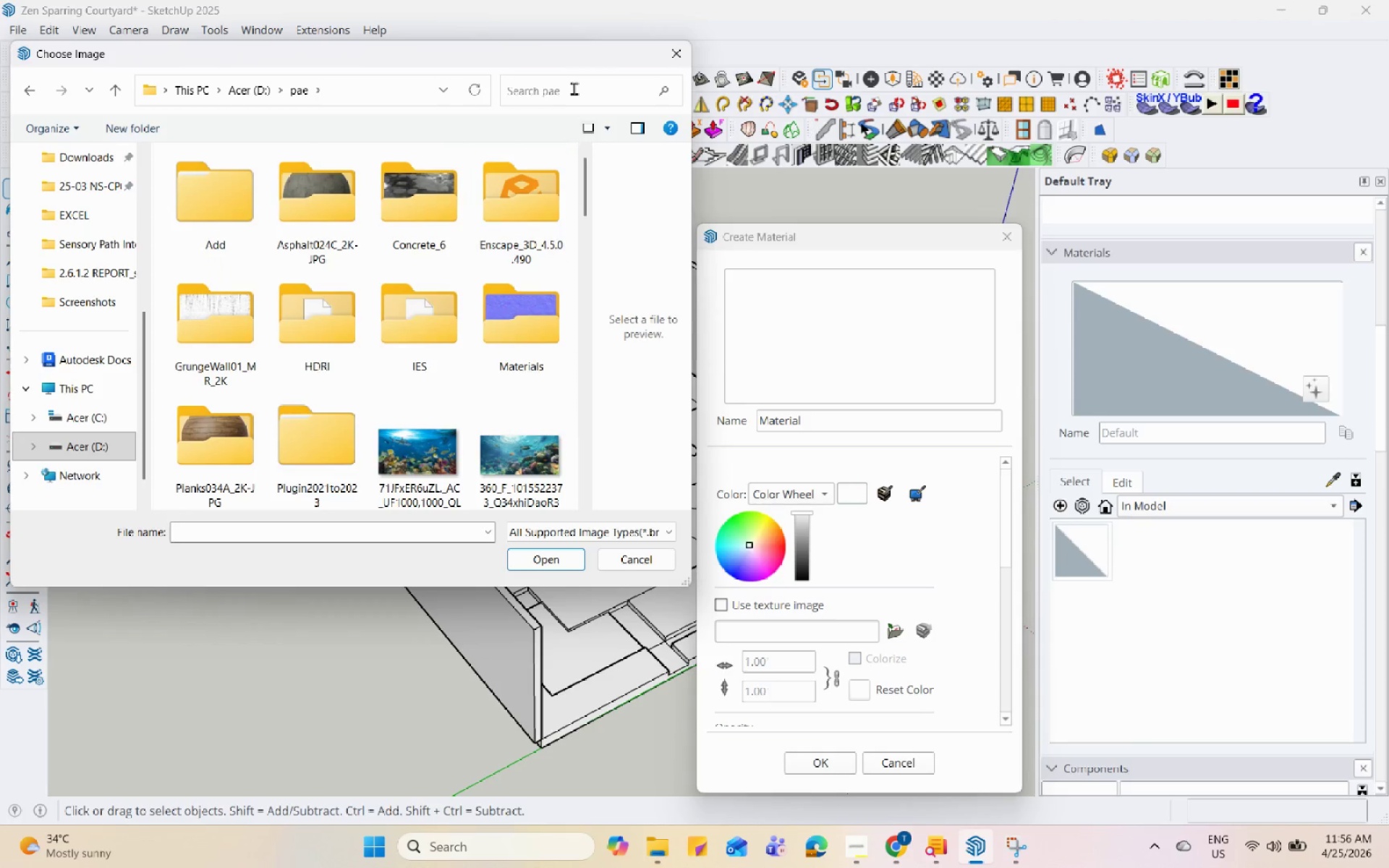 
left_click([575, 86])
 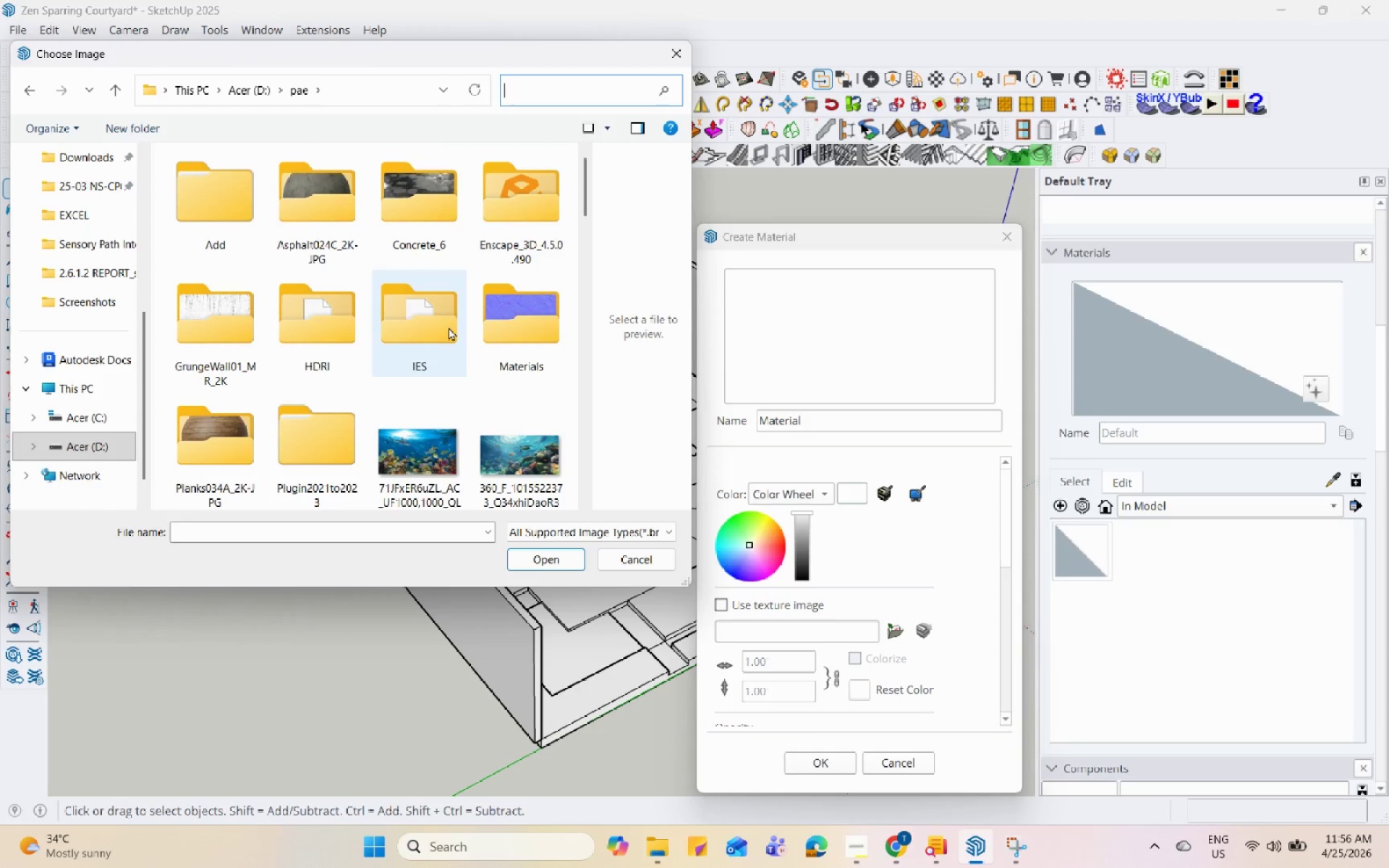 
scroll: coordinate [449, 327], scroll_direction: down, amount: 1.0
 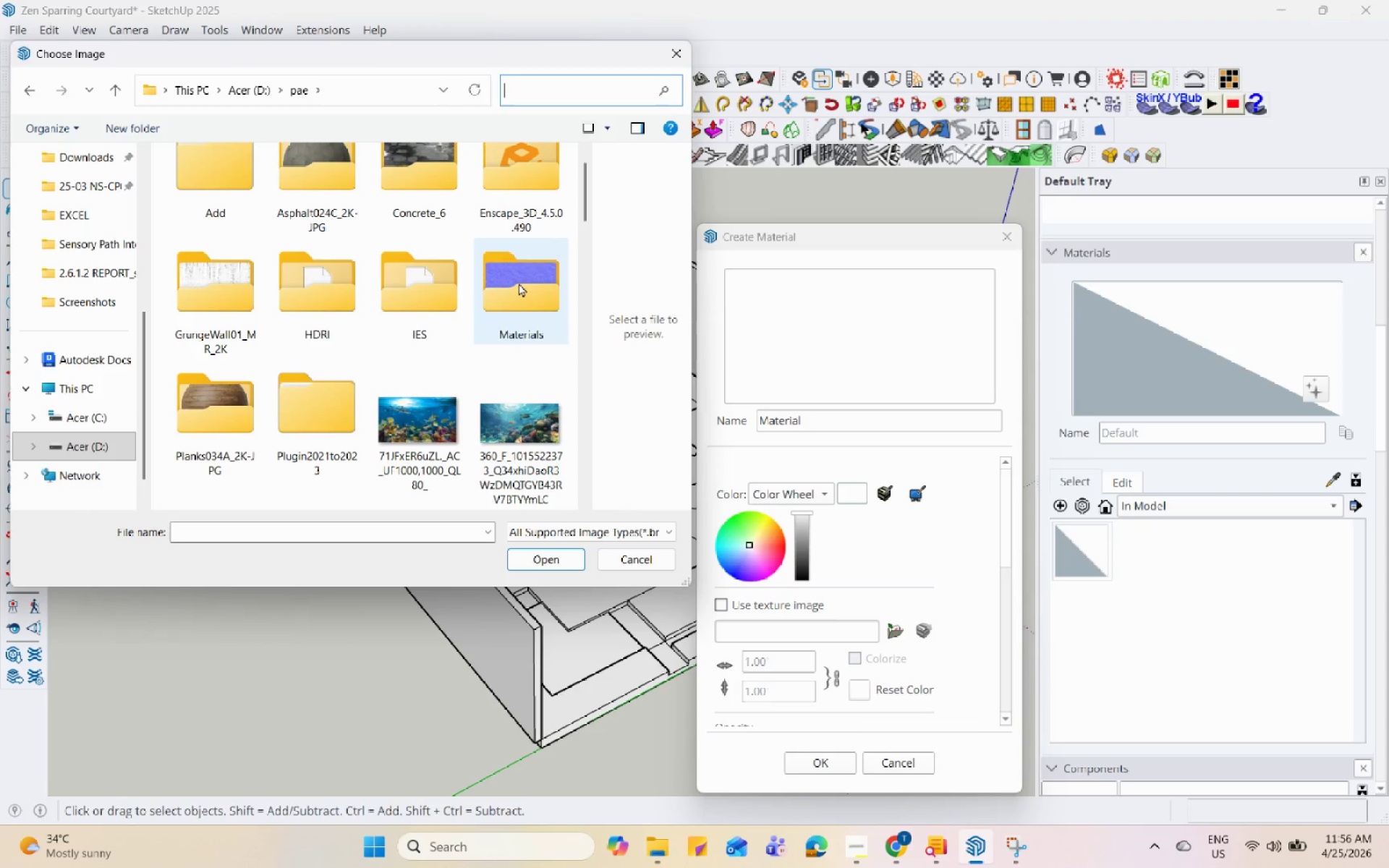 
double_click([519, 283])
 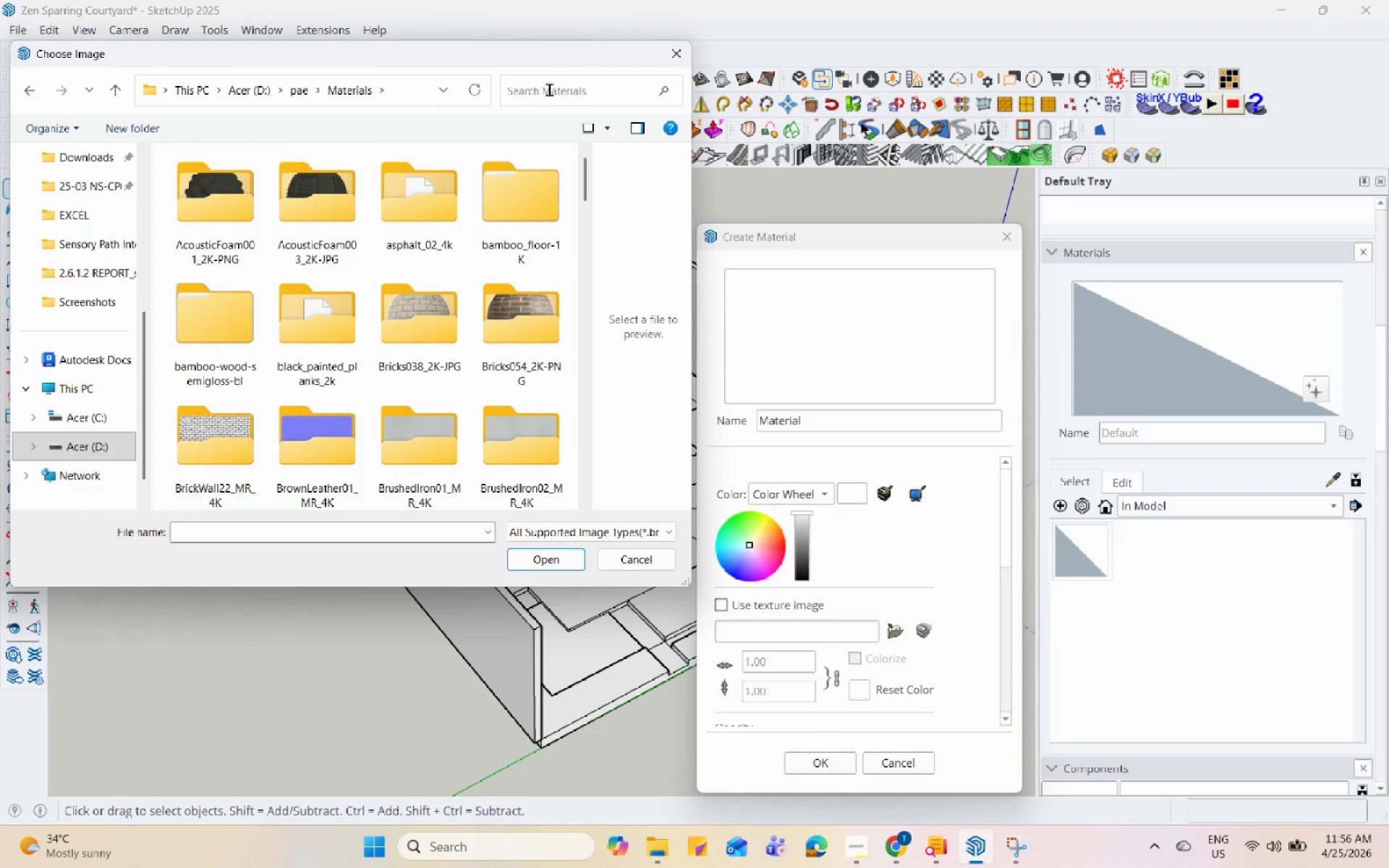 
left_click([549, 88])
 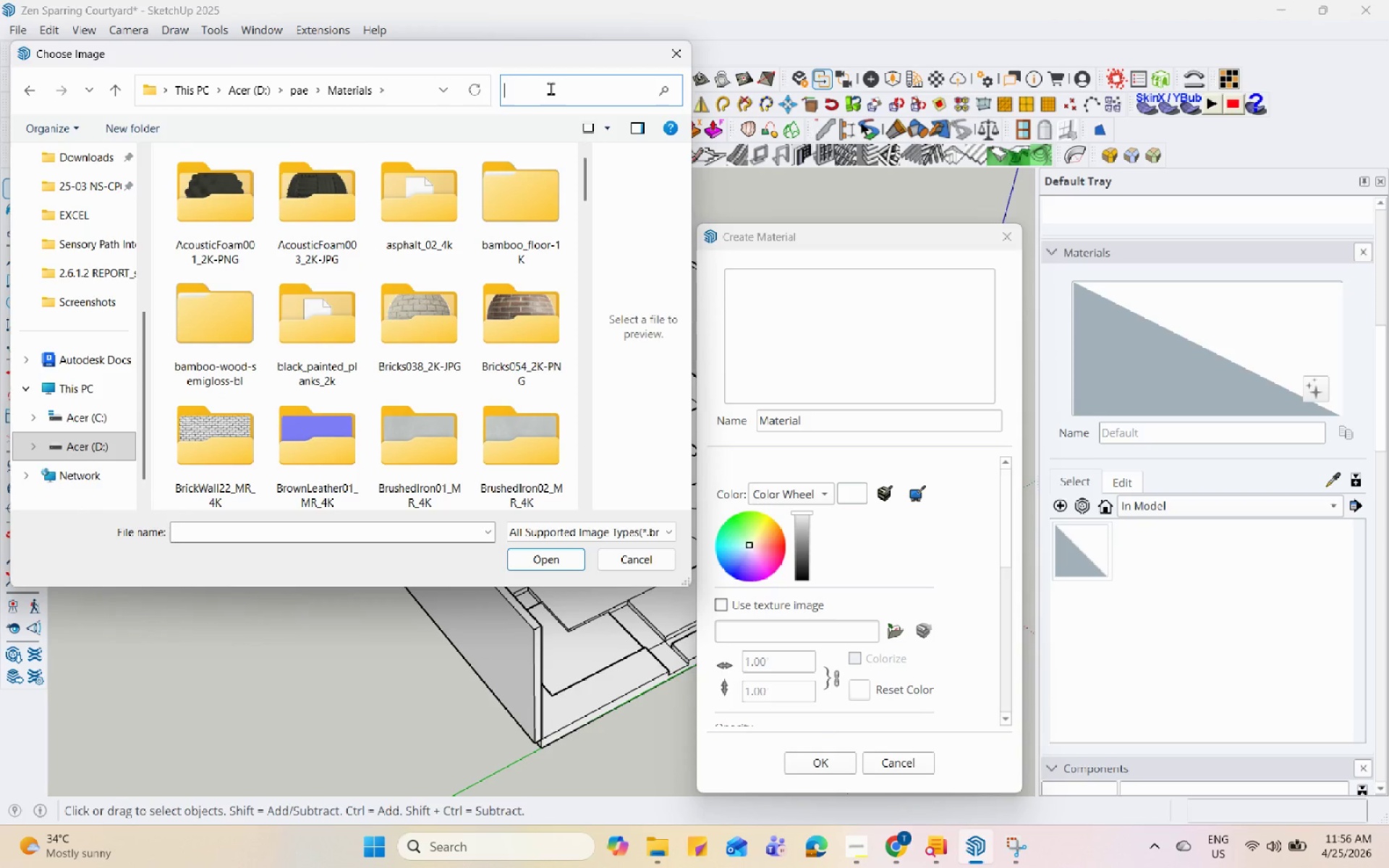 
type(rubber)
 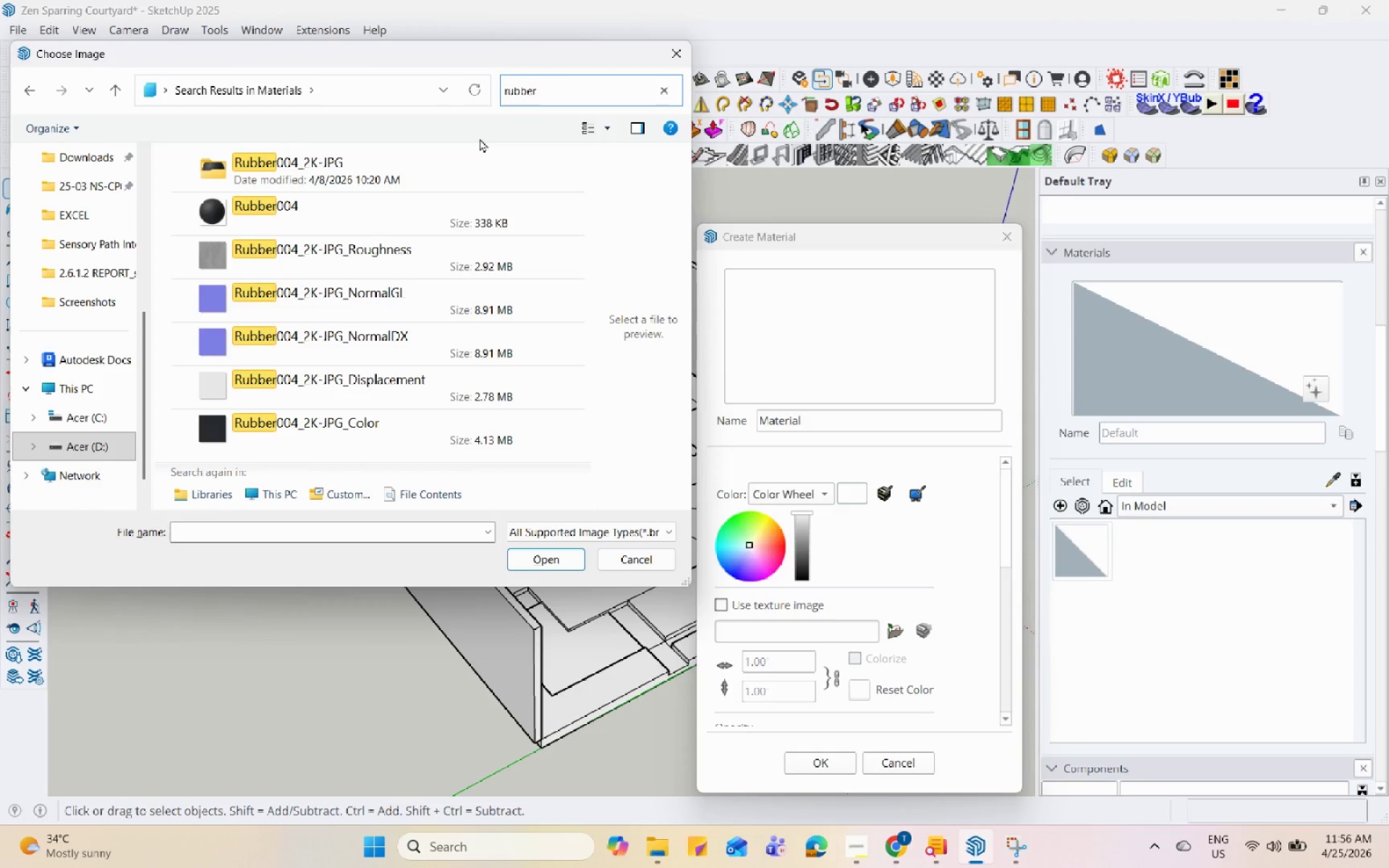 
double_click([453, 186])
 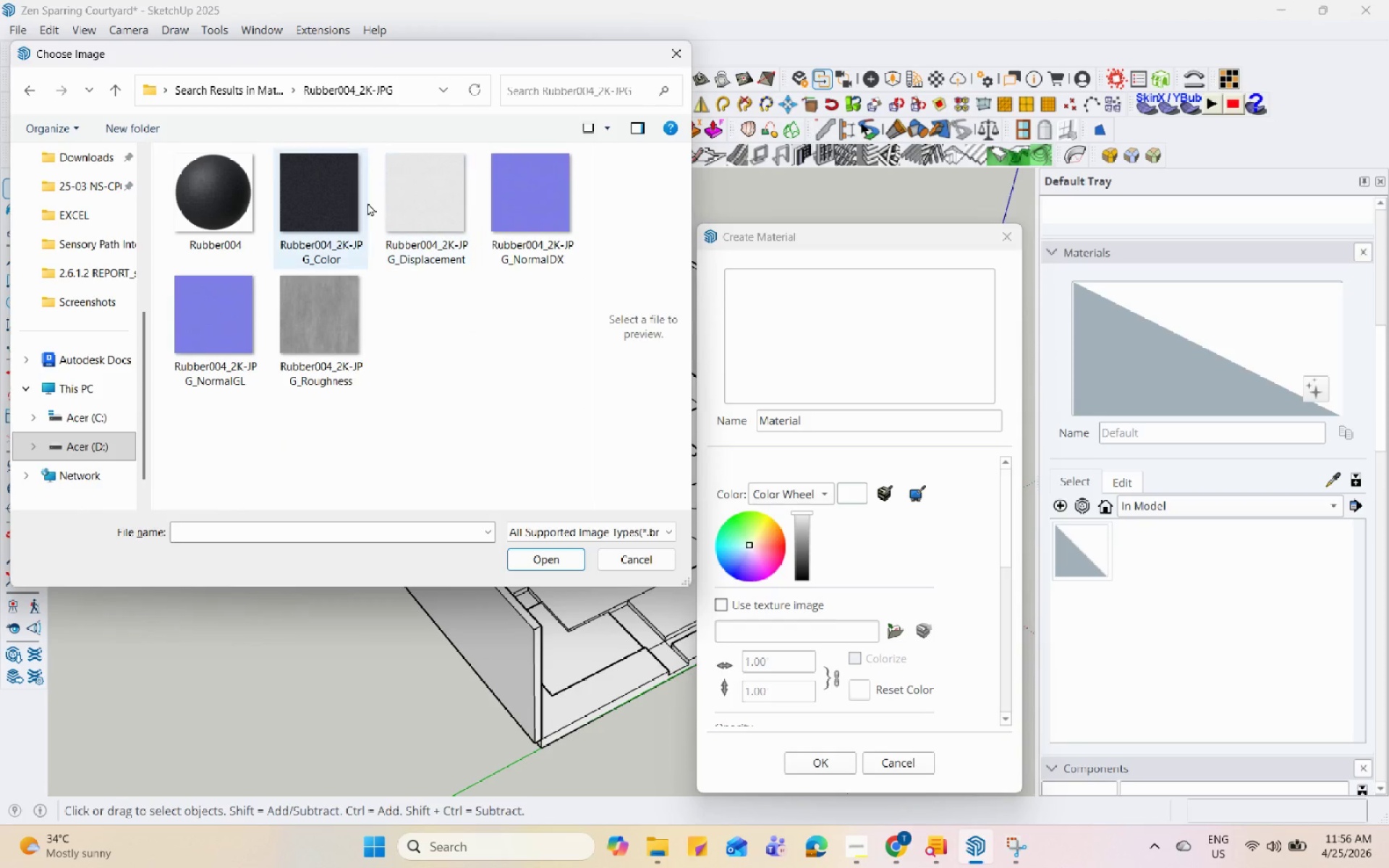 
left_click([360, 203])
 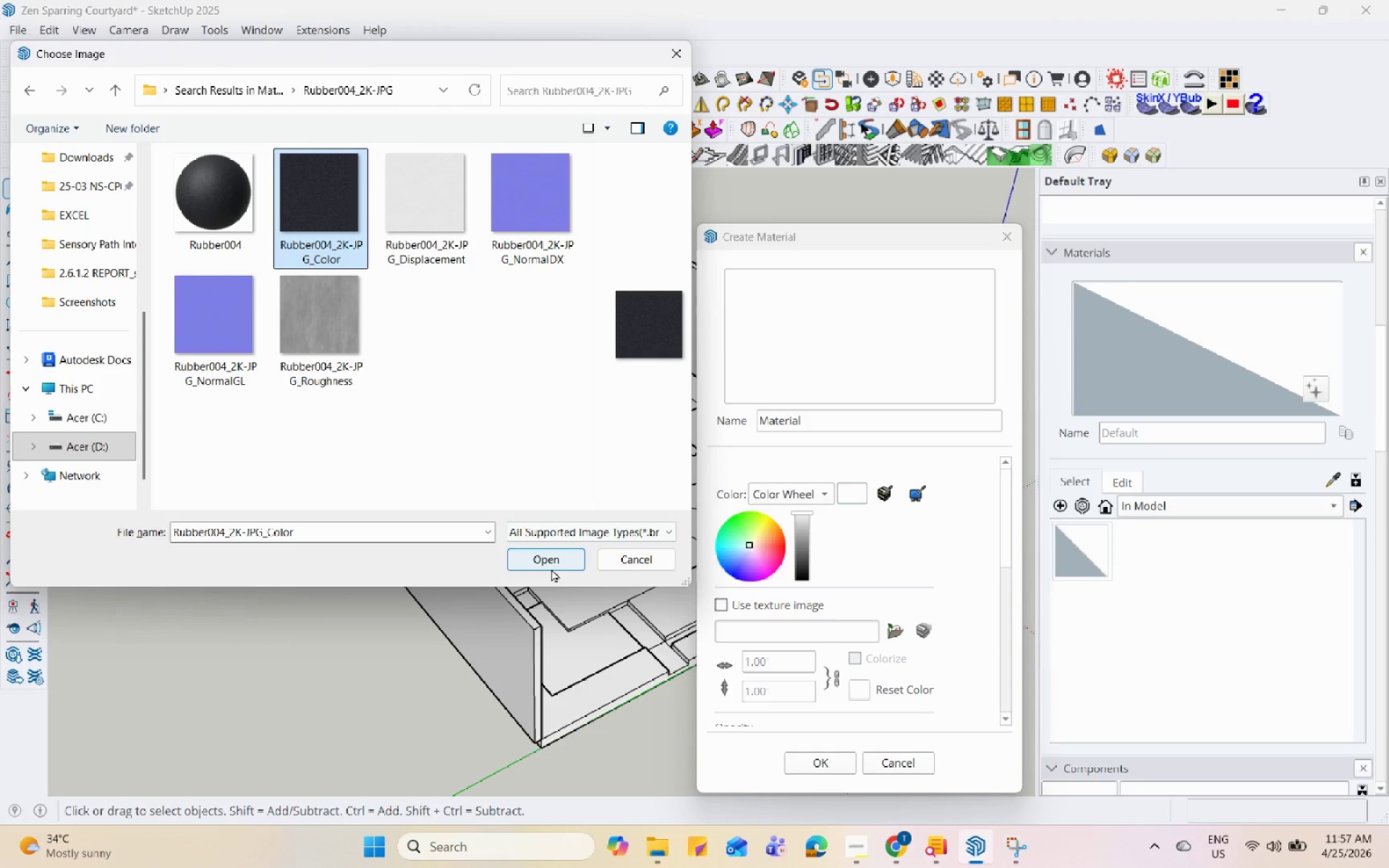 
left_click([553, 564])
 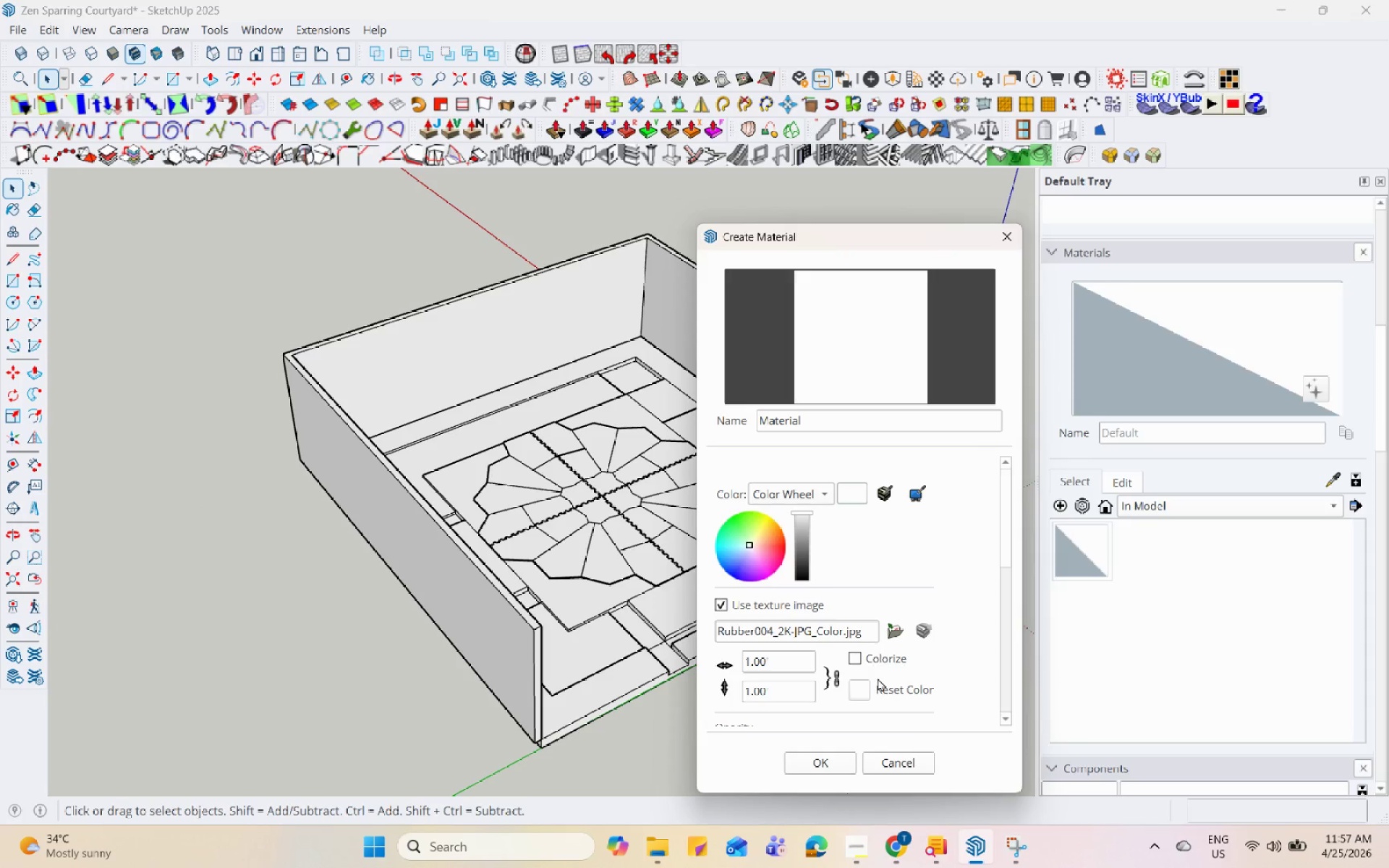 
left_click([863, 659])
 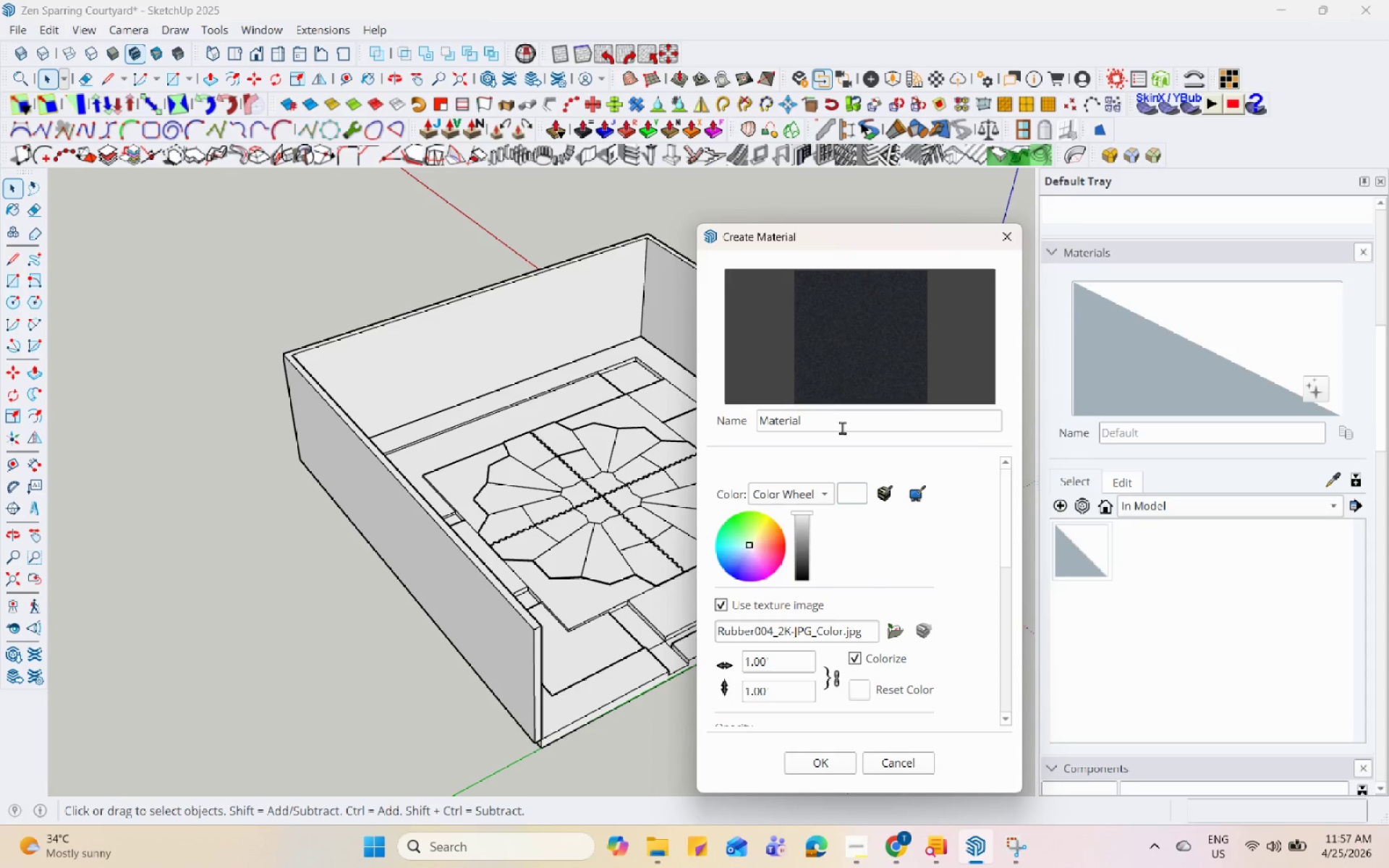 
left_click([841, 421])
 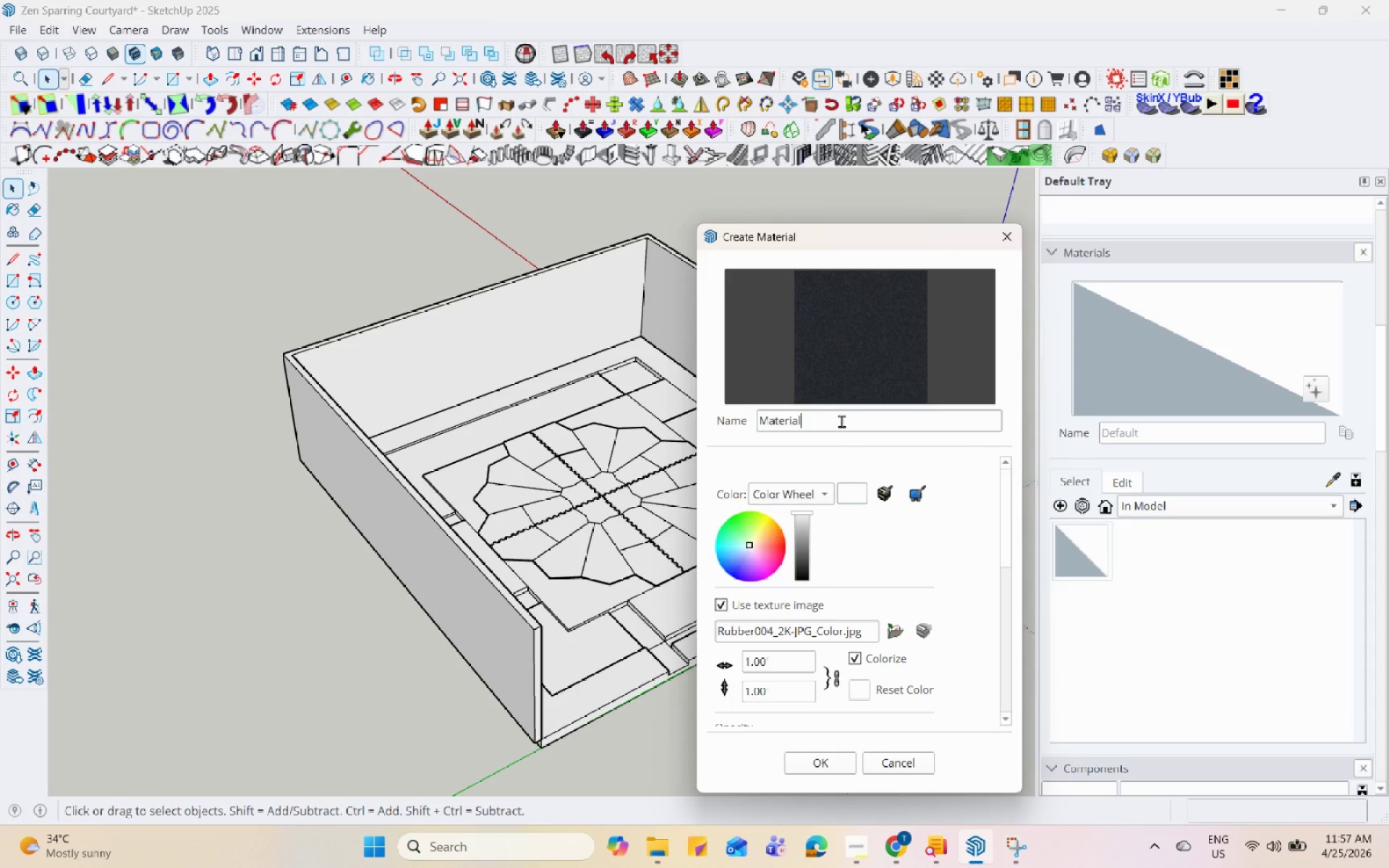 
left_click_drag(start_coordinate=[841, 421], to_coordinate=[714, 421])
 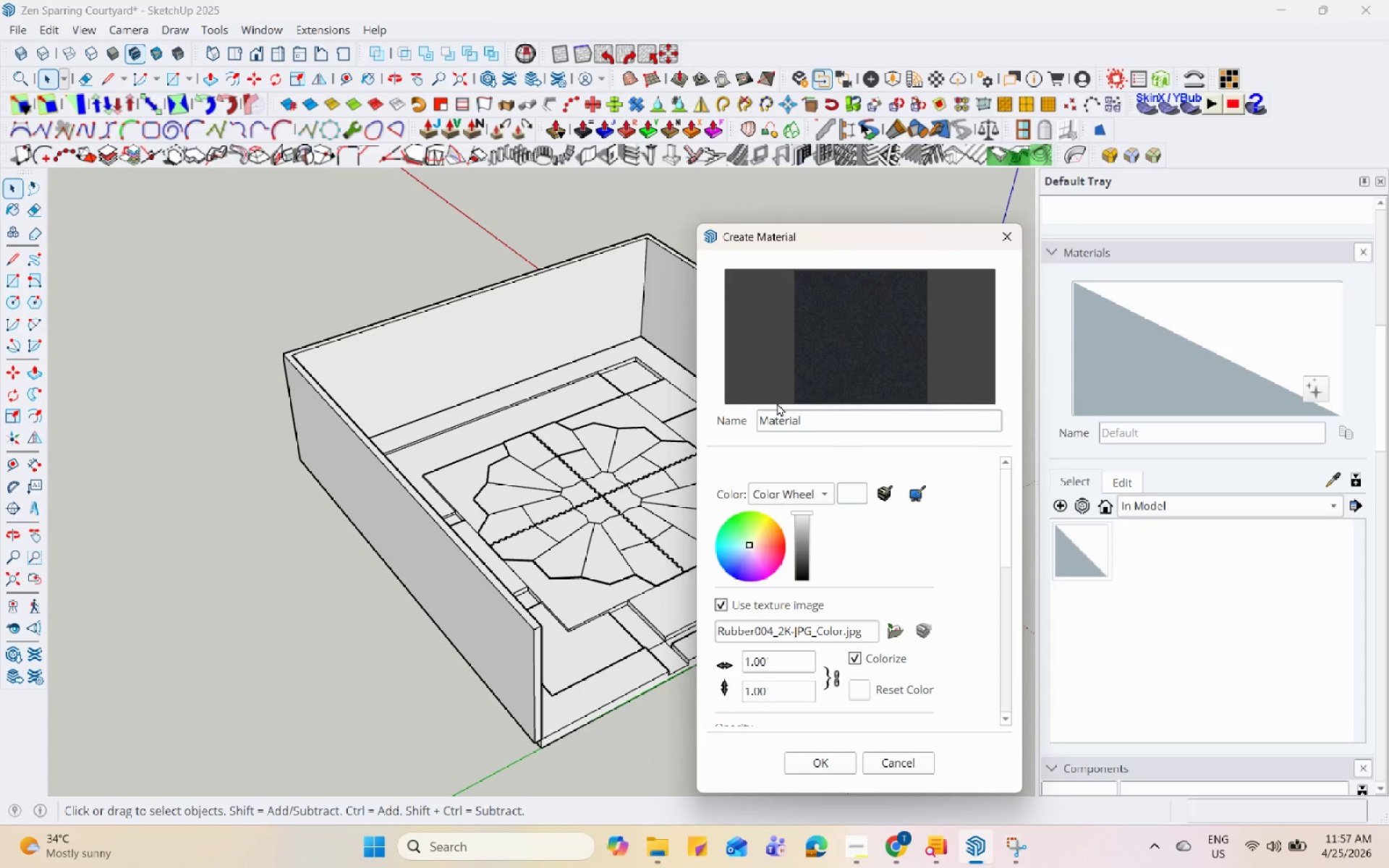 
left_click_drag(start_coordinate=[856, 420], to_coordinate=[709, 430])
 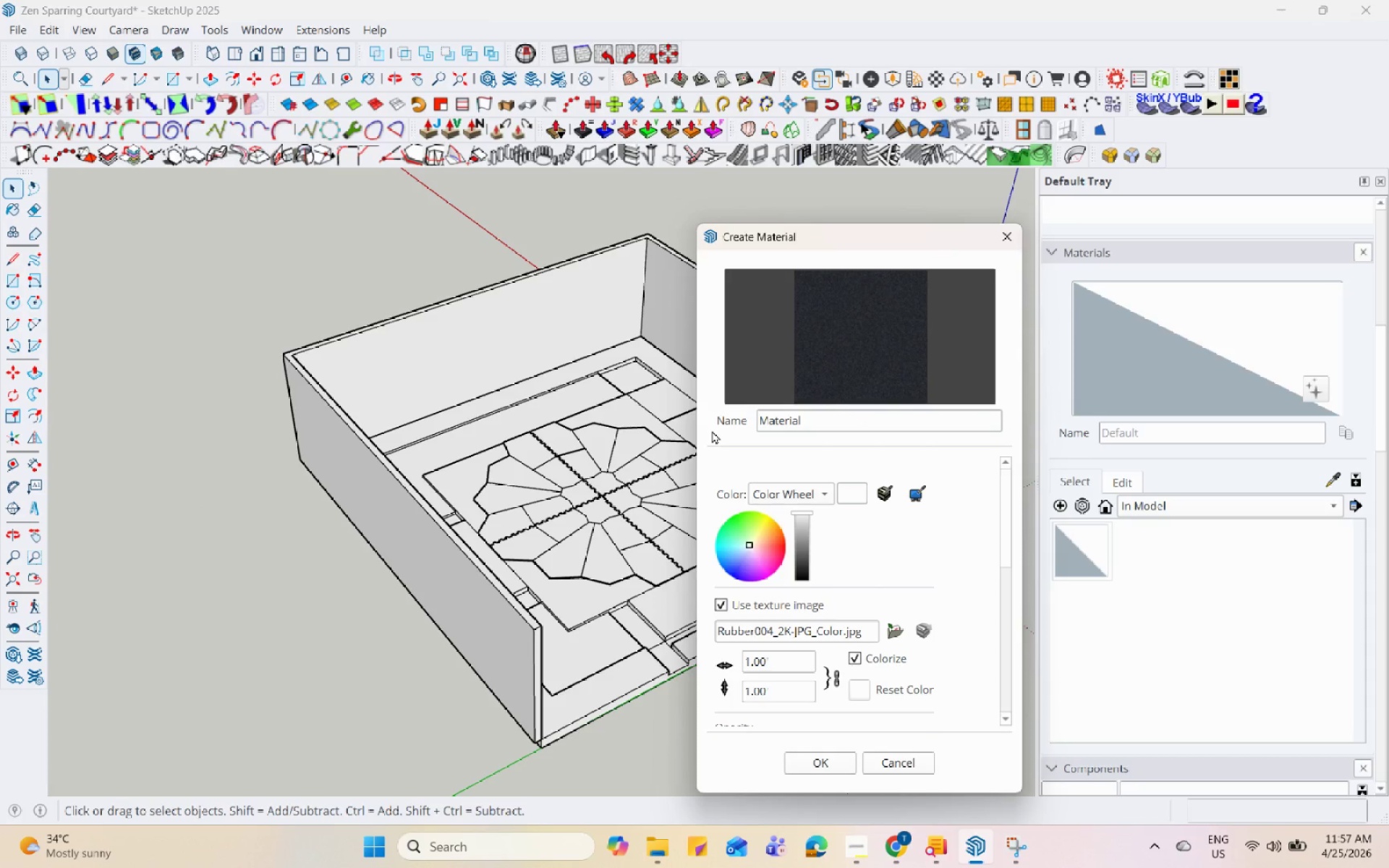 
key(Backspace)
key(Backspace)
key(Backspace)
key(Backspace)
key(Backspace)
key(Backspace)
key(Backspace)
key(Backspace)
key(Backspace)
type(Rubber (dra)
key(Backspace)
key(Backspace)
key(Backspace)
type(Dark Grey))
 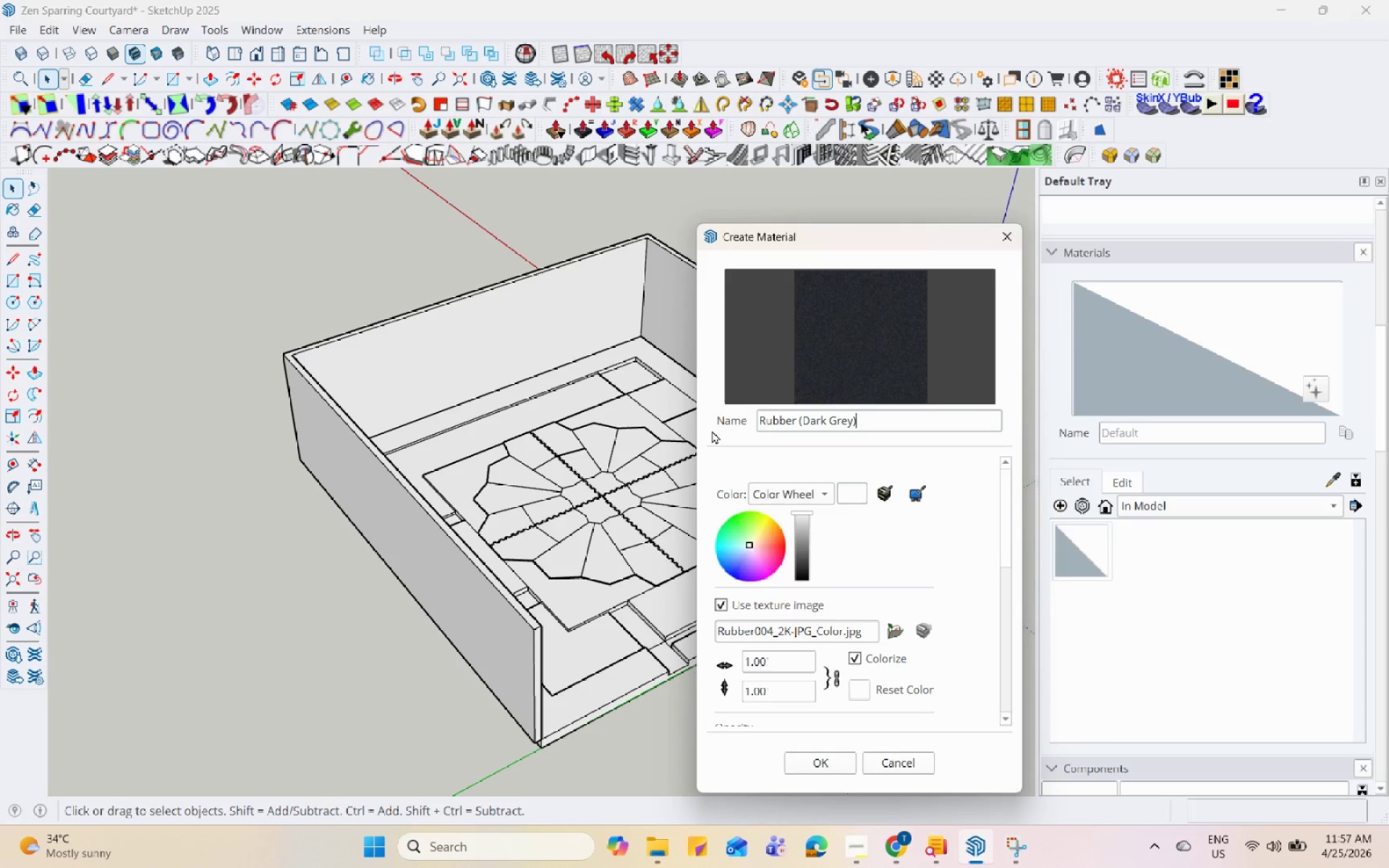 
wait(5.39)
 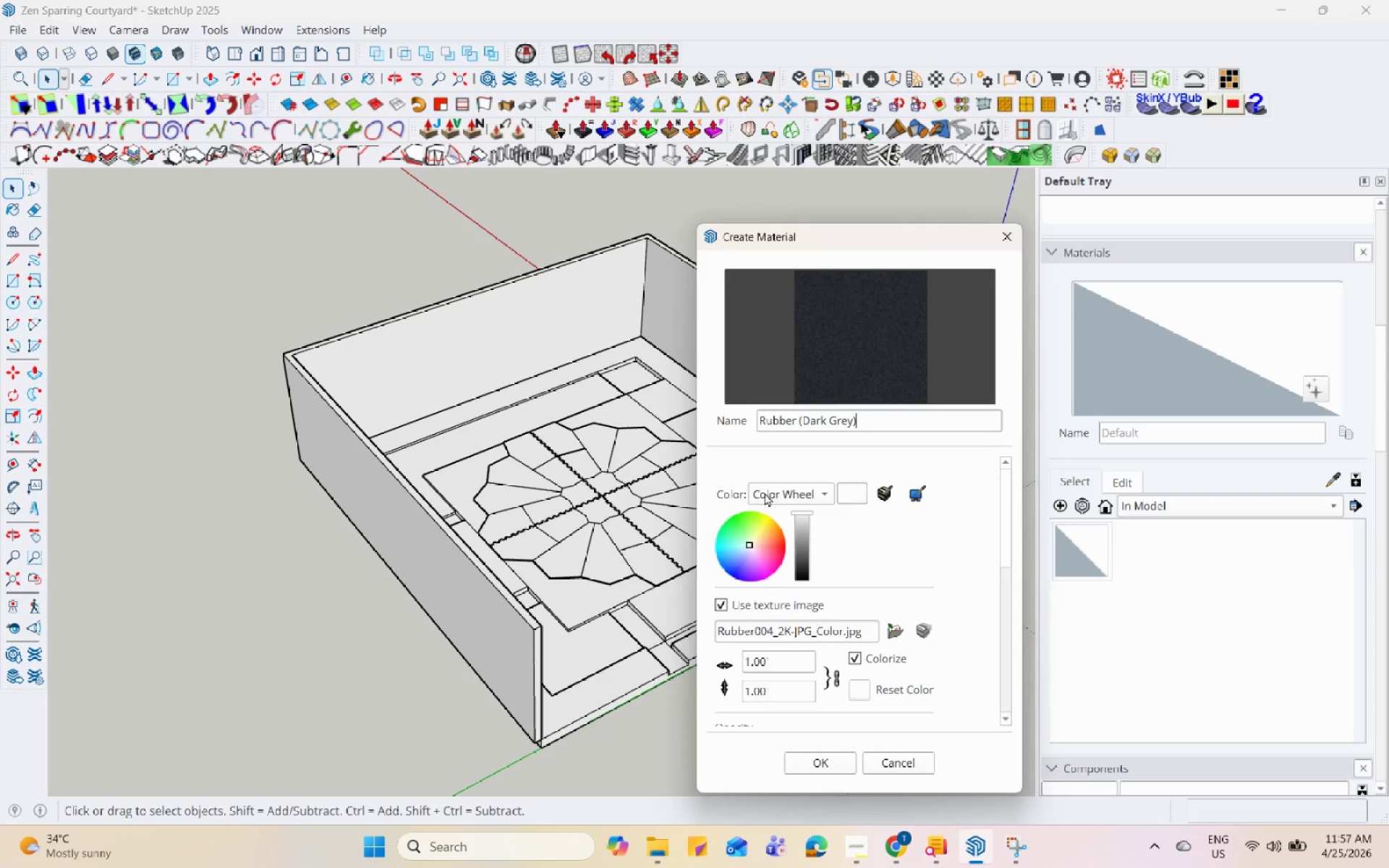 
left_click([825, 757])
 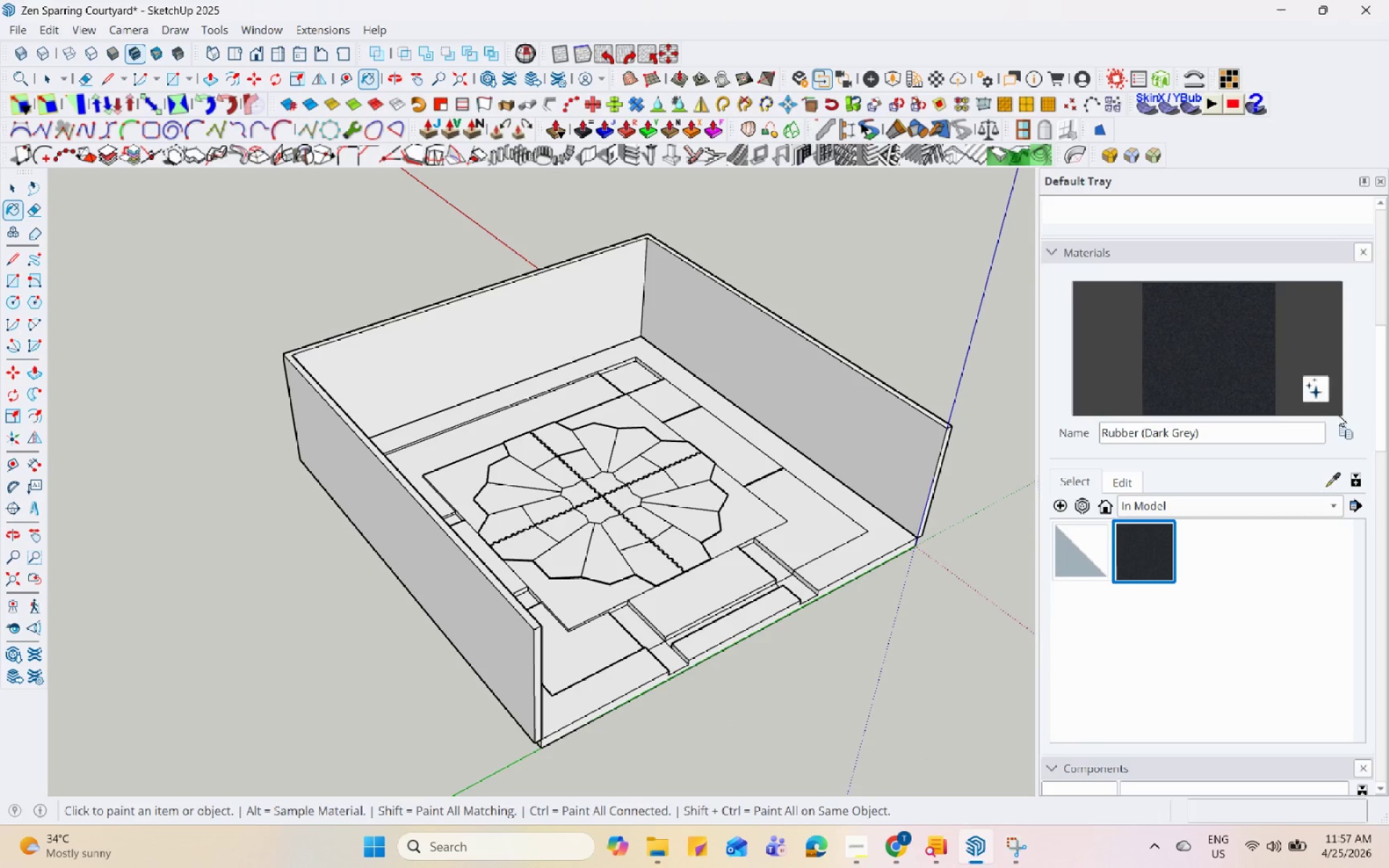 
left_click([1338, 429])
 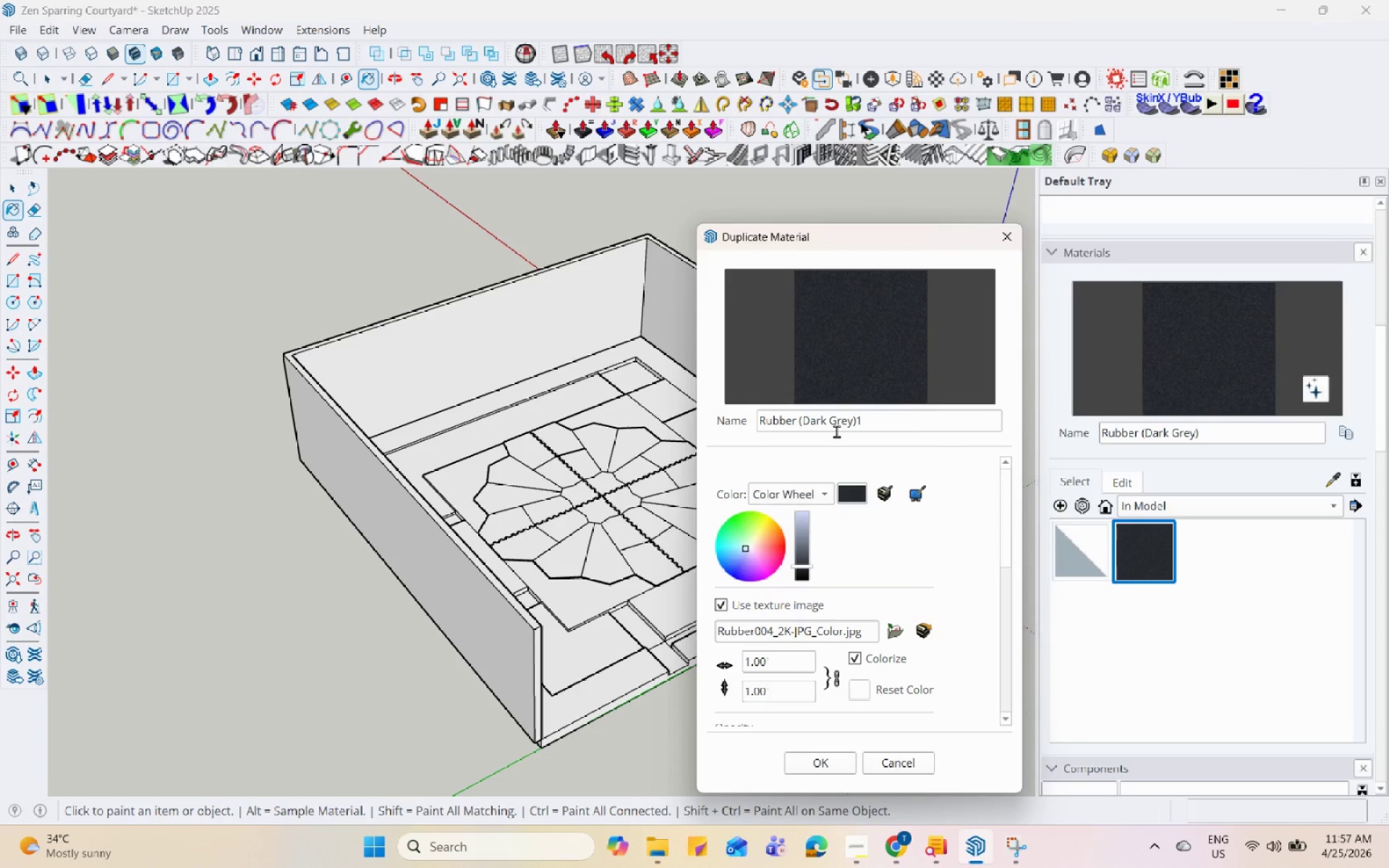 
left_click_drag(start_coordinate=[826, 427], to_coordinate=[803, 425])
 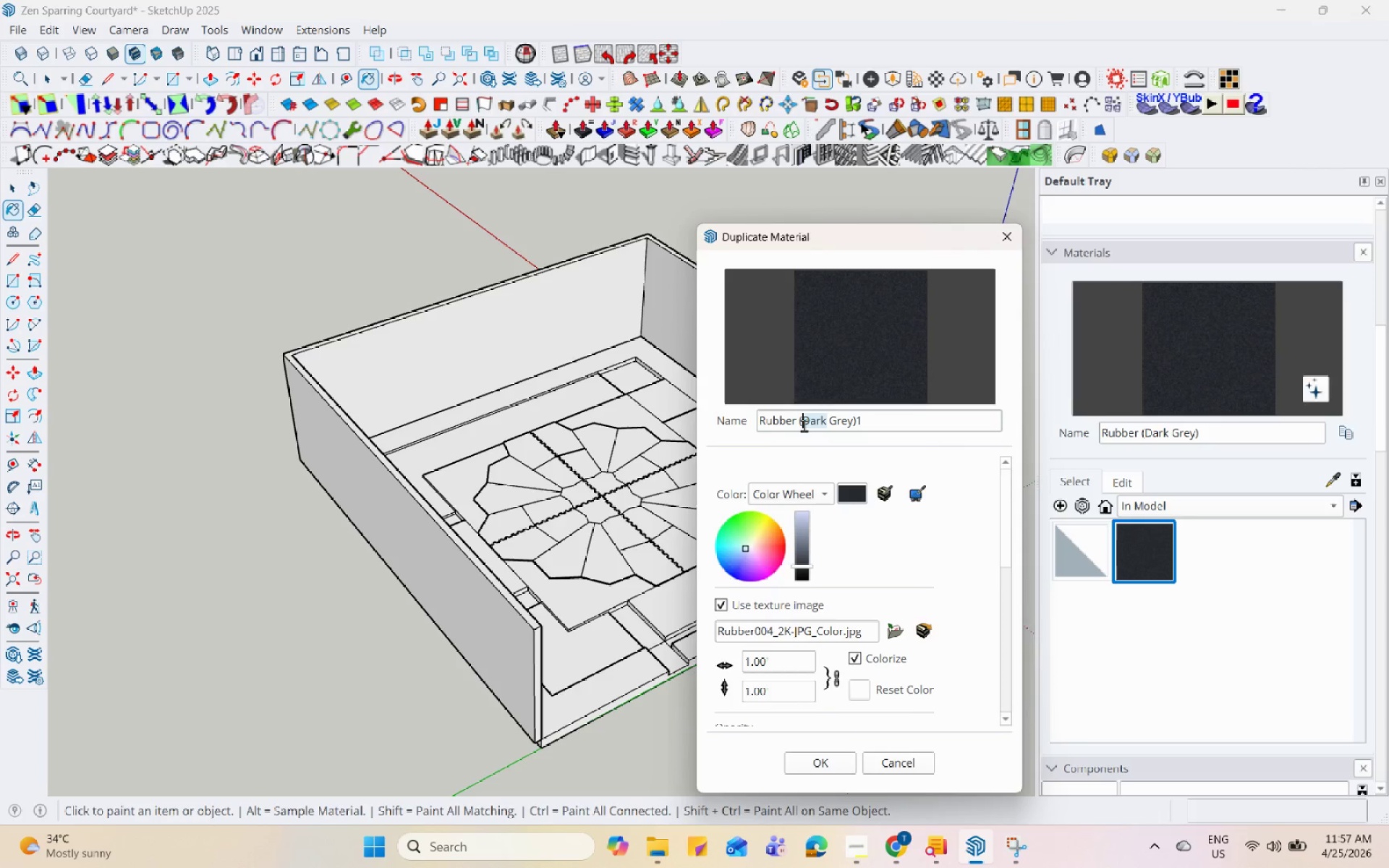 
type(Light)
 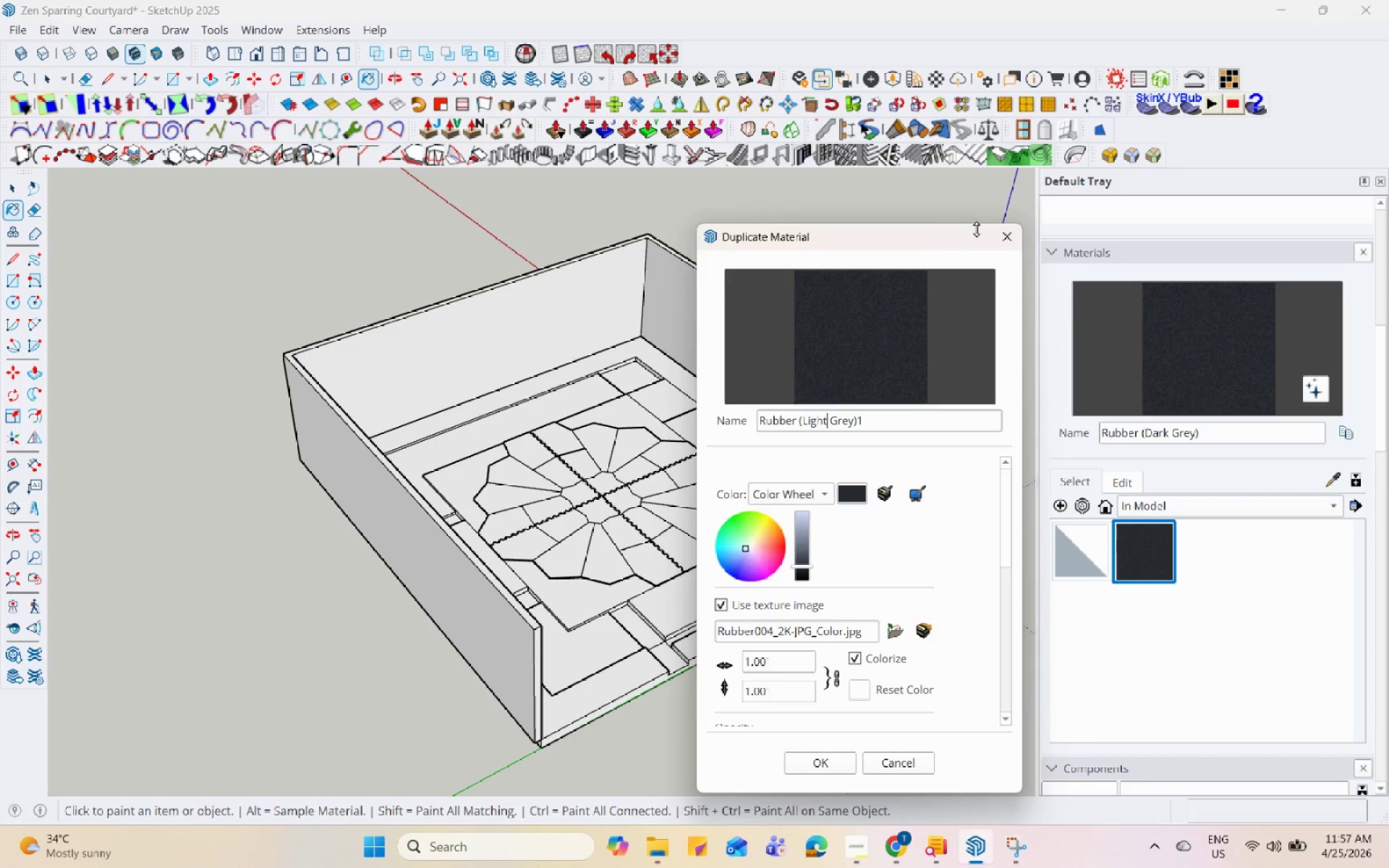 
left_click([1014, 236])
 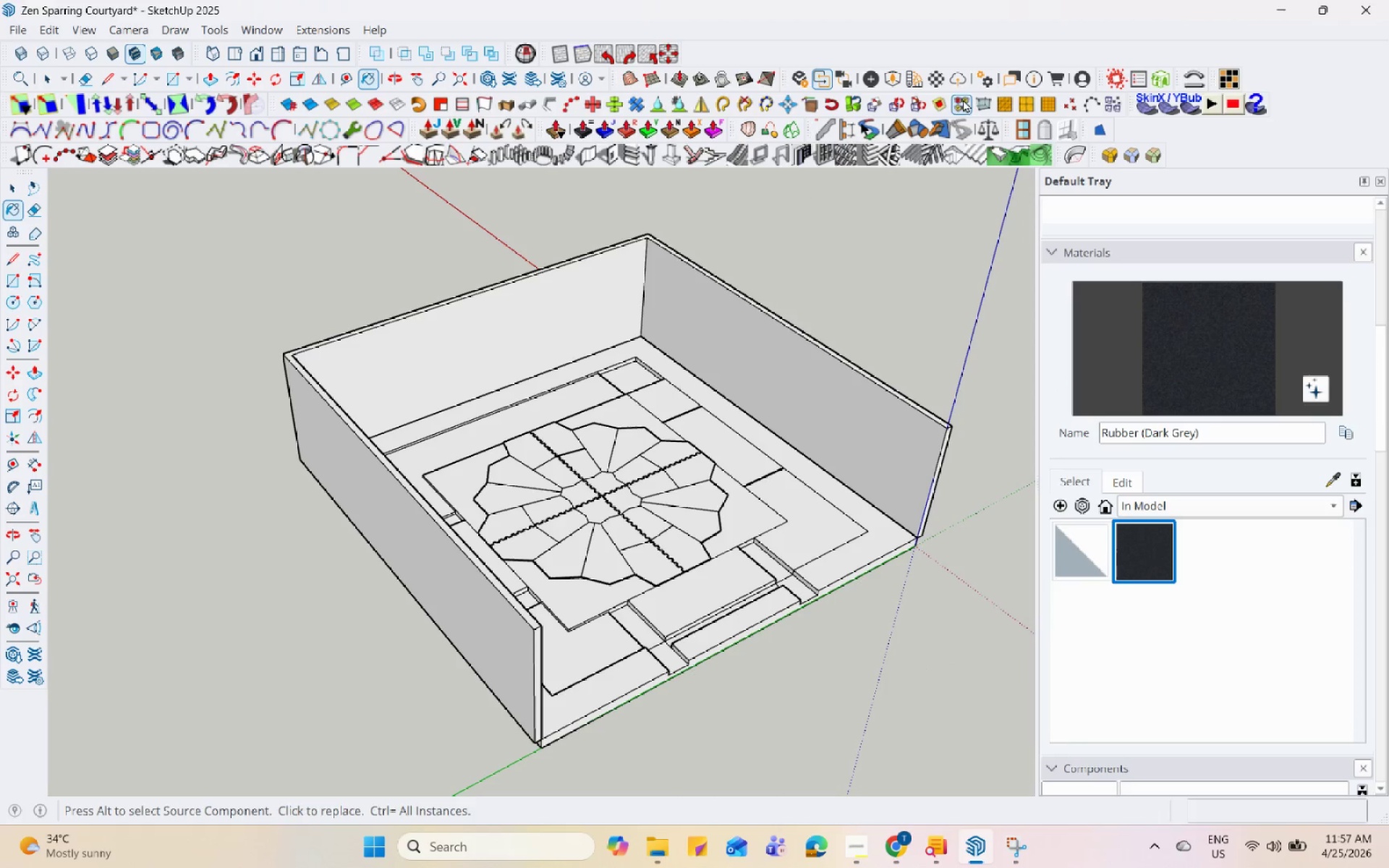 
left_click([938, 88])
 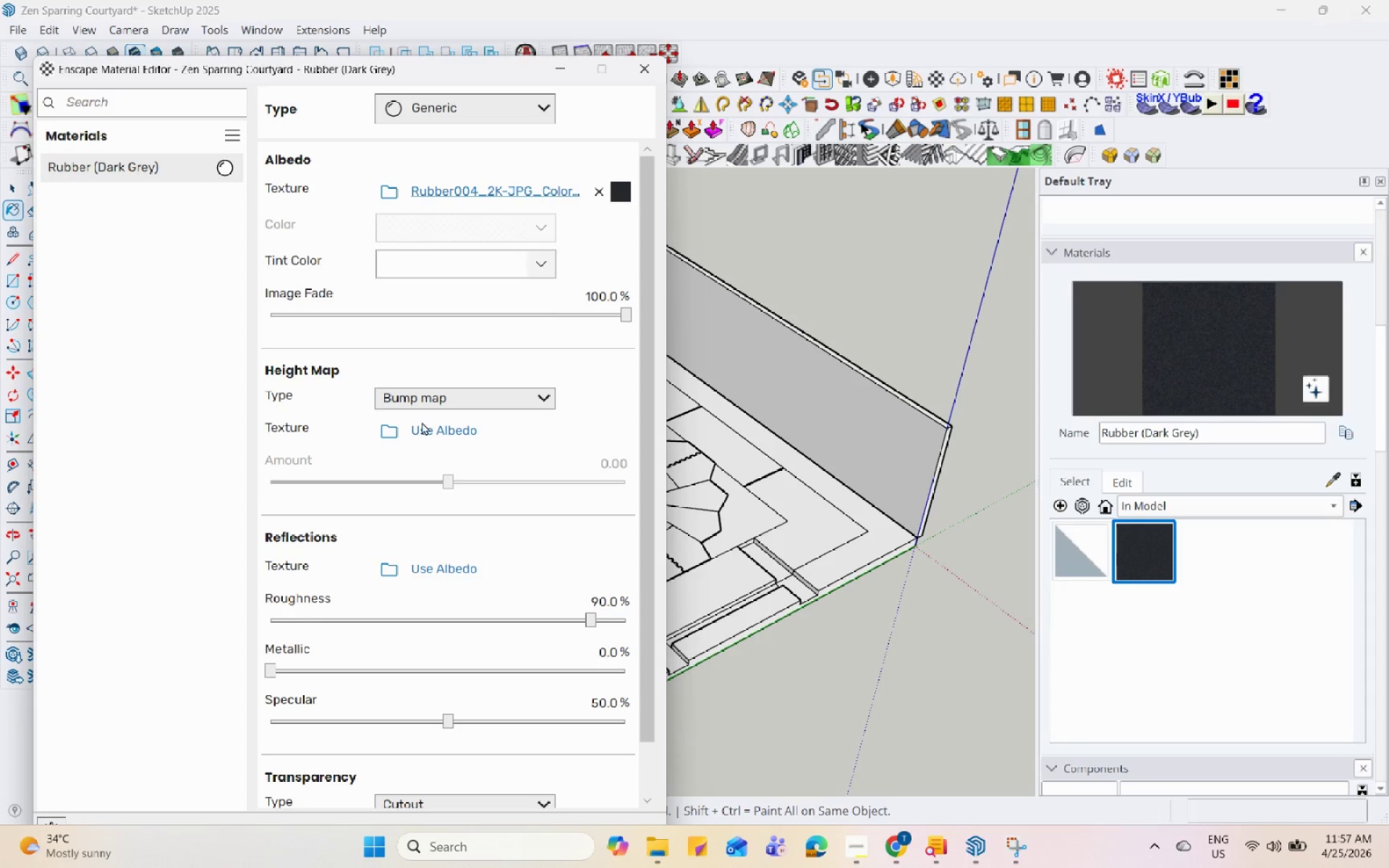 
left_click([390, 439])
 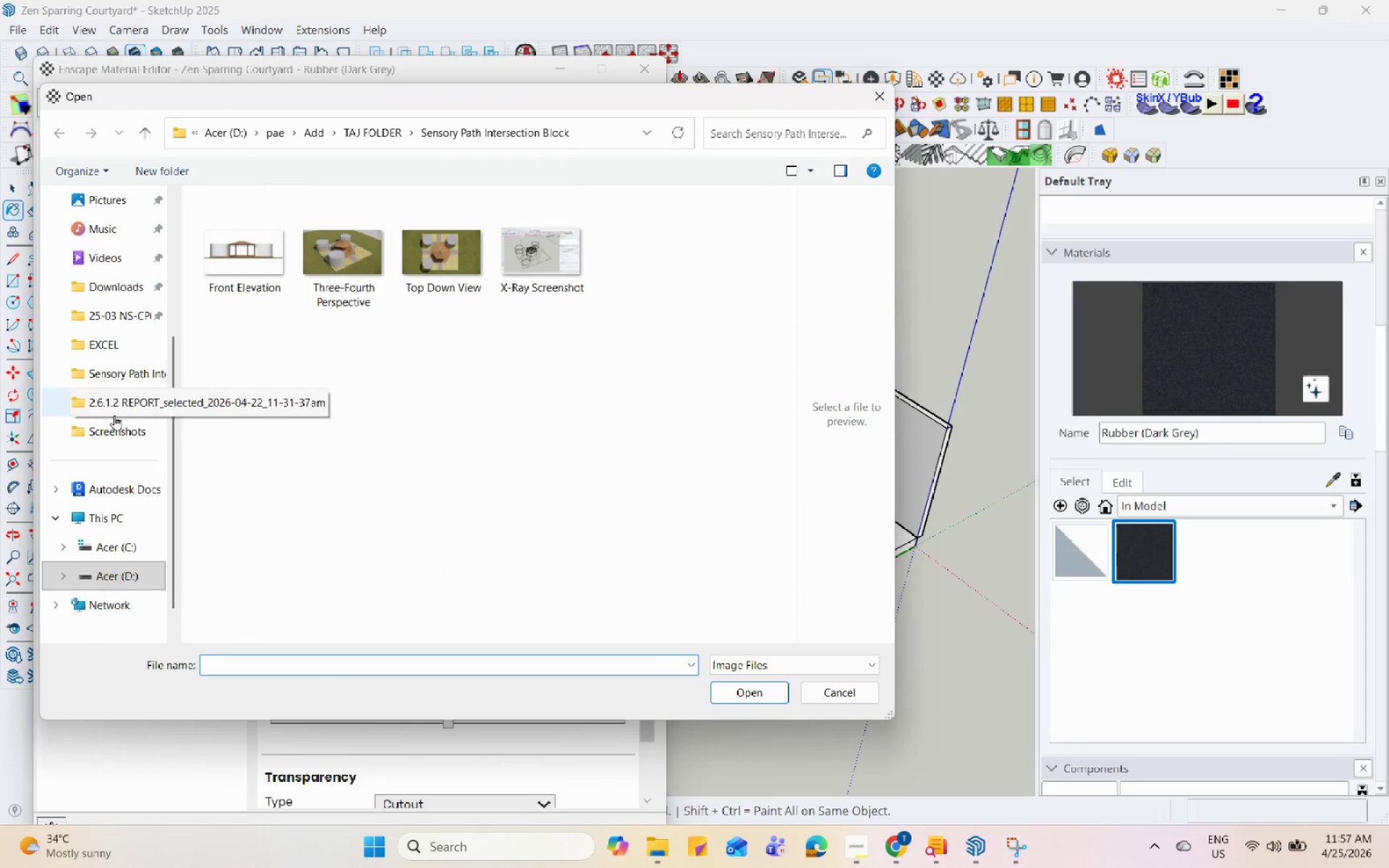 
left_click([122, 582])
 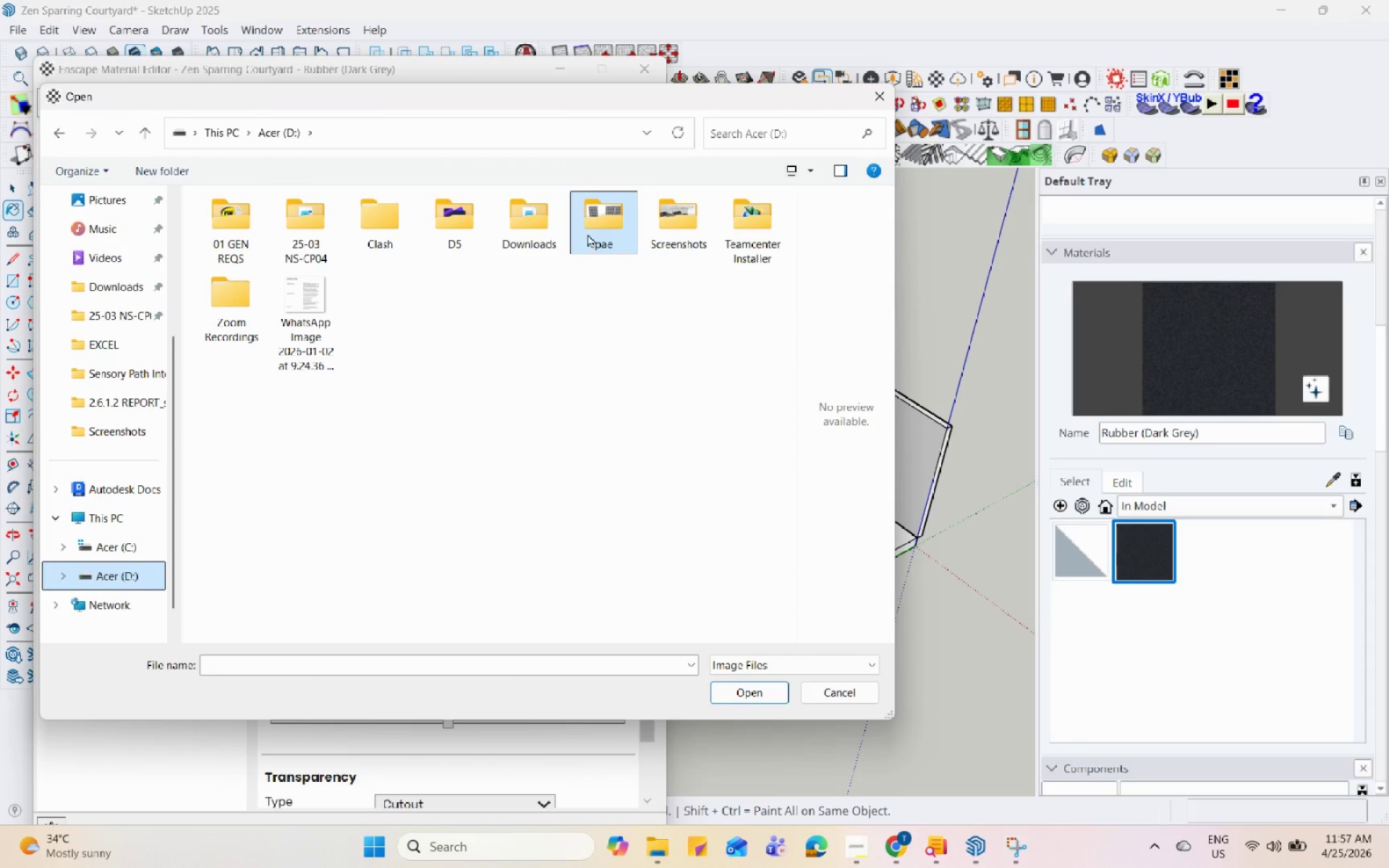 
double_click([587, 234])
 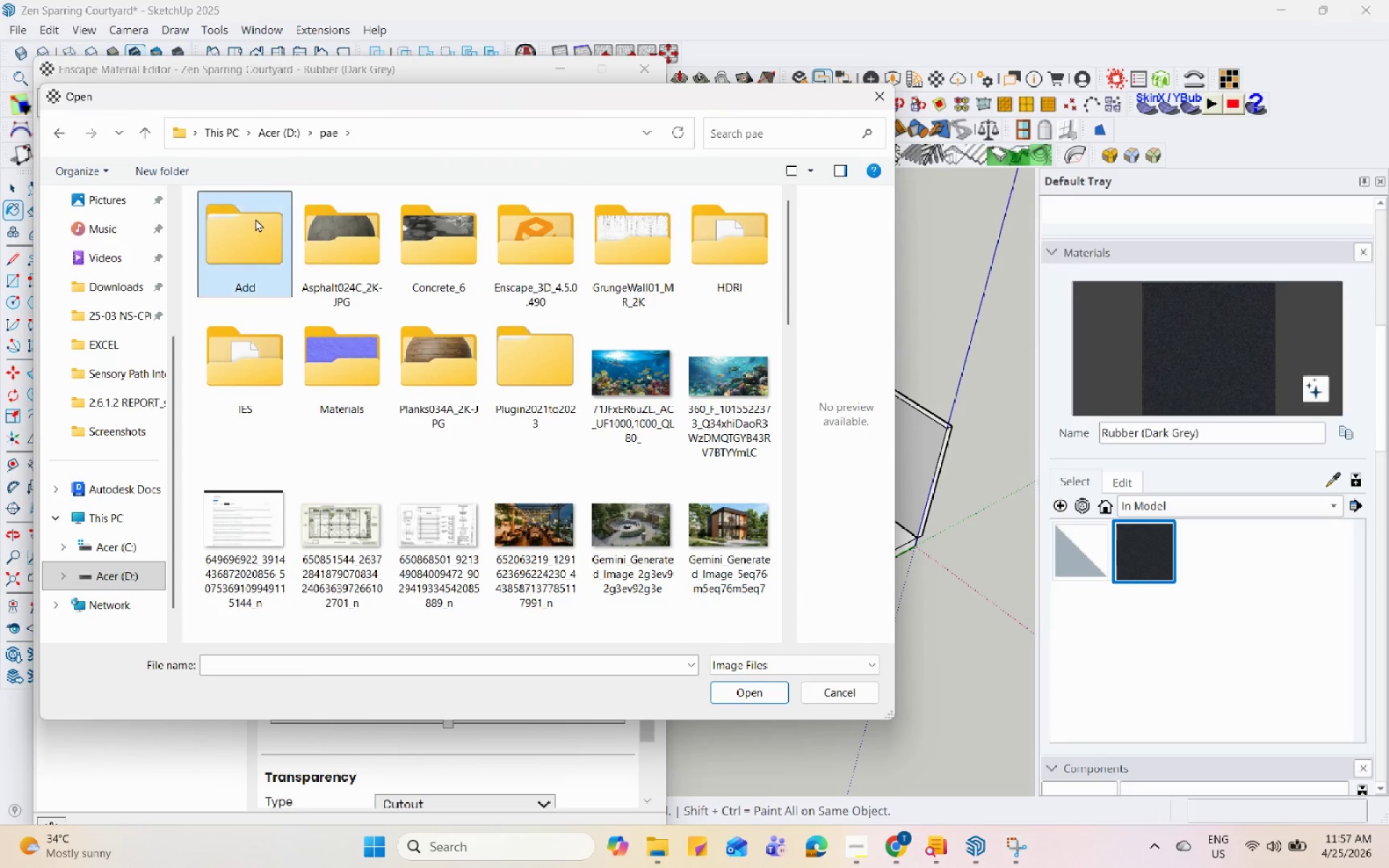 
double_click([255, 218])
 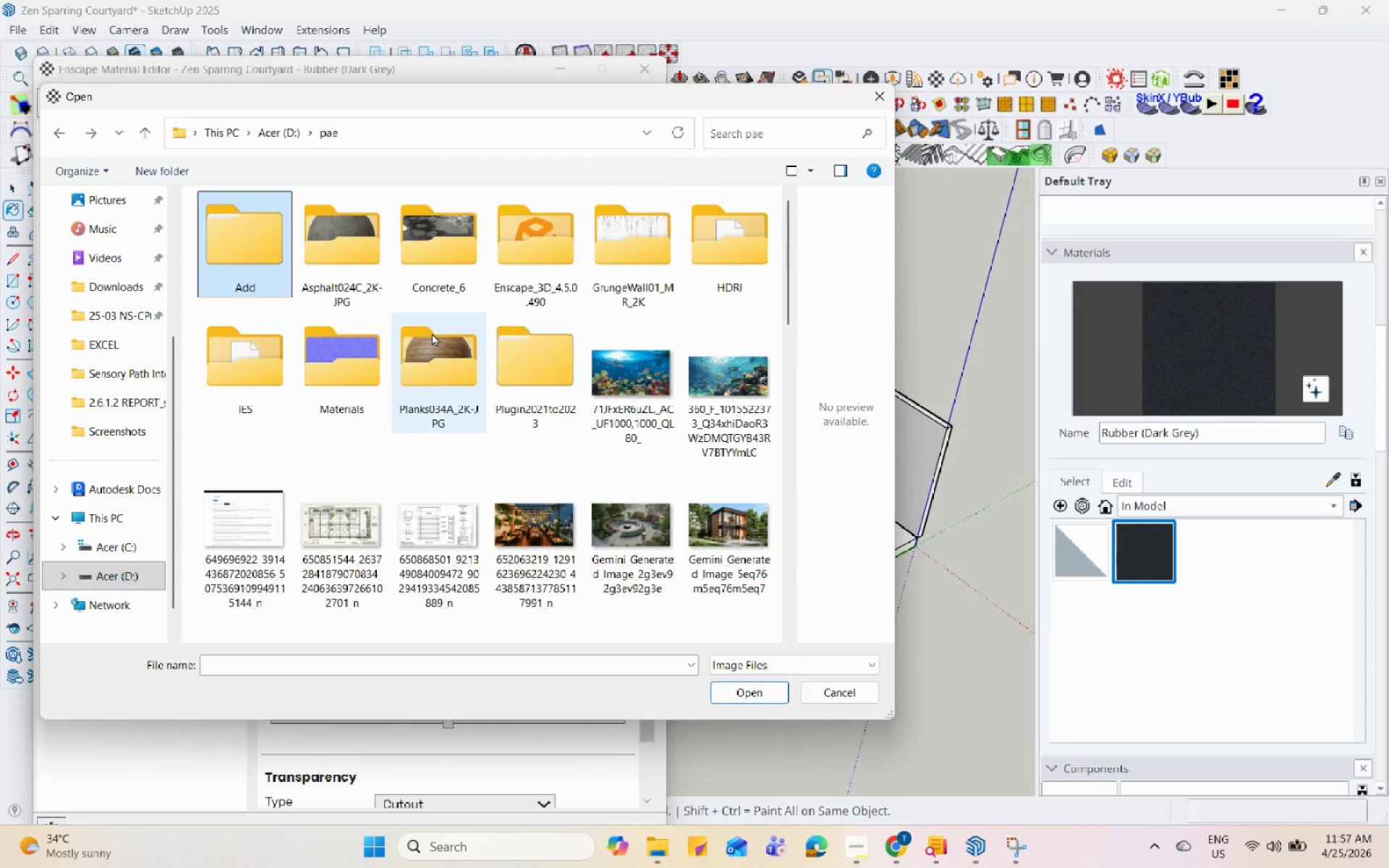 
double_click([363, 386])
 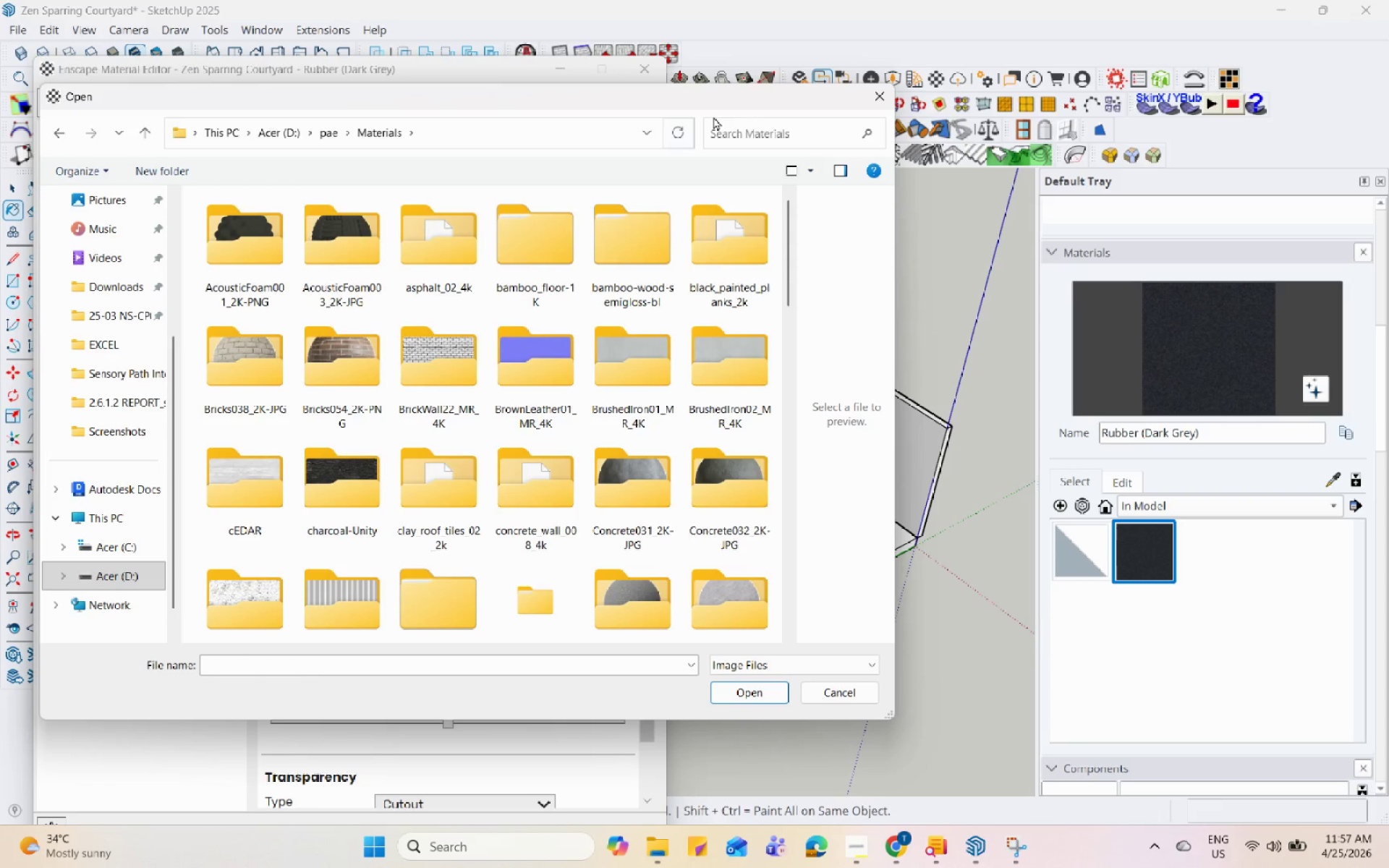 
left_click([750, 127])
 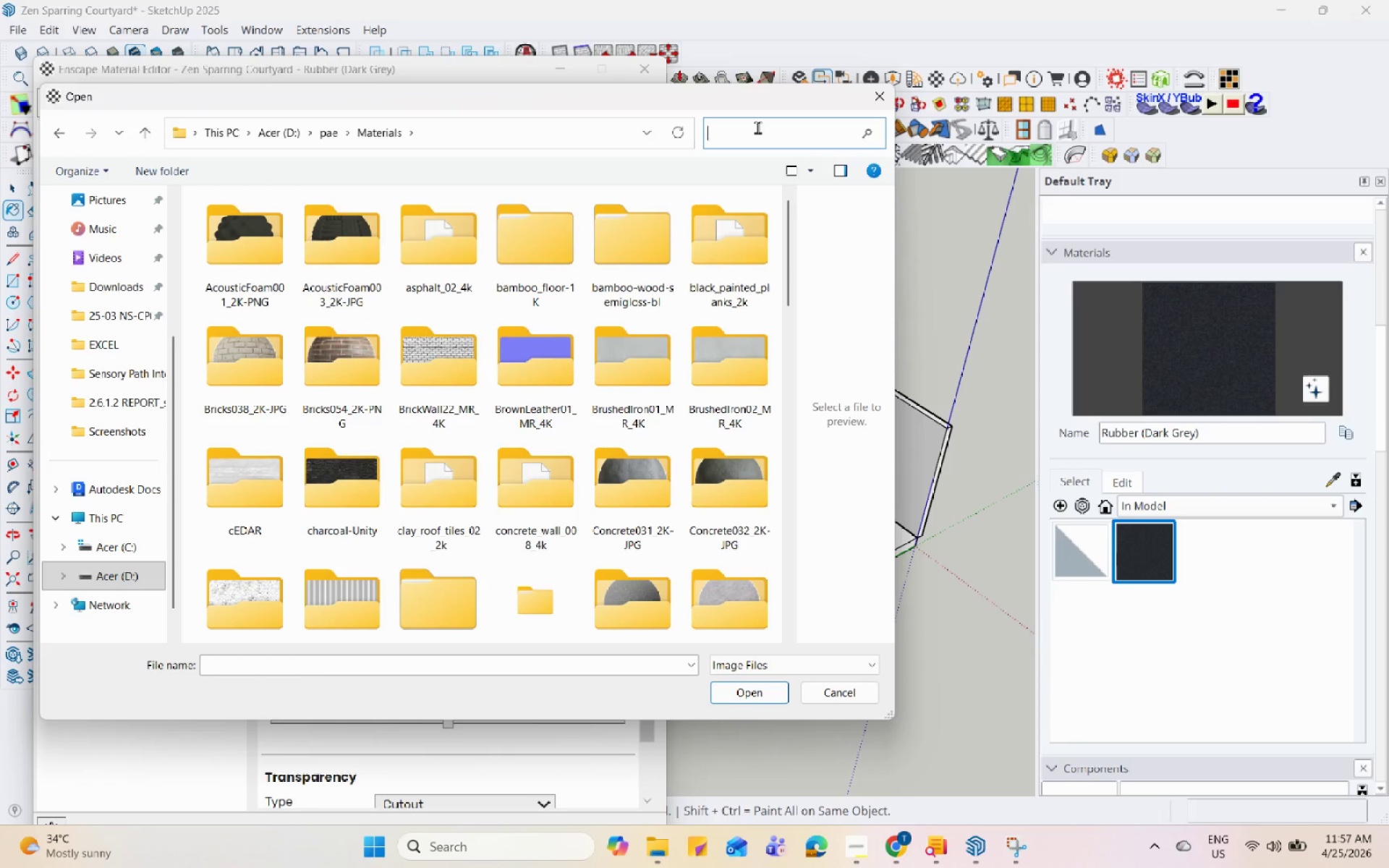 
type(rubber)
 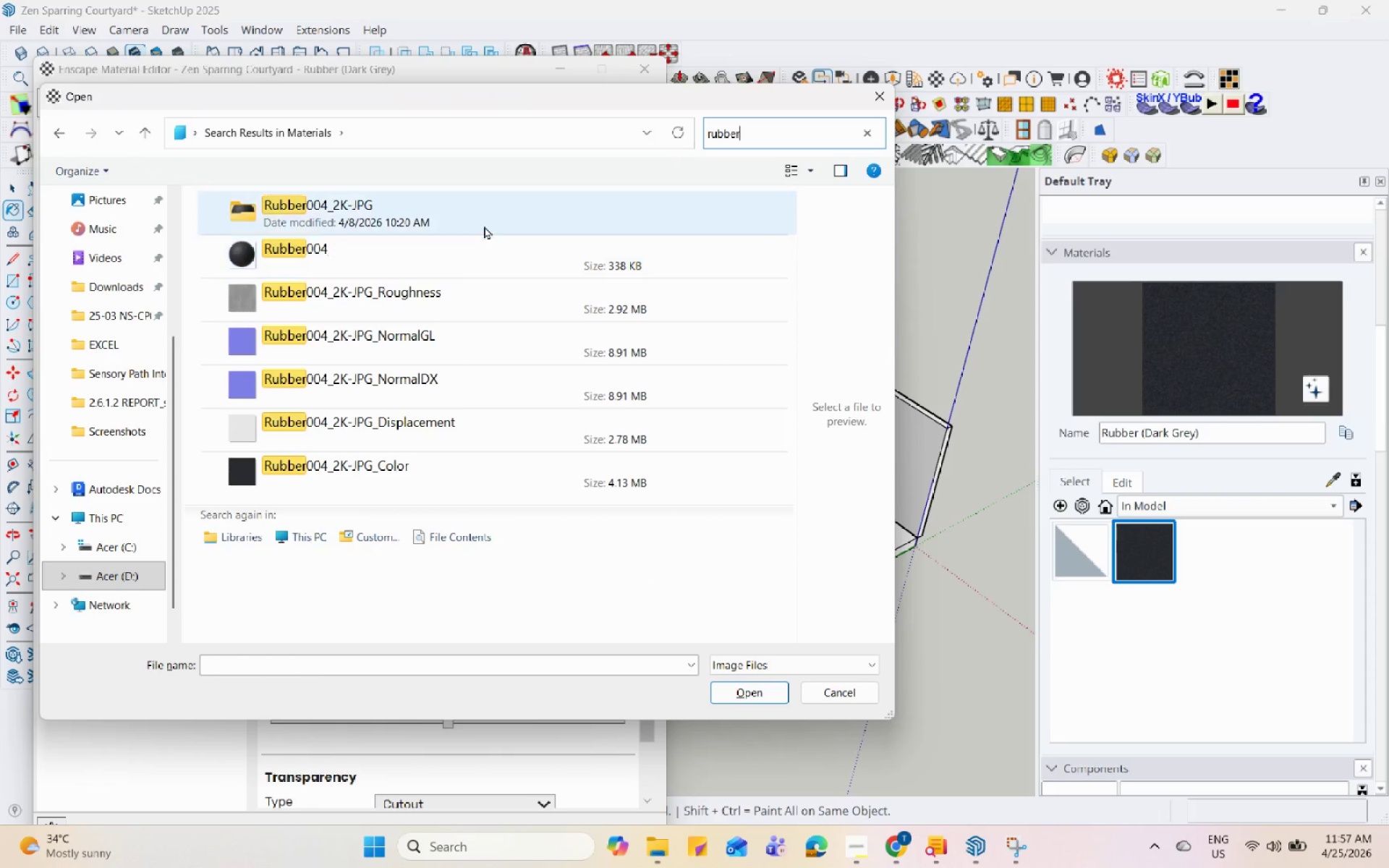 
double_click([484, 220])
 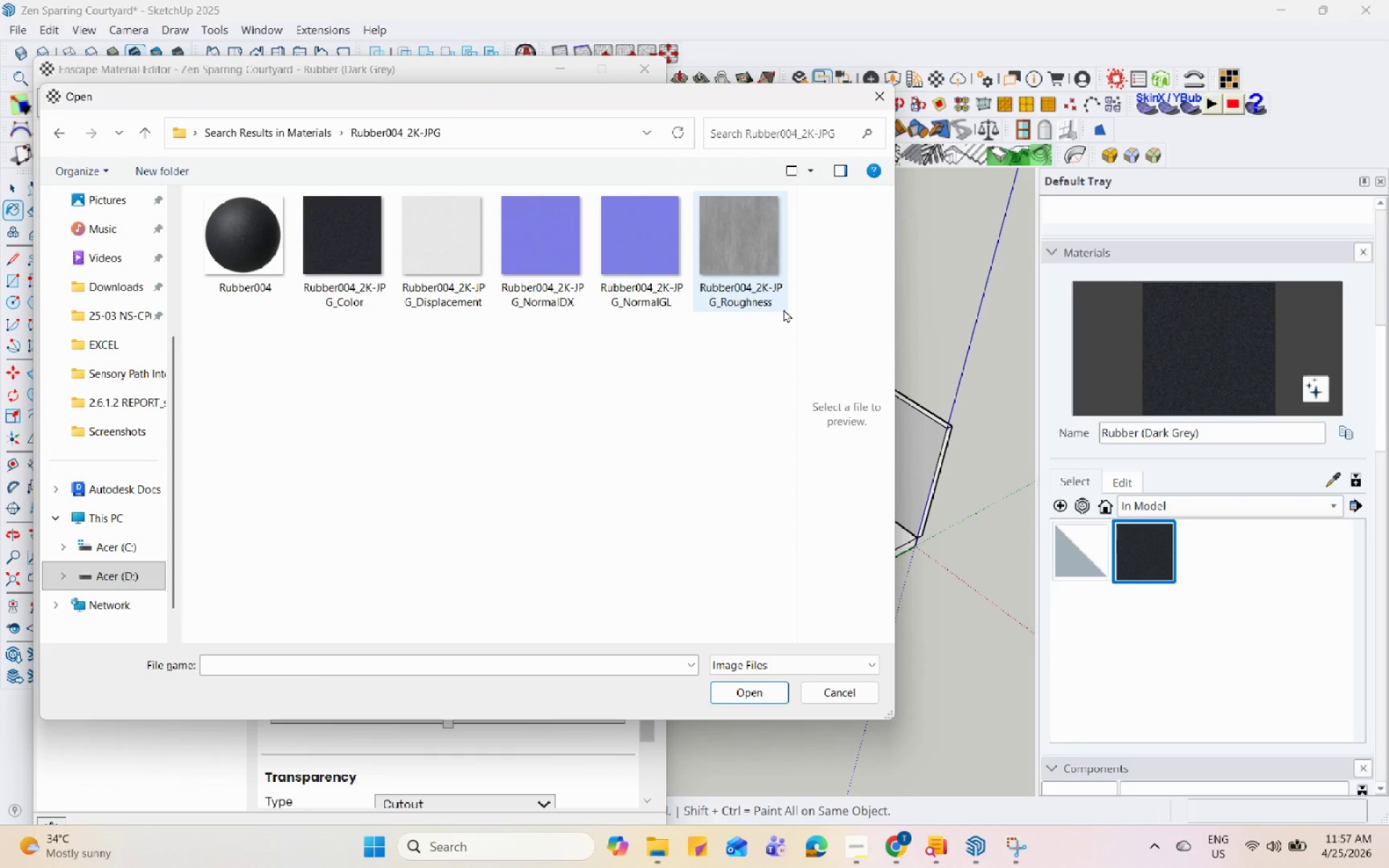 
left_click([652, 258])
 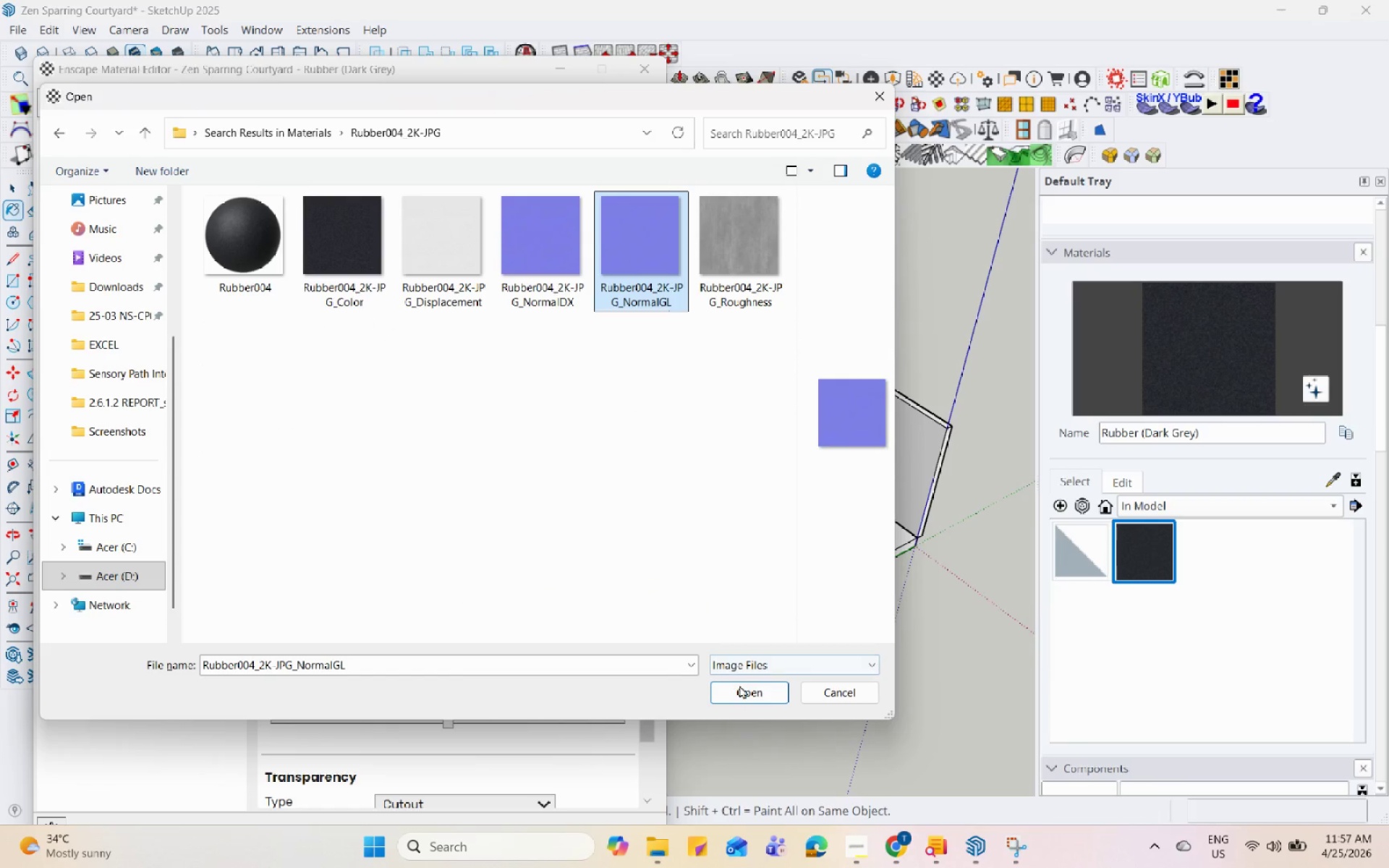 
left_click([743, 694])
 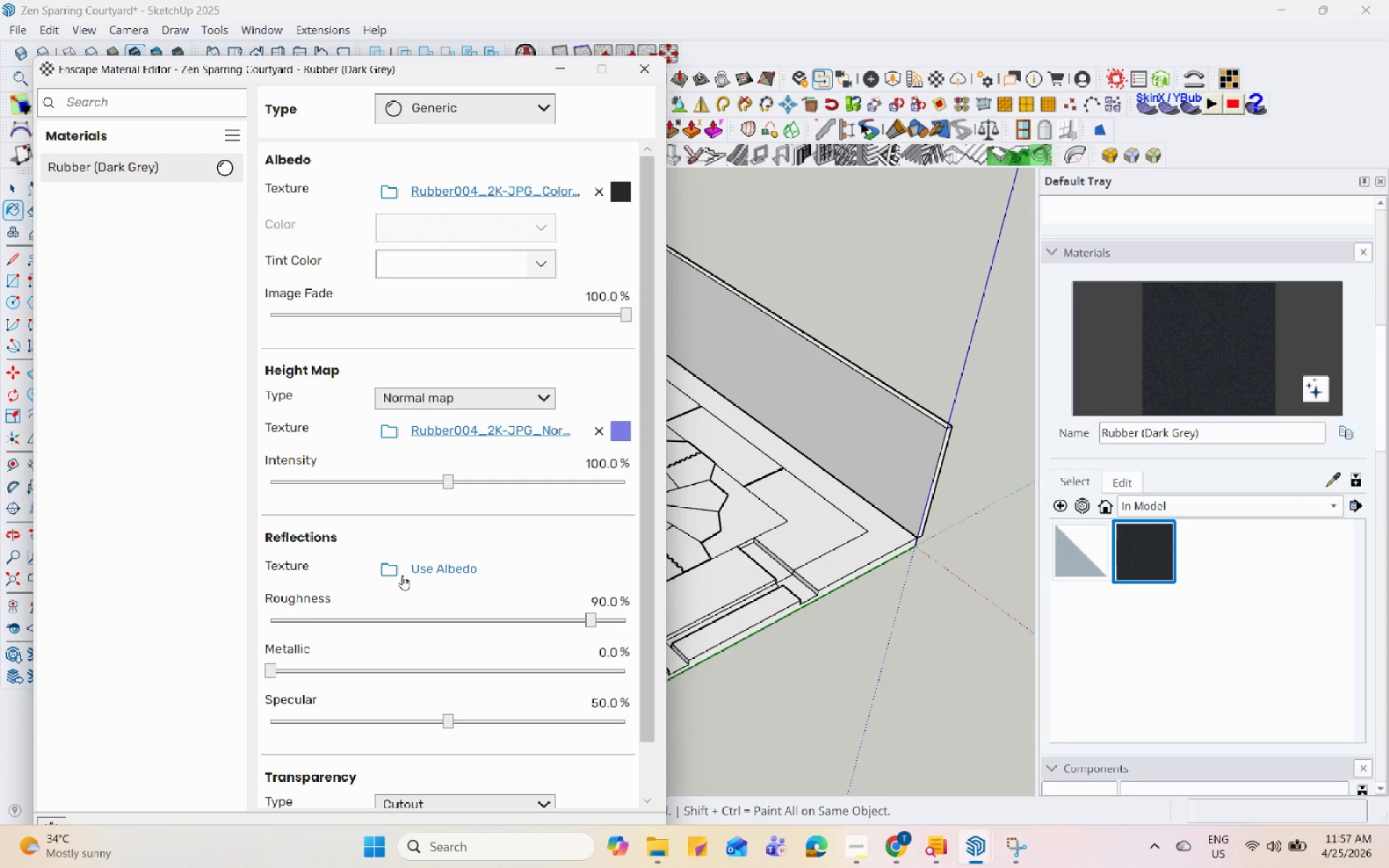 
left_click([391, 572])
 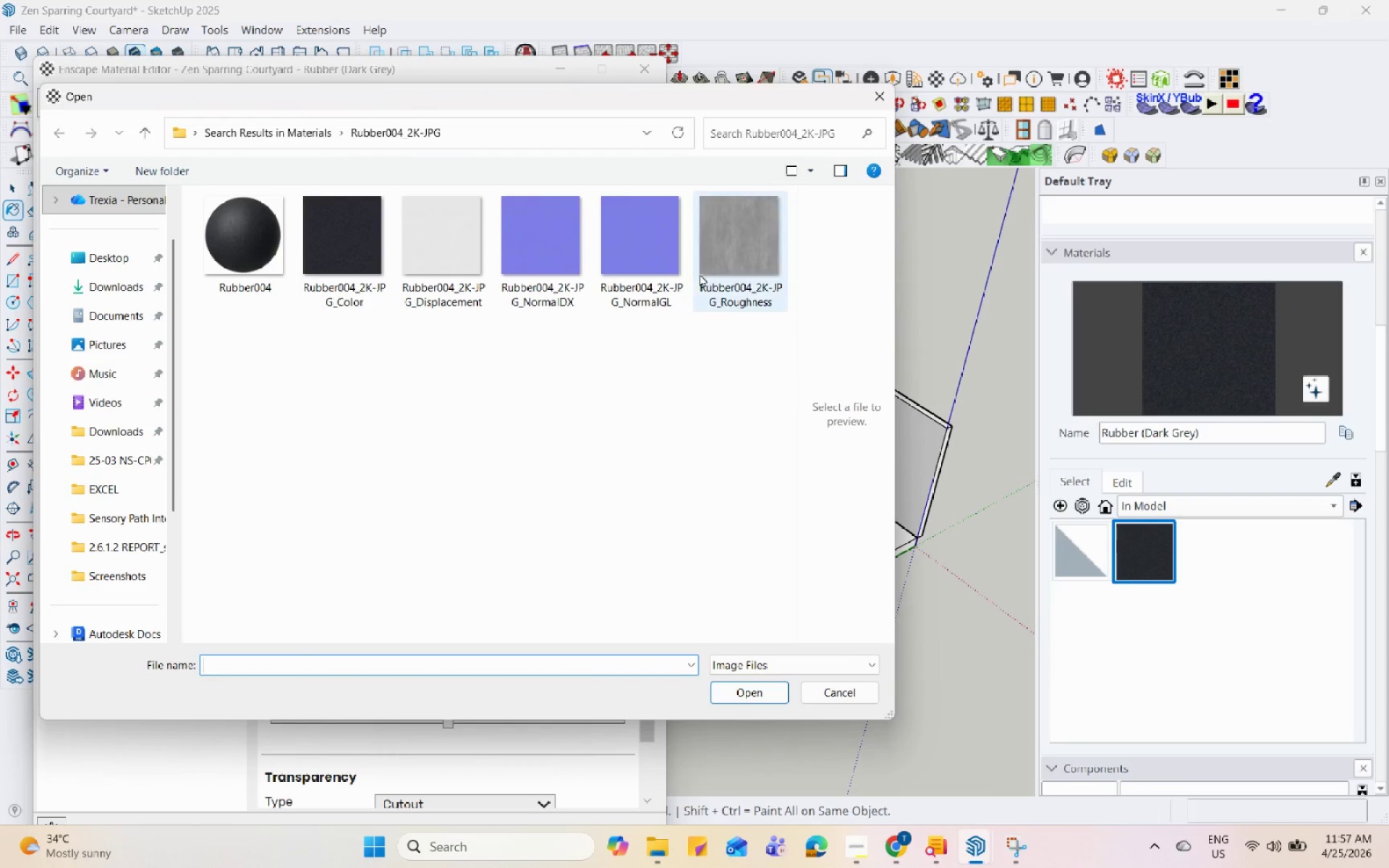 
left_click([713, 248])
 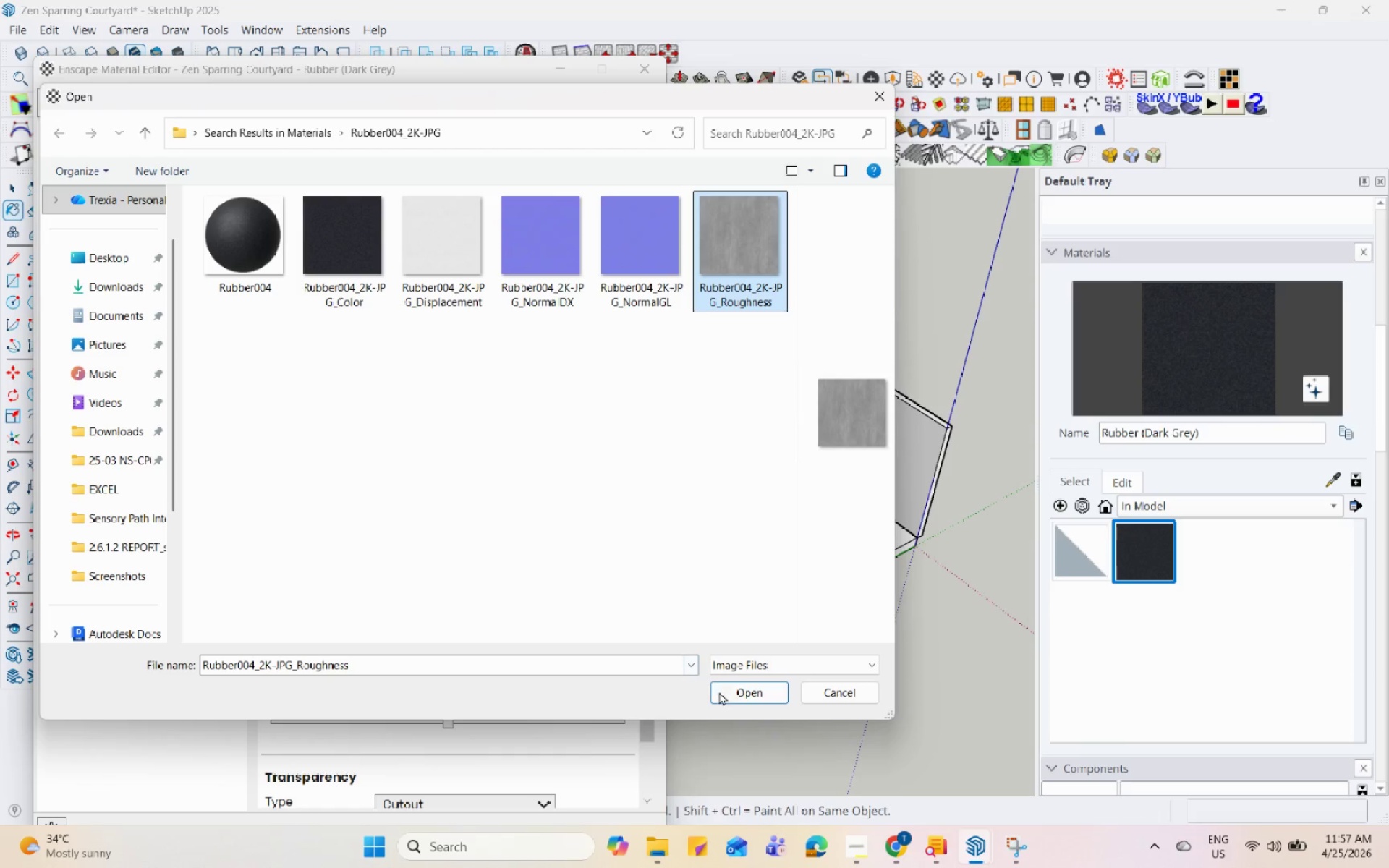 
left_click([720, 692])
 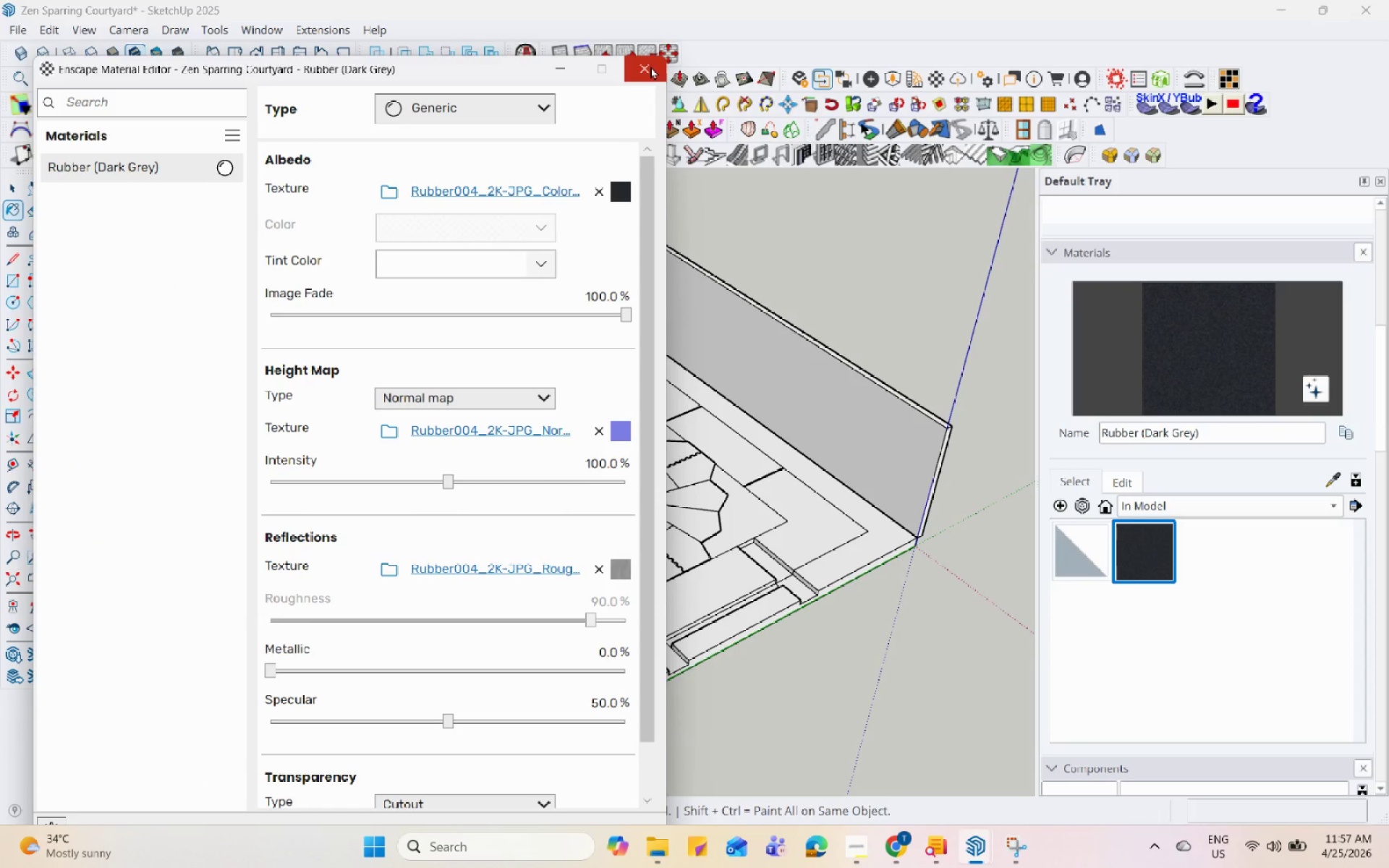 
left_click([650, 66])
 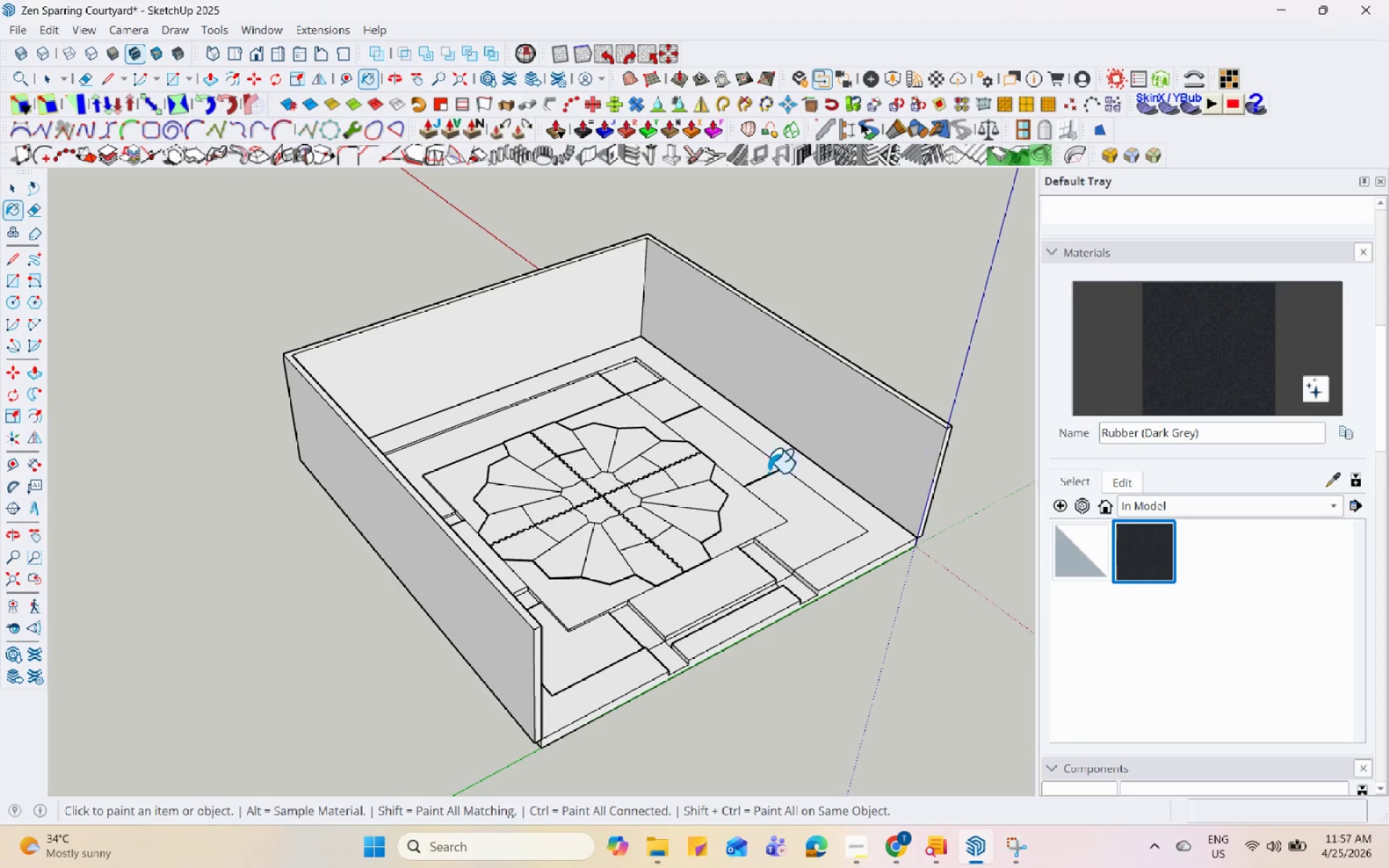 
key(Space)
 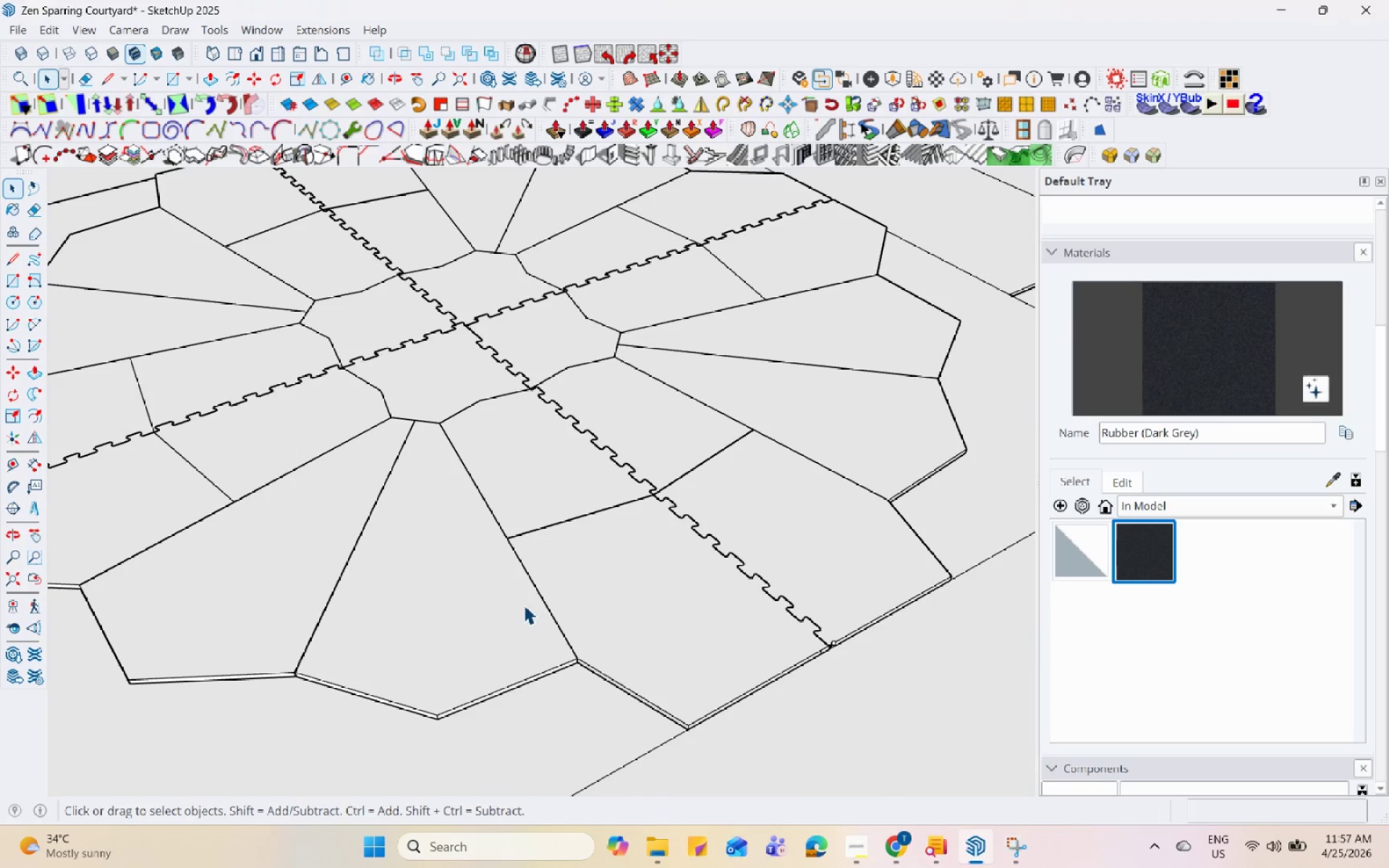 
double_click([524, 605])
 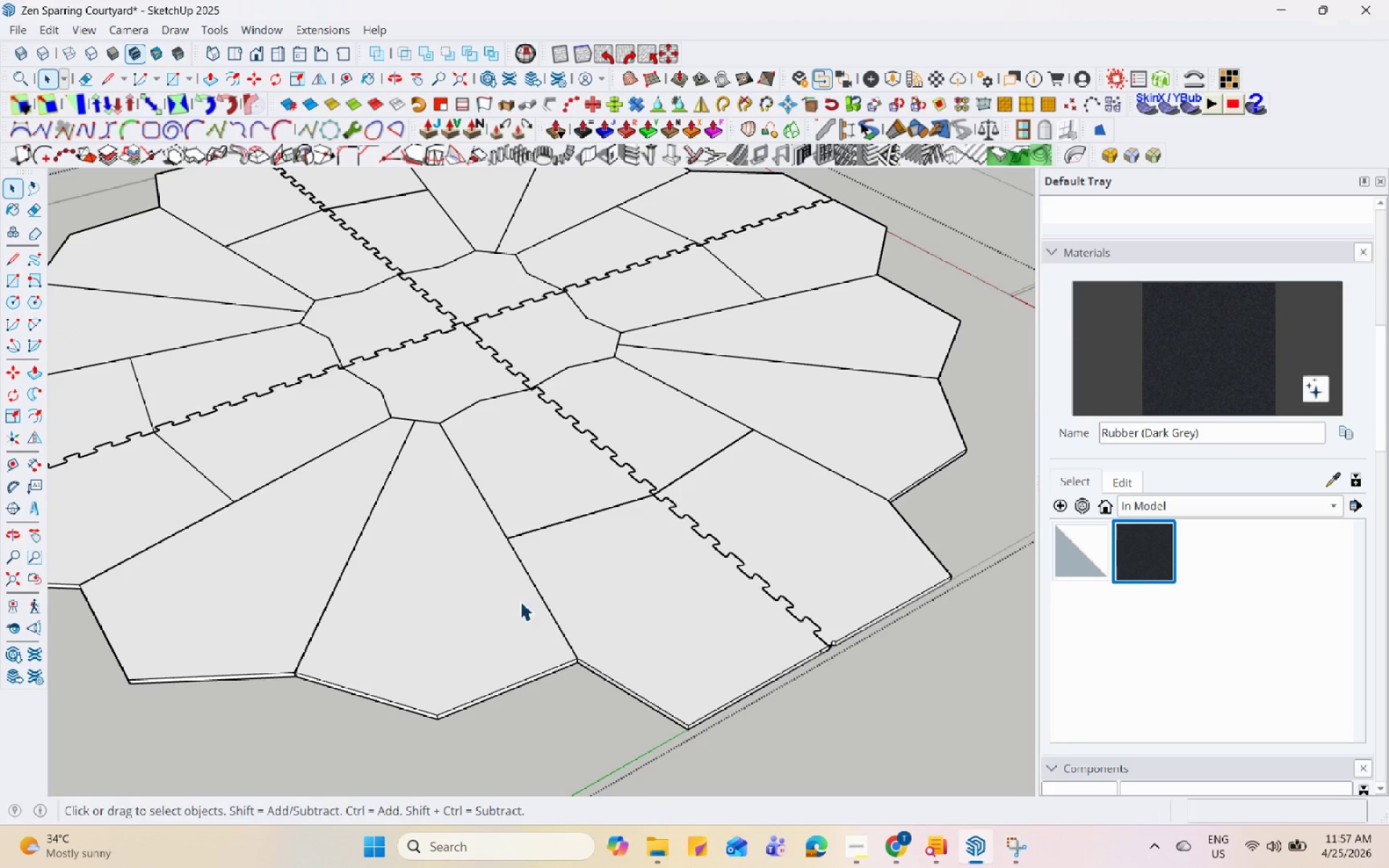 
triple_click([520, 601])
 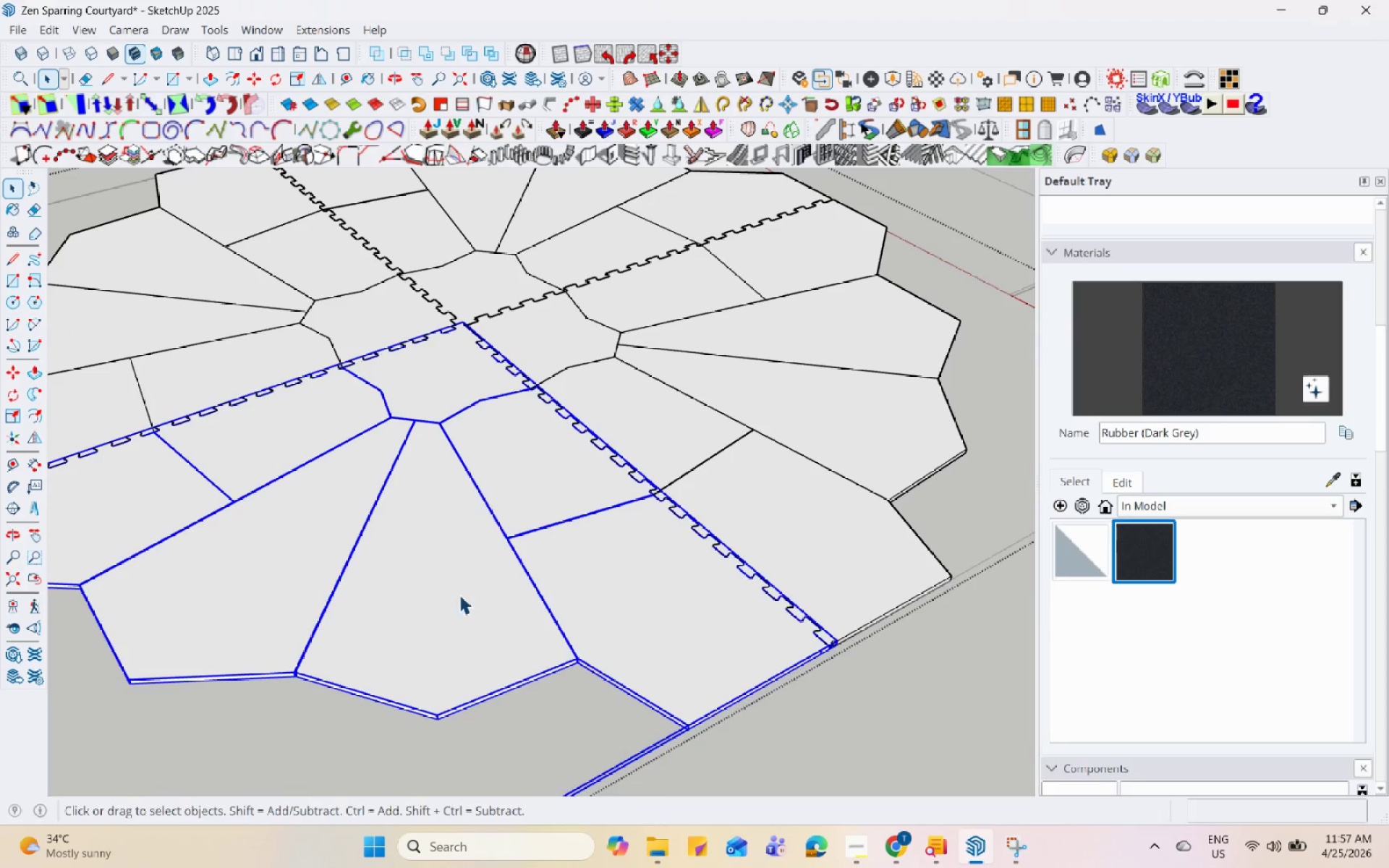 
scroll: coordinate [530, 608], scroll_direction: up, amount: 15.0
 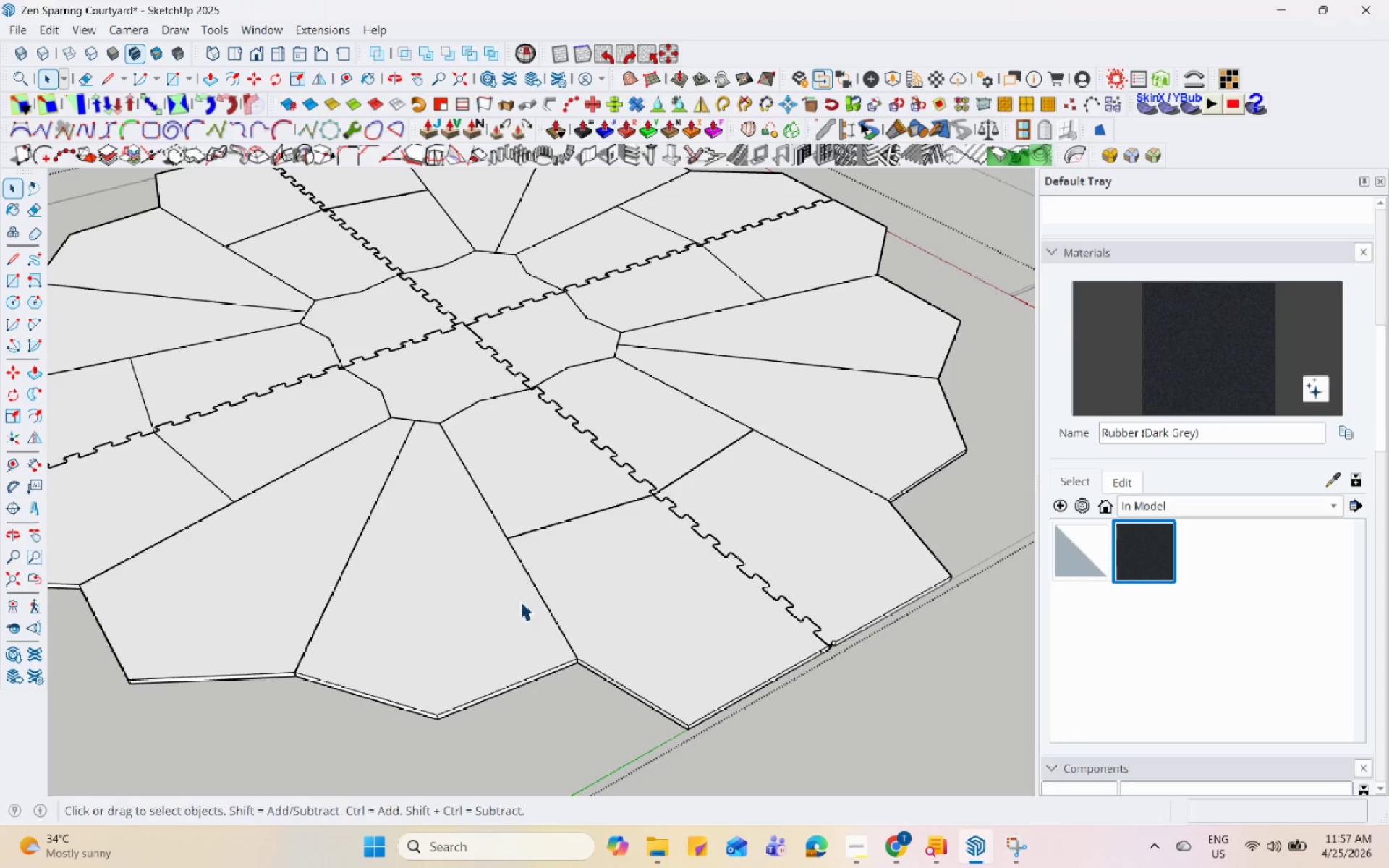 
triple_click([459, 595])
 